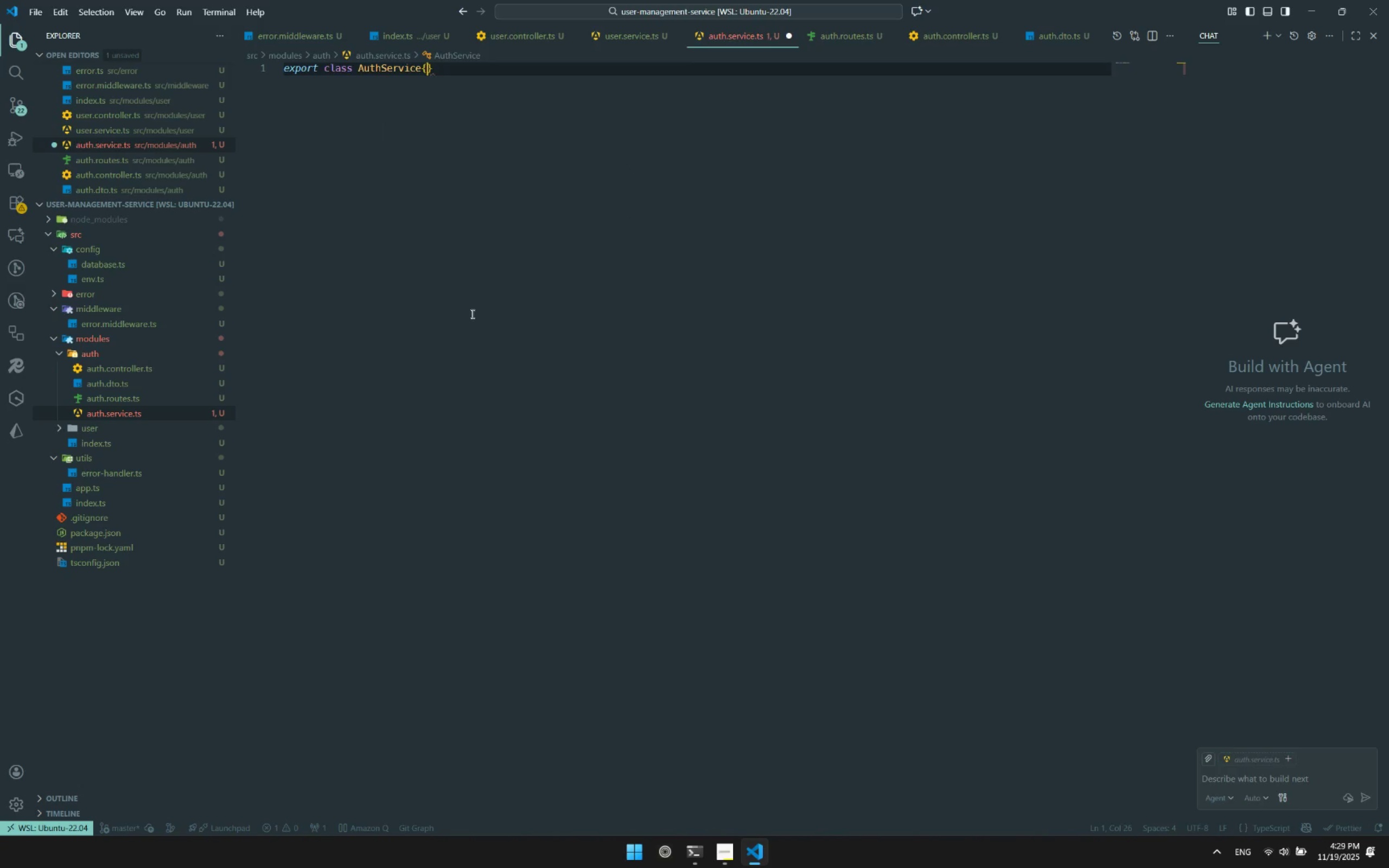 
key(Enter)
 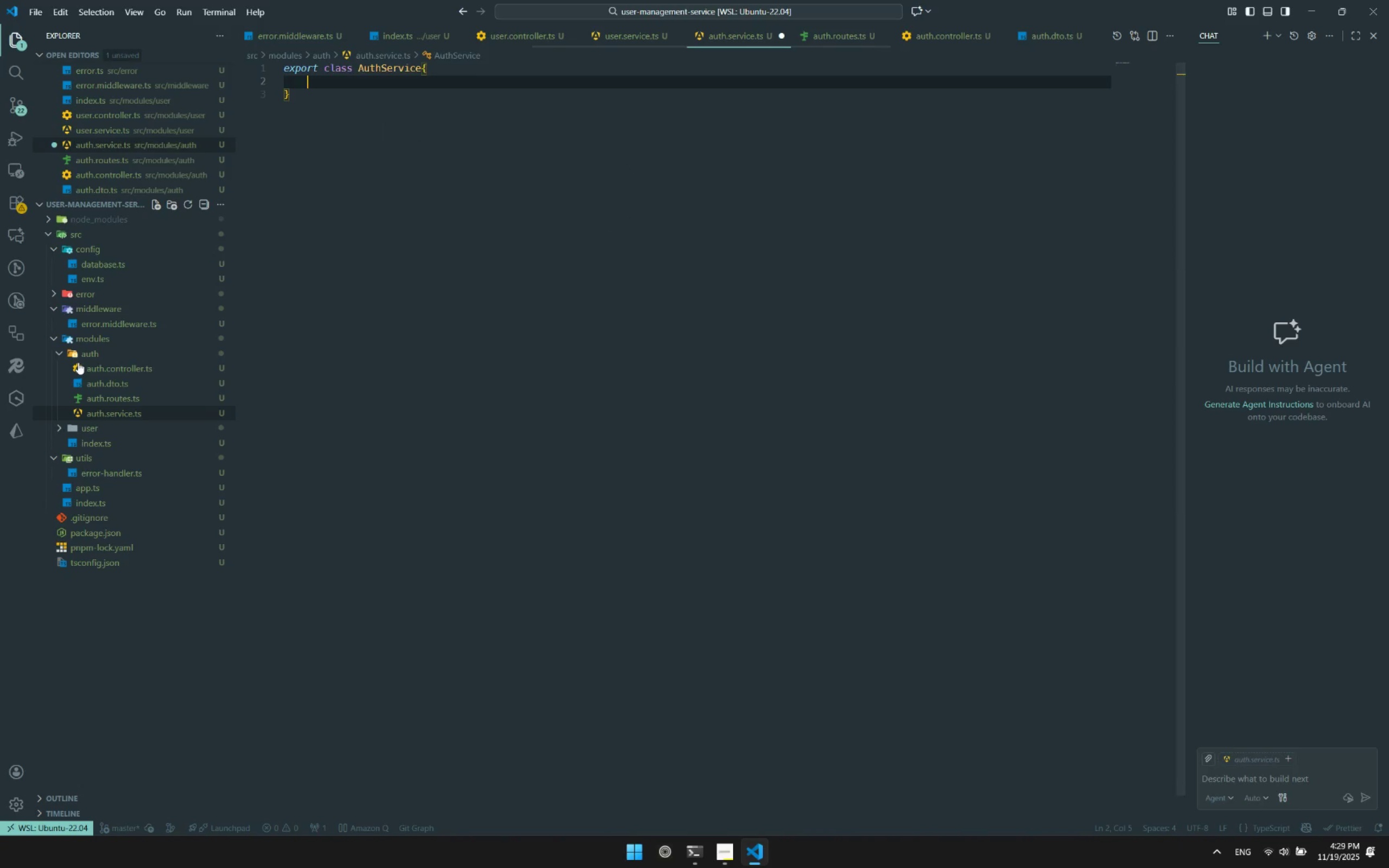 
right_click([80, 354])
 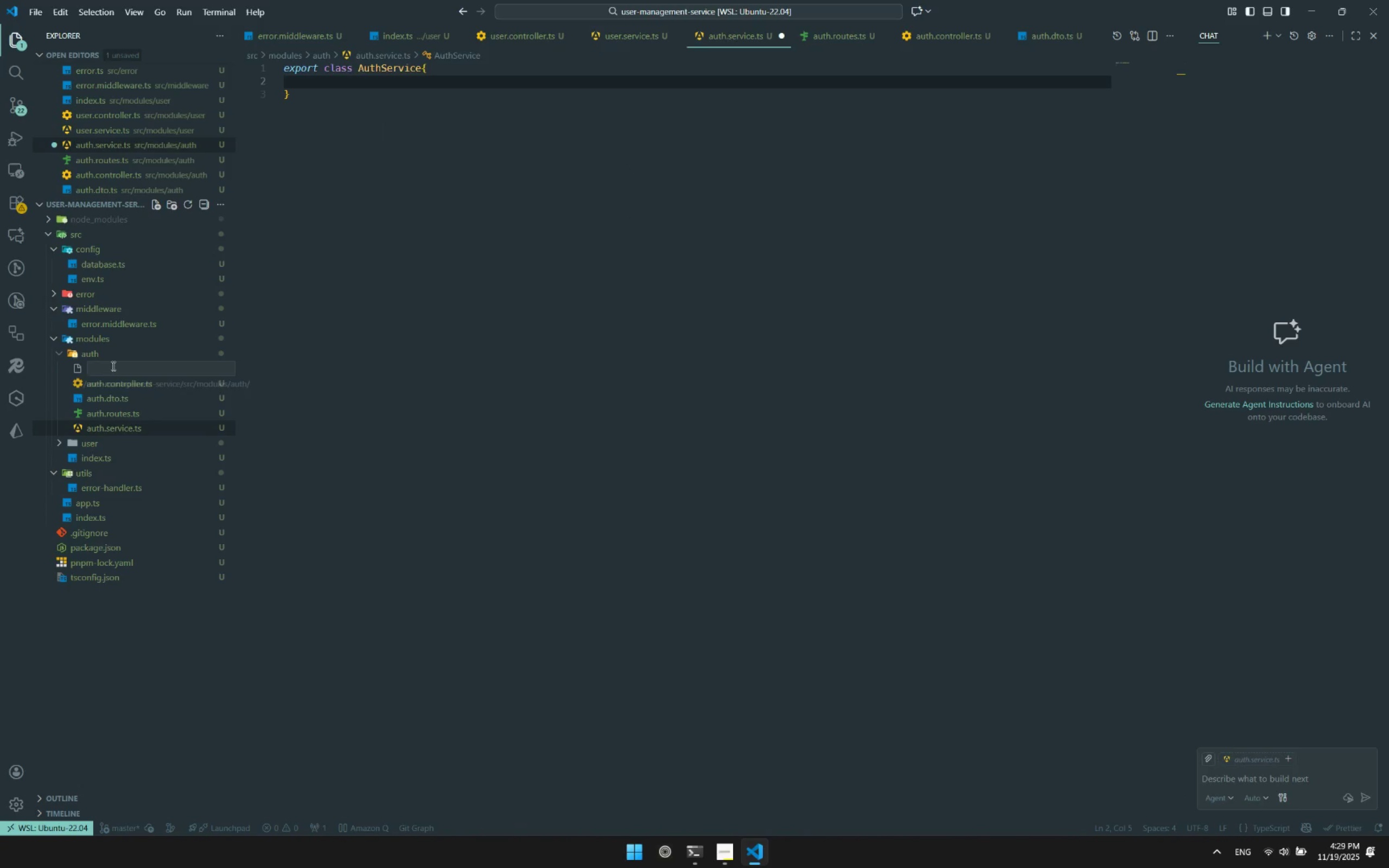 
type(index.ts)
 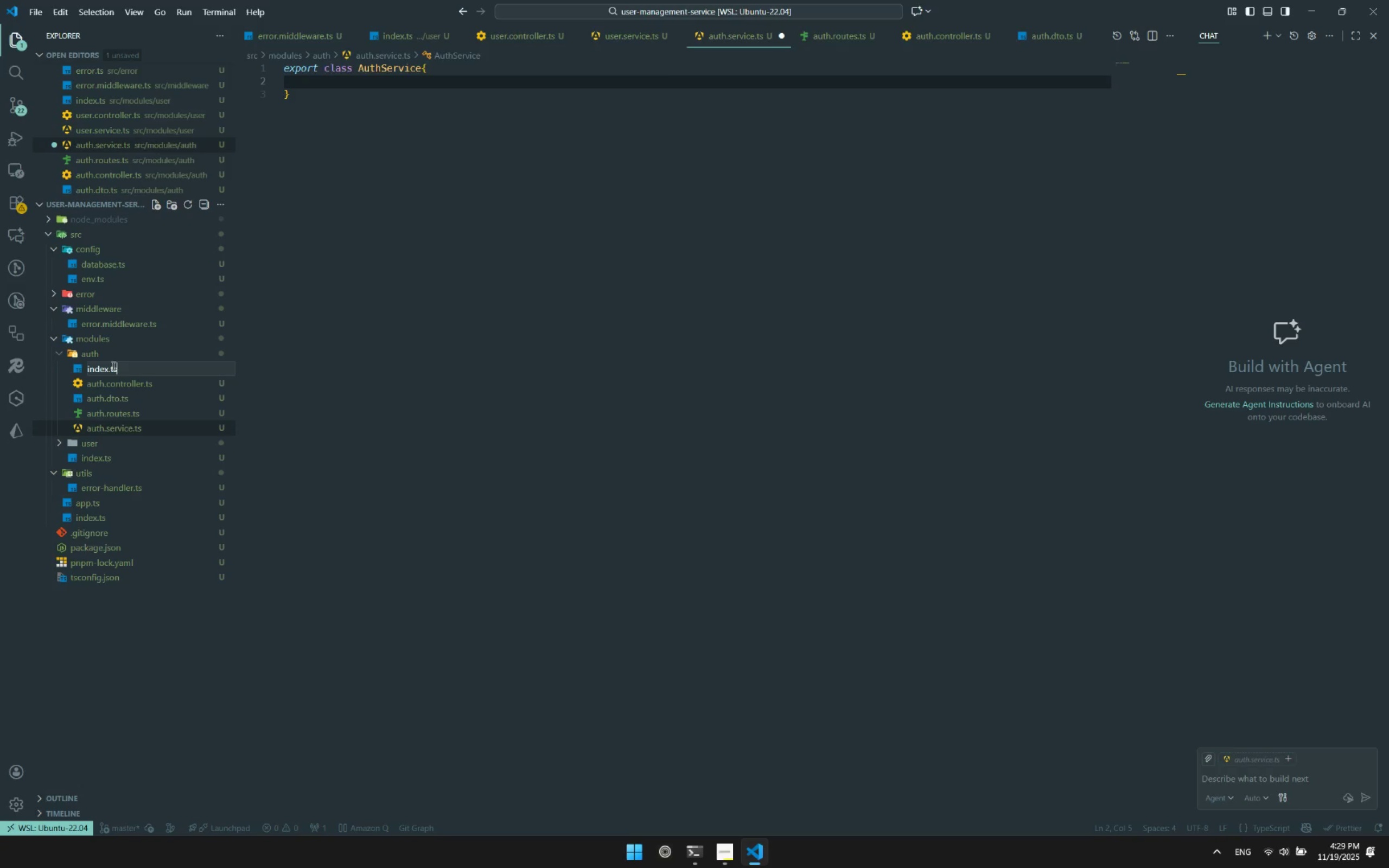 
key(Enter)
 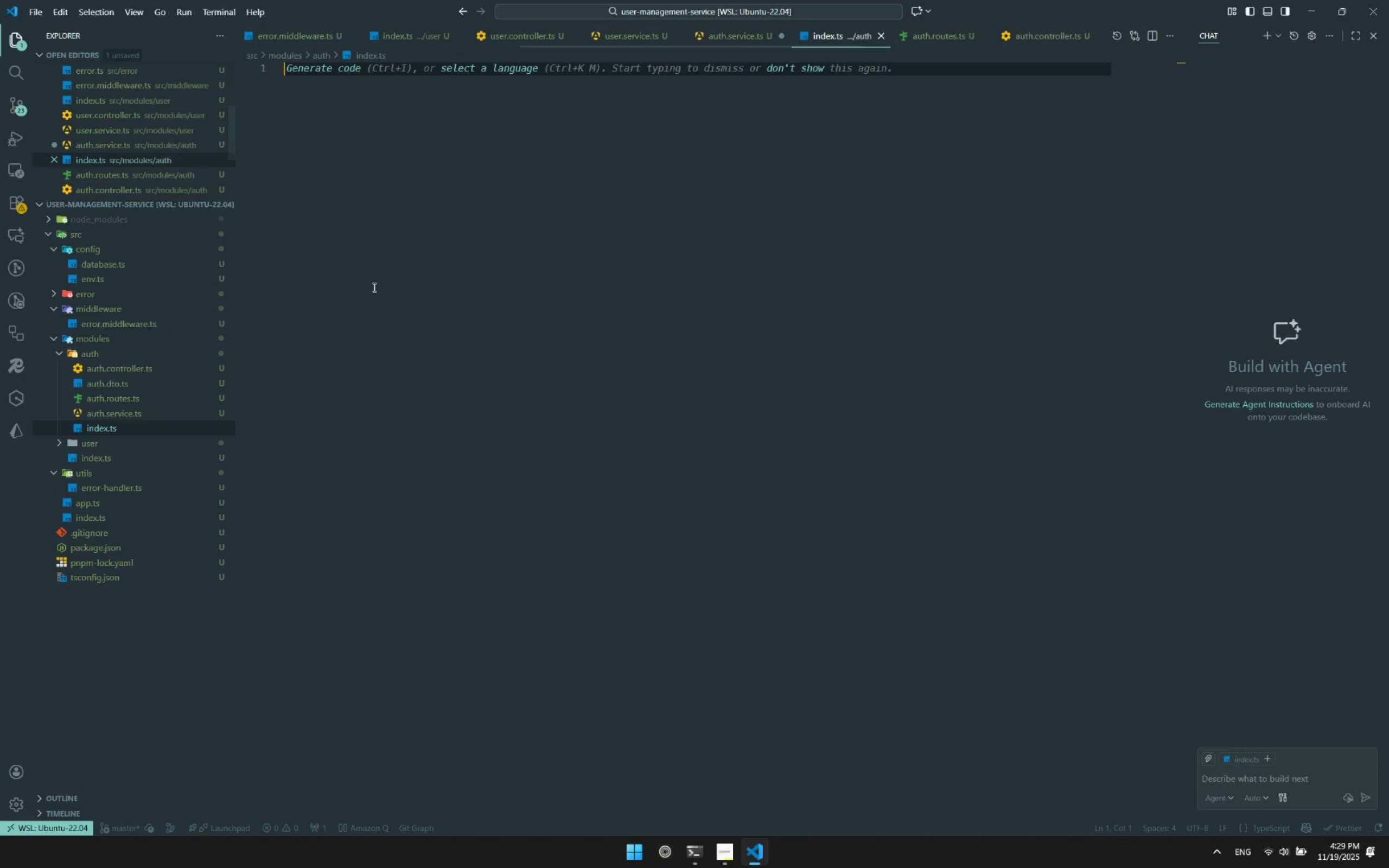 
left_click([383, 201])
 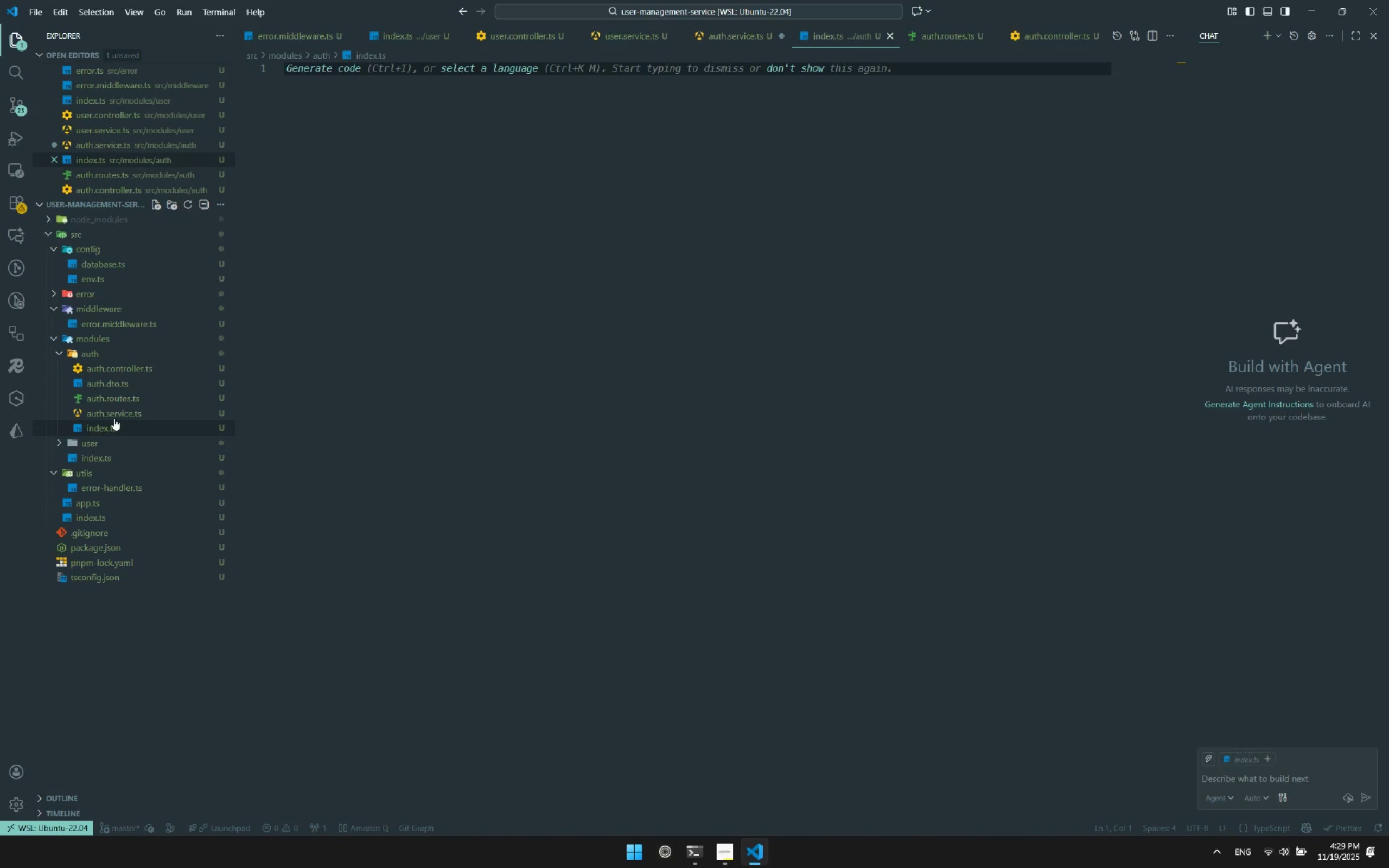 
left_click([114, 419])
 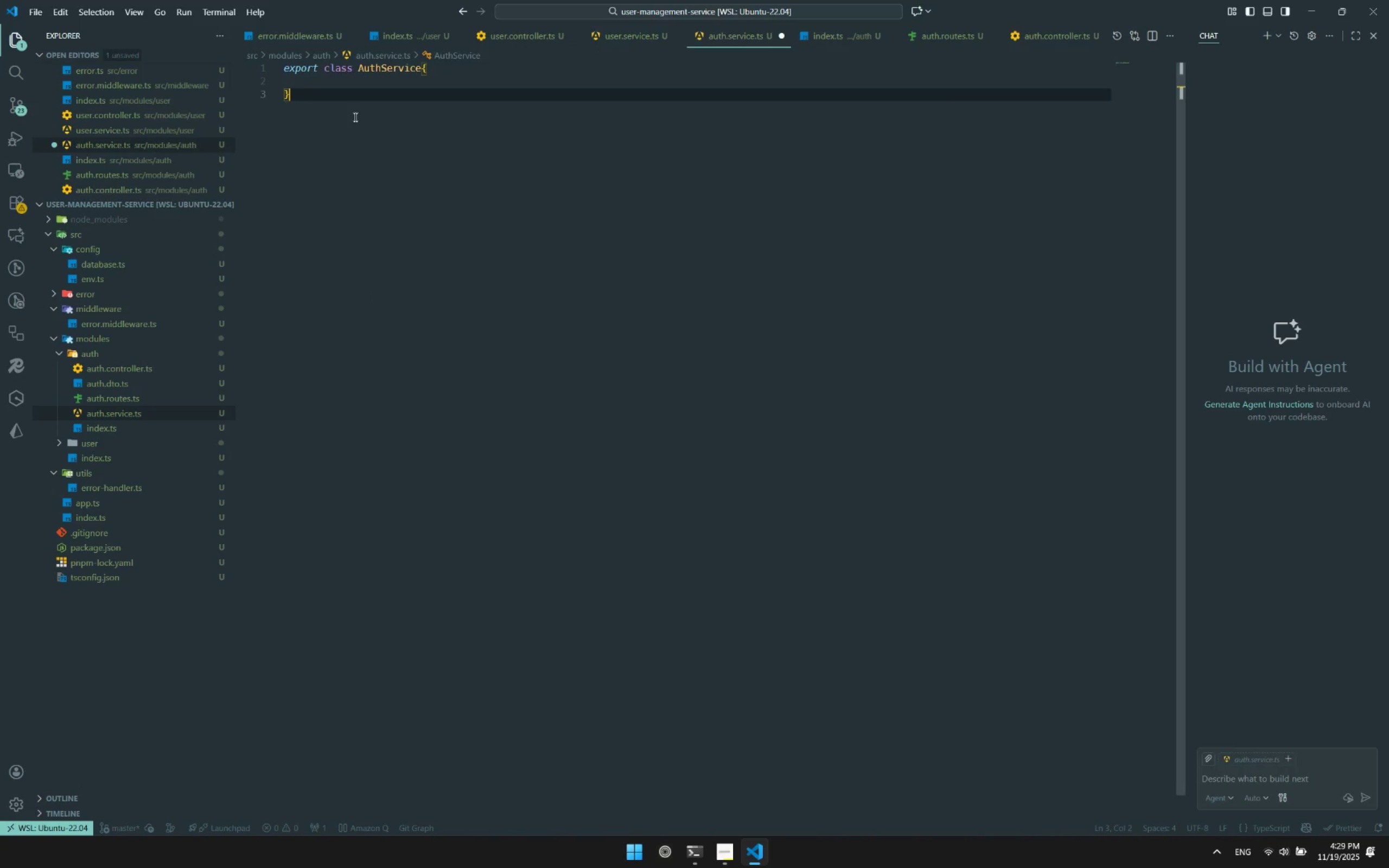 
double_click([343, 87])
 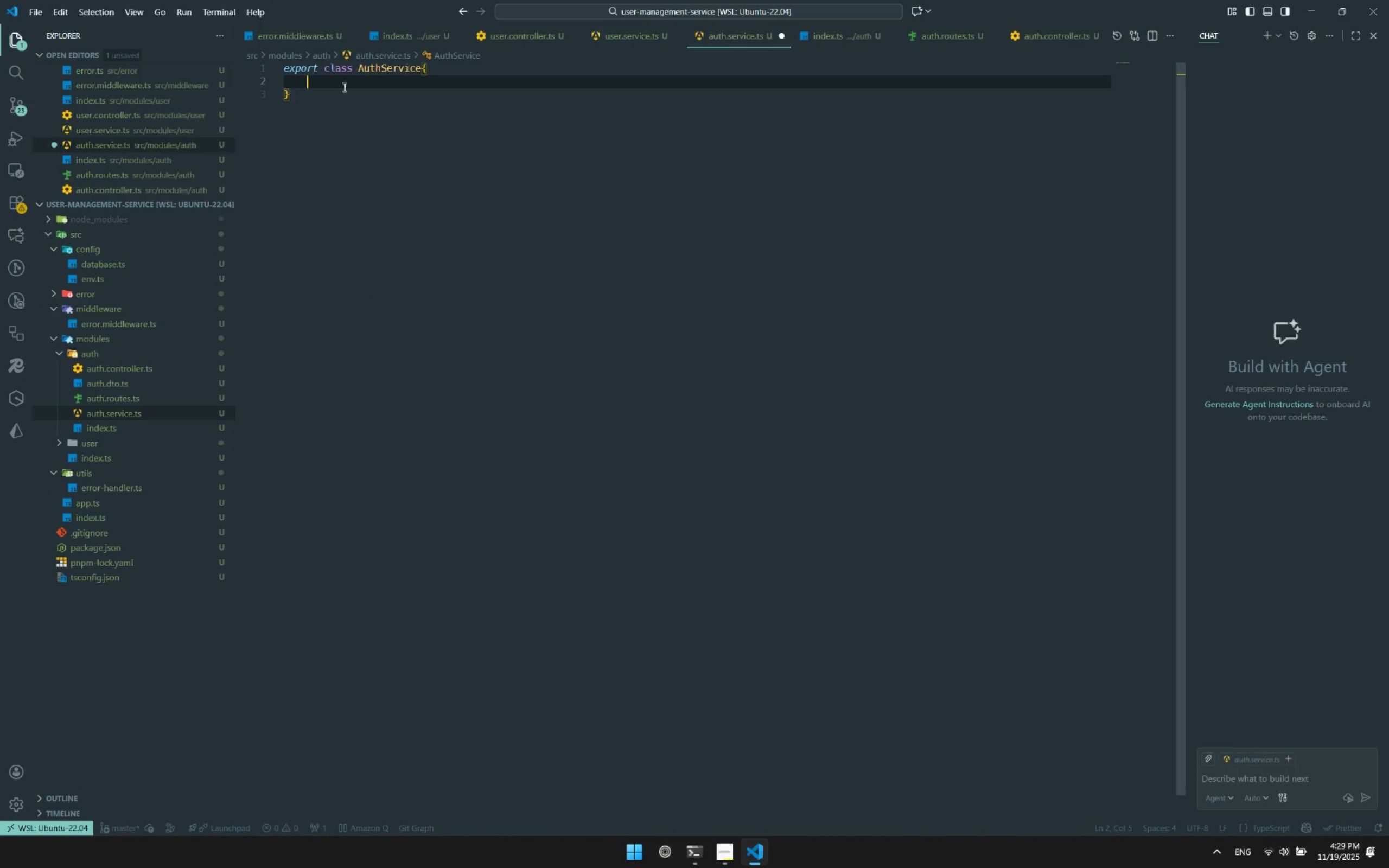 
type(asycn)
key(Backspace)
key(Backspace)
key(Backspace)
type(nc )
key(Backspace)
key(Backspace)
key(Backspace)
type(ync login()
 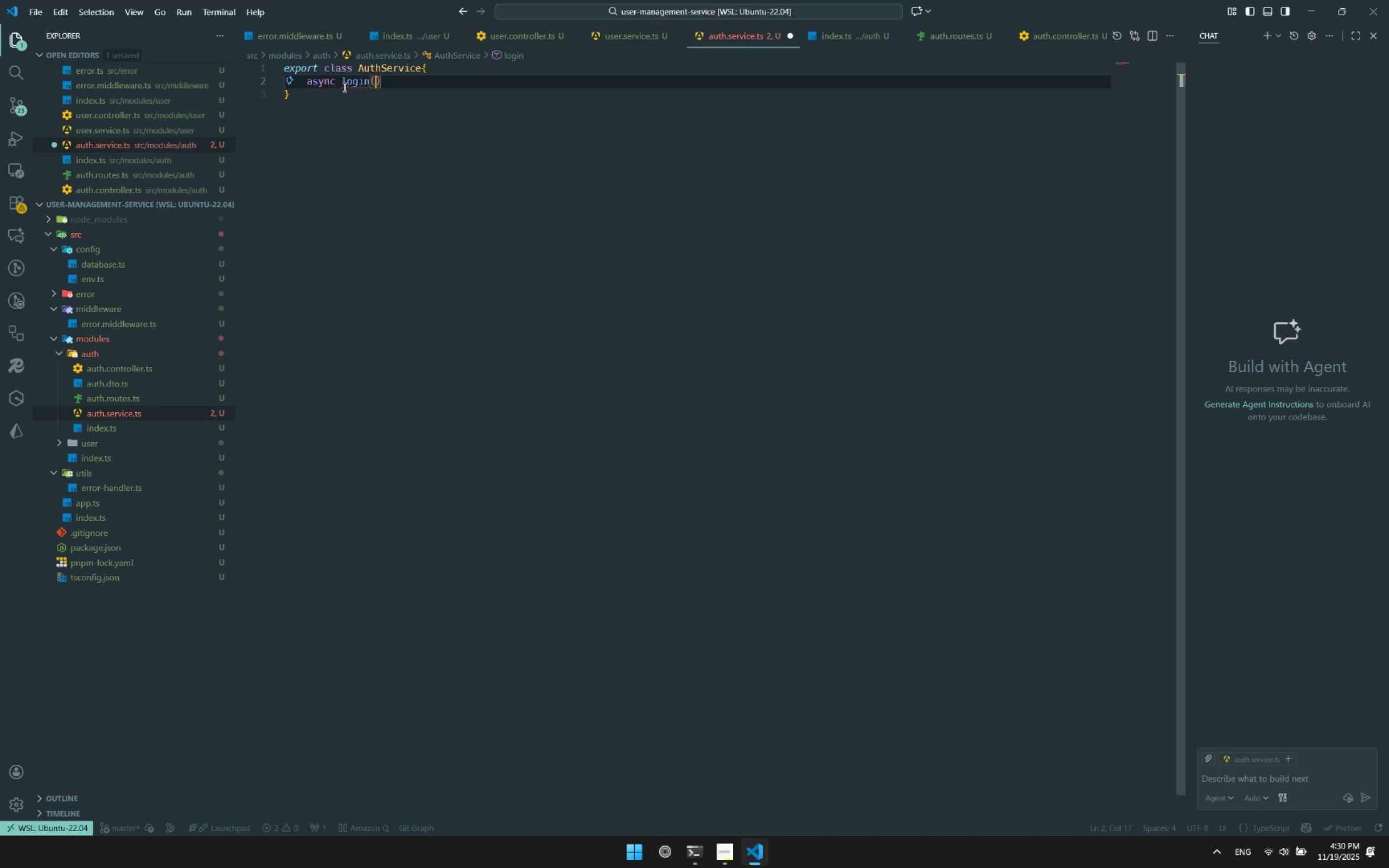 
key(ArrowRight)
 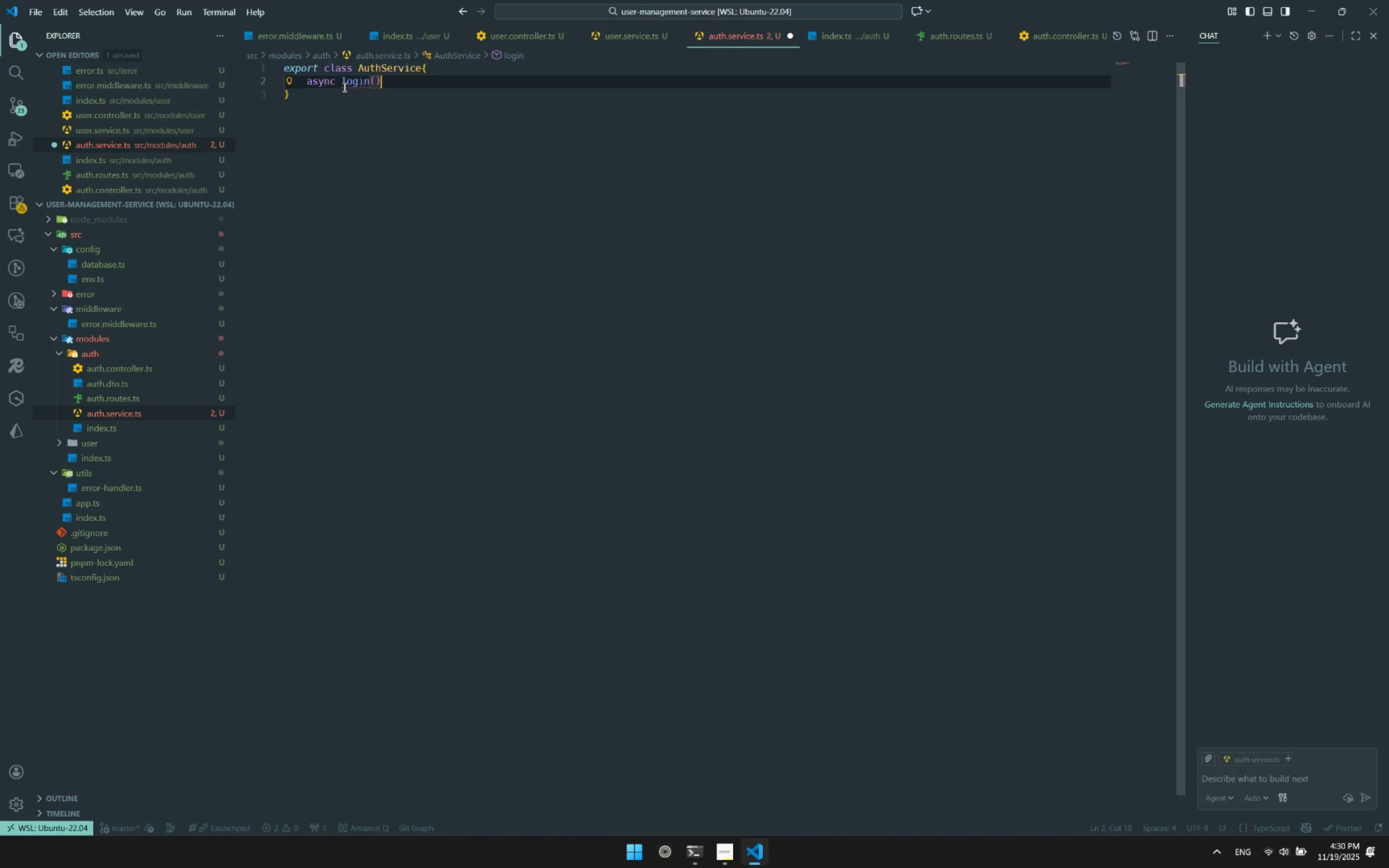 
key(Shift+ShiftRight)
 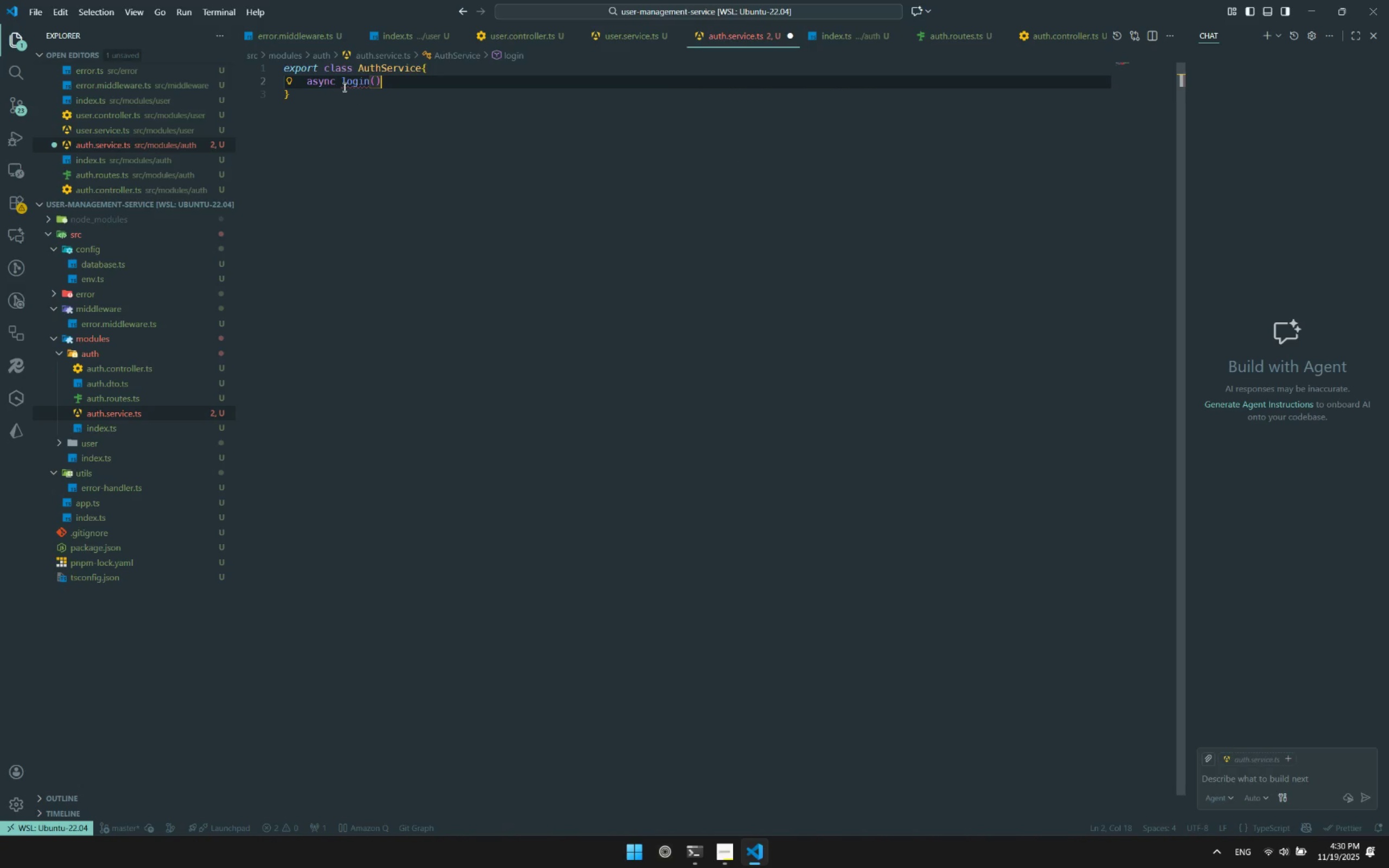 
key(Shift+BracketLeft)
 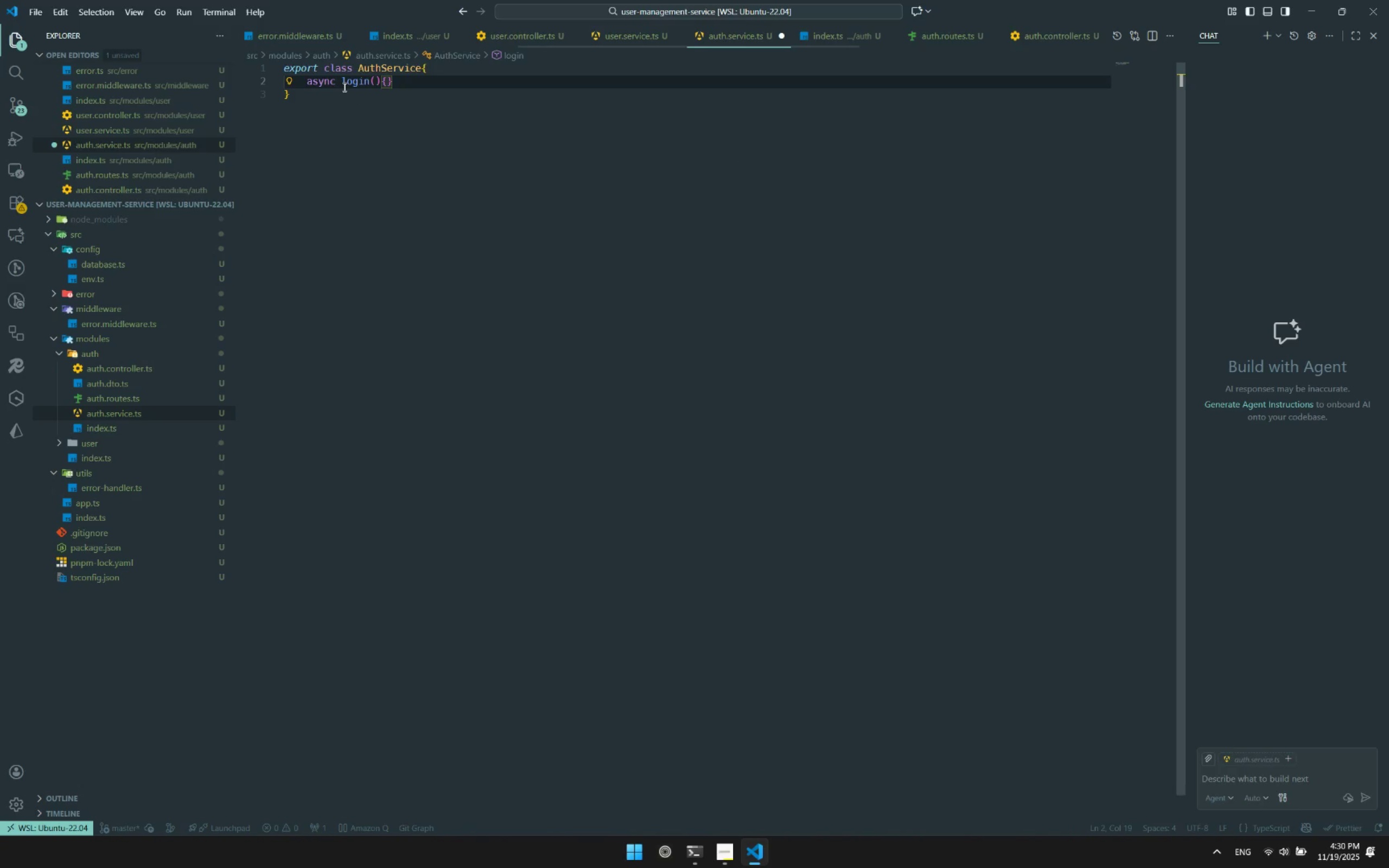 
key(Enter)
 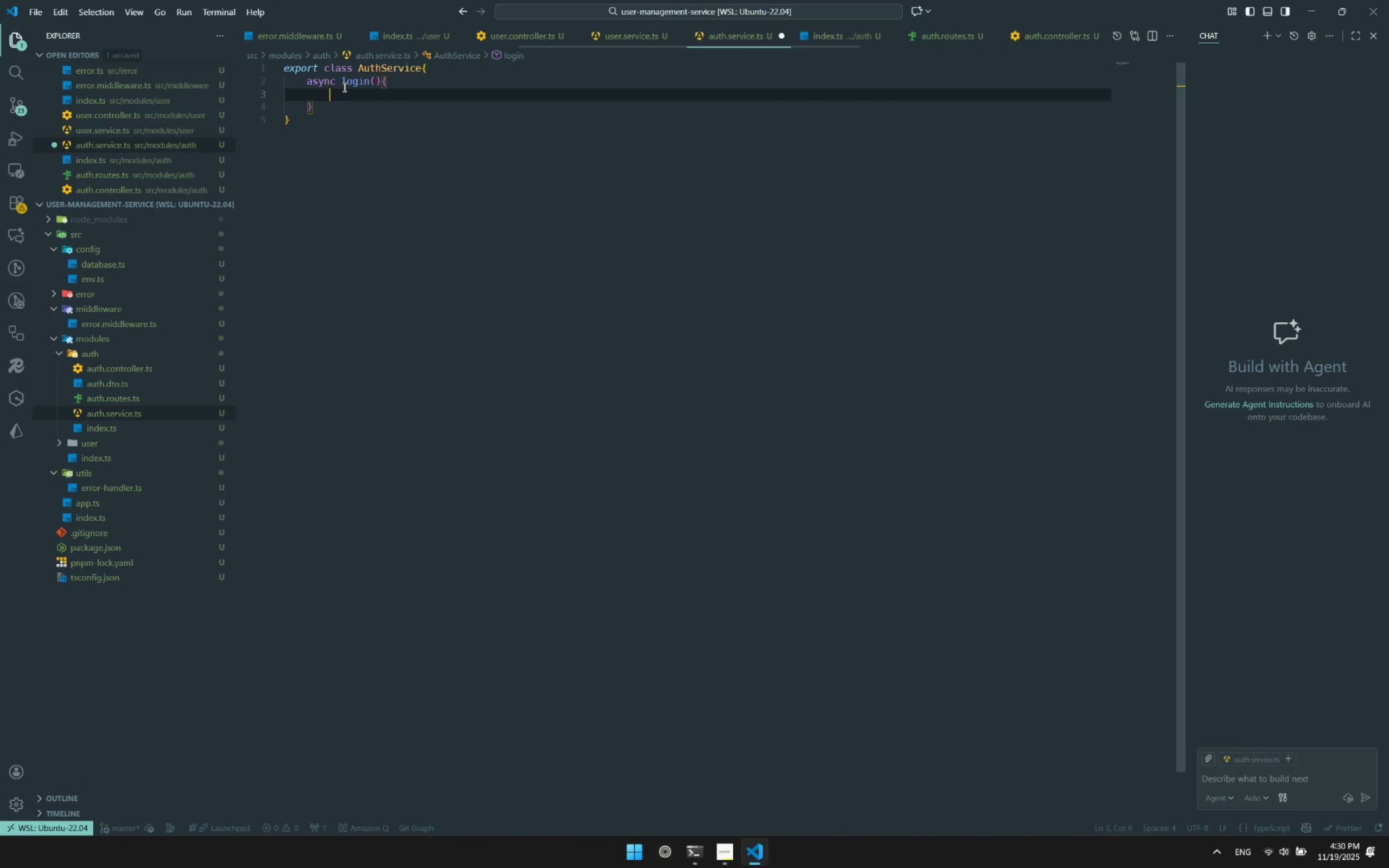 
key(ArrowDown)
 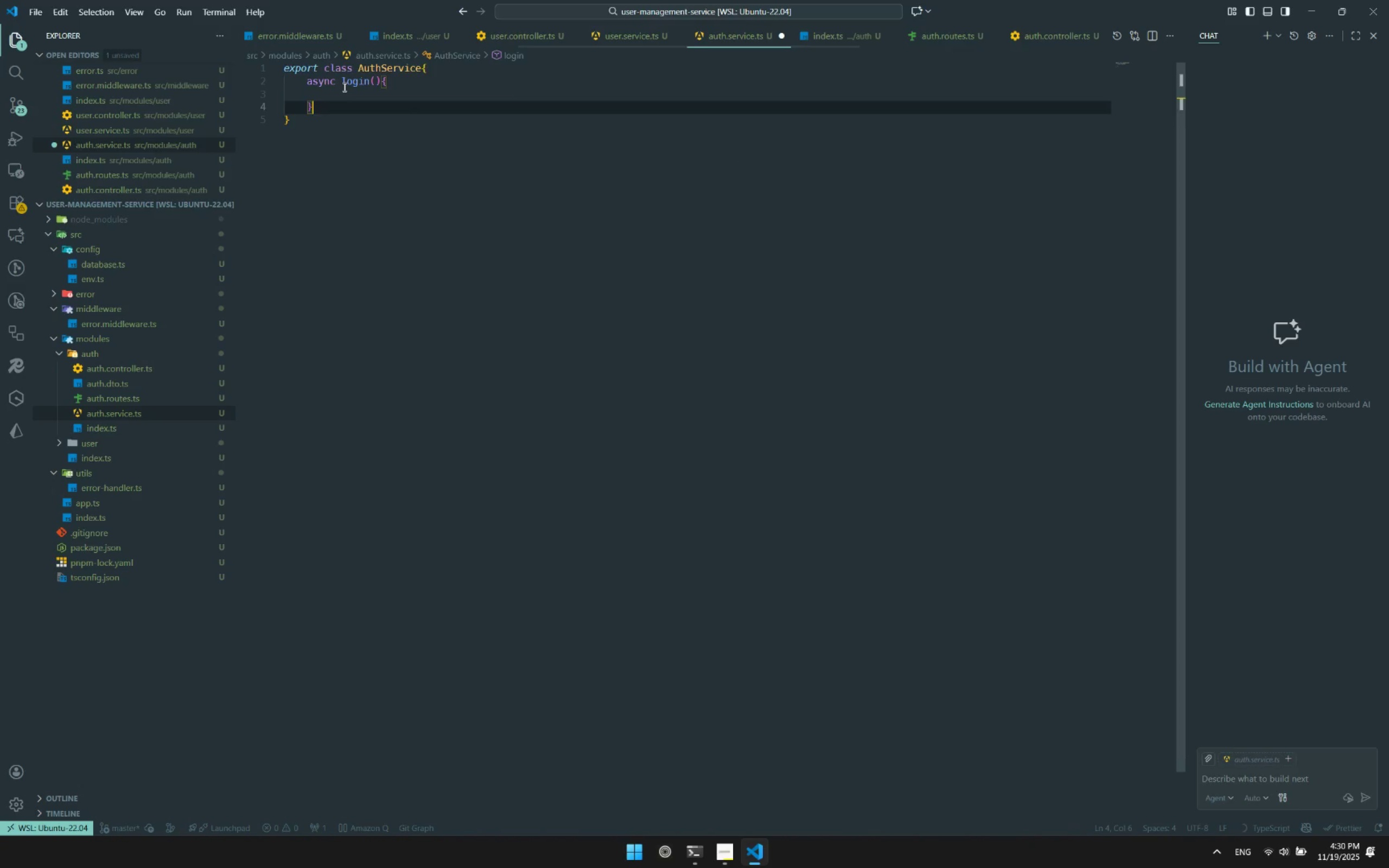 
key(Enter)
 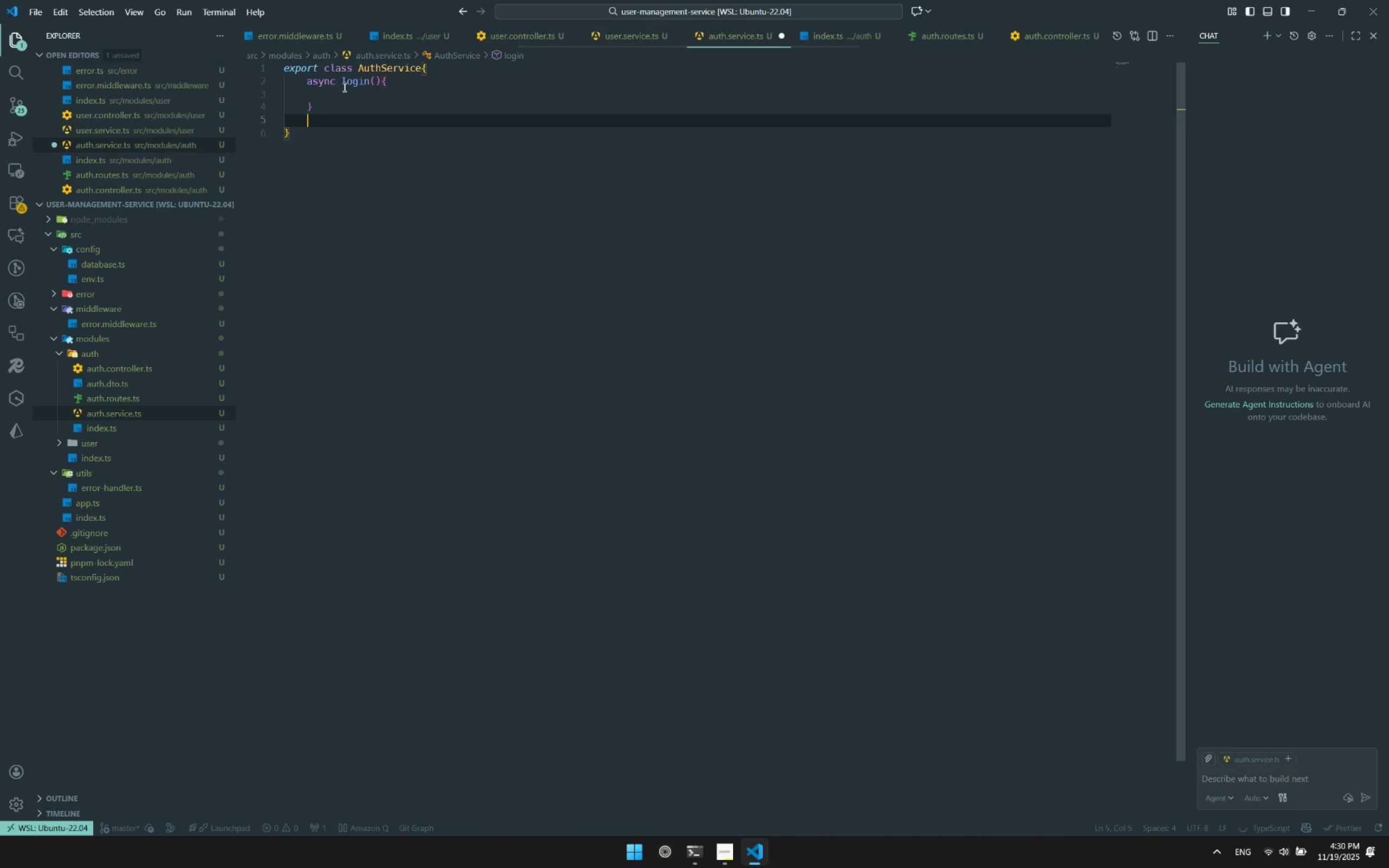 
key(Enter)
 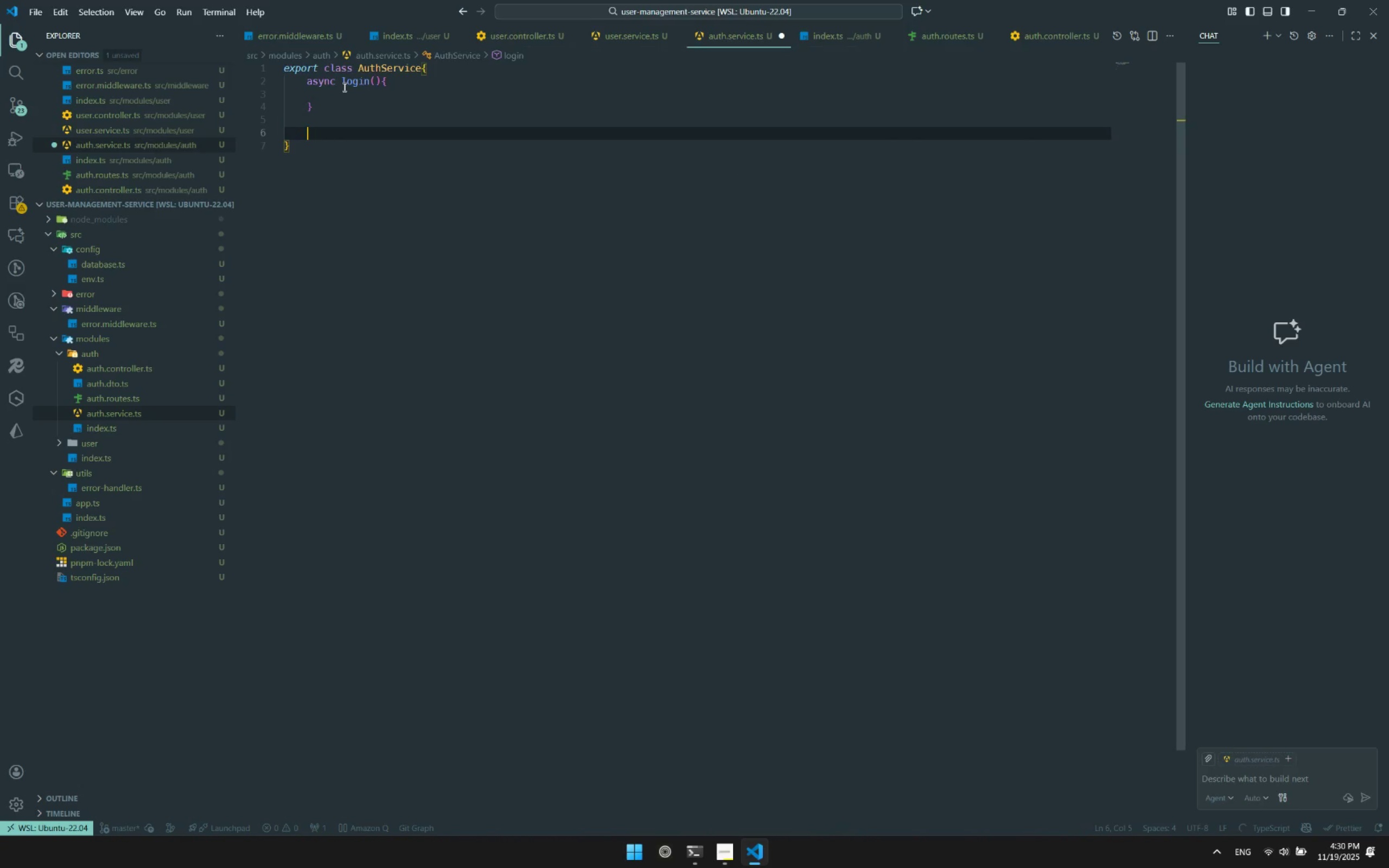 
key(ArrowUp)
 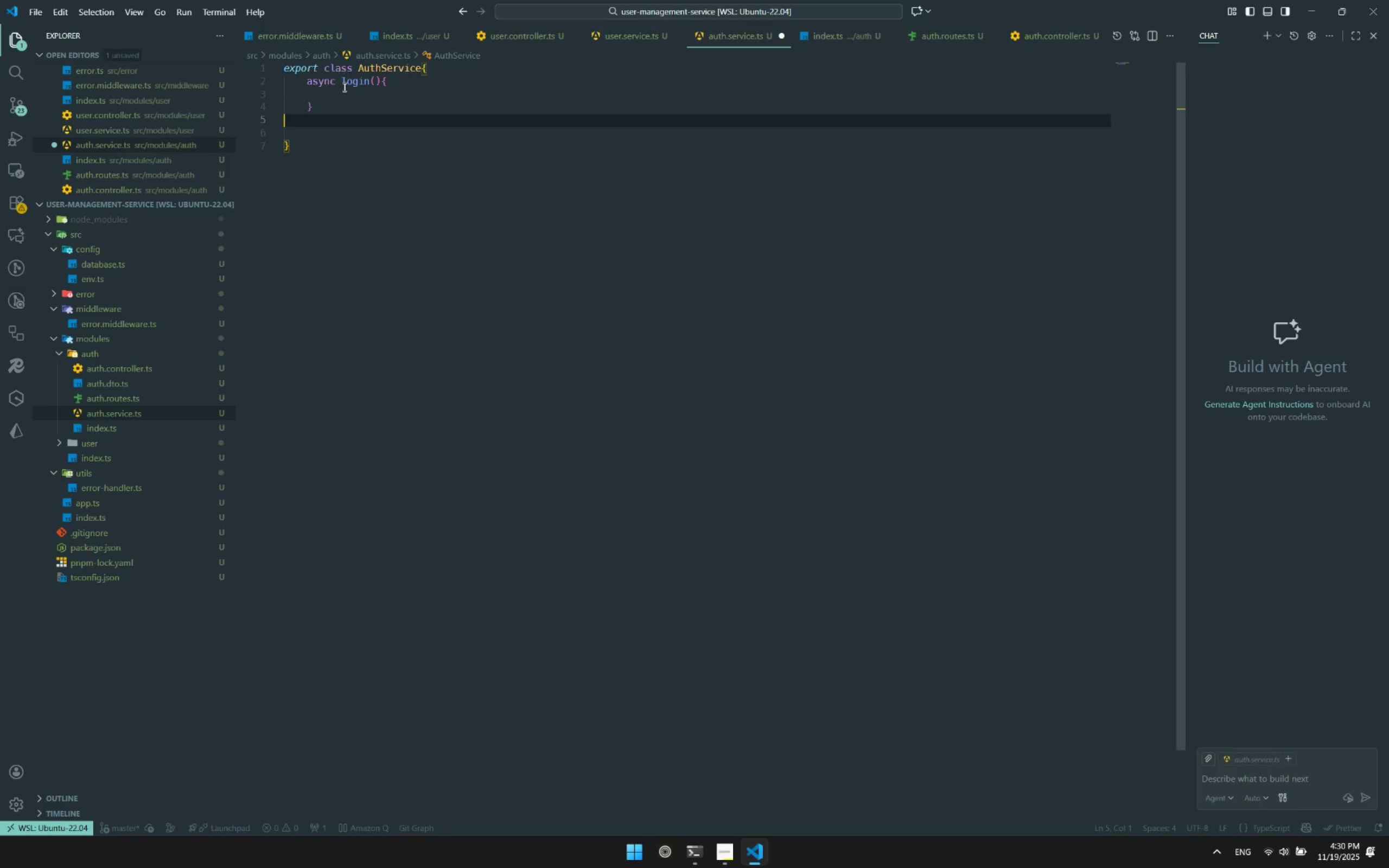 
key(Tab)
 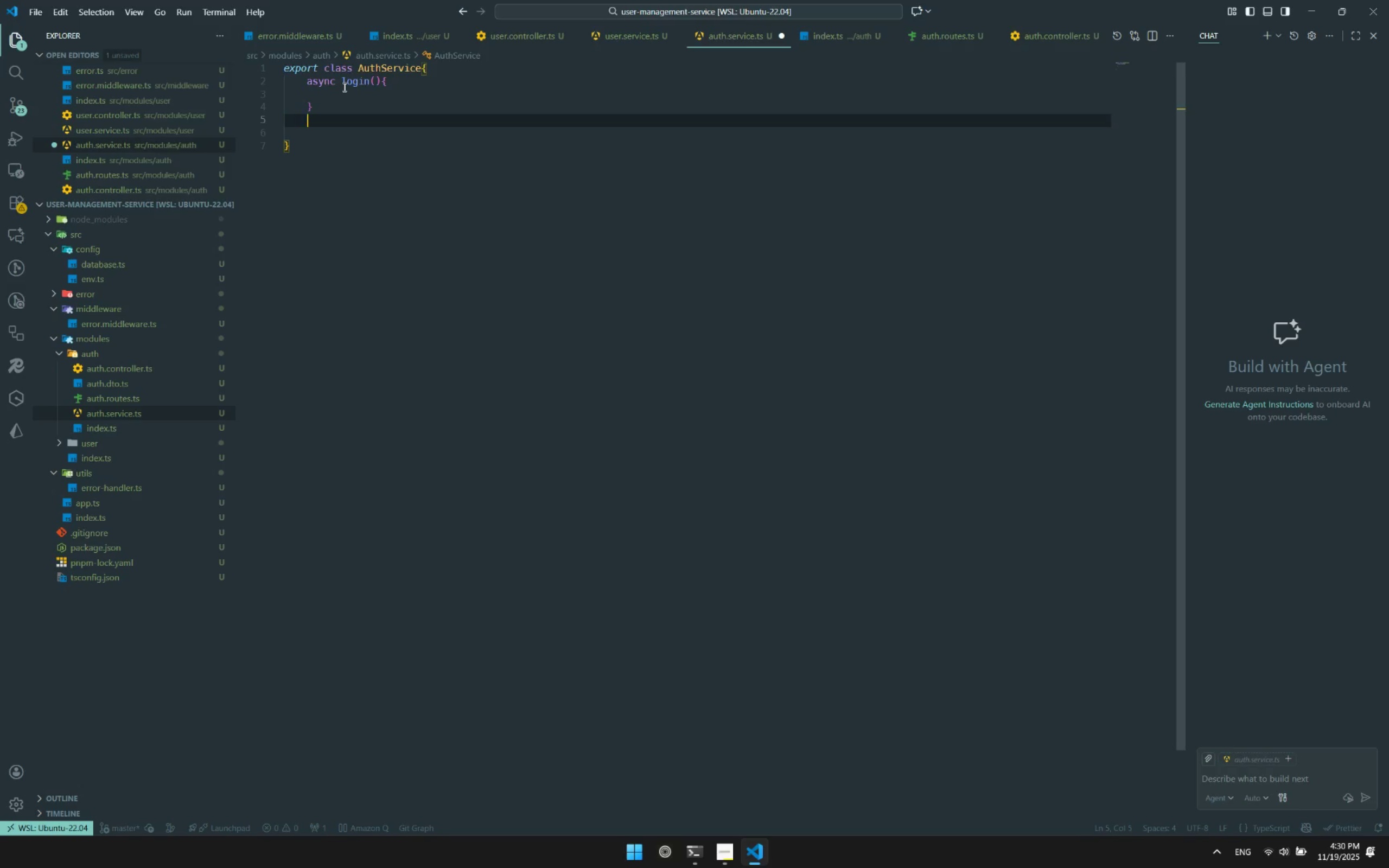 
key(Enter)
 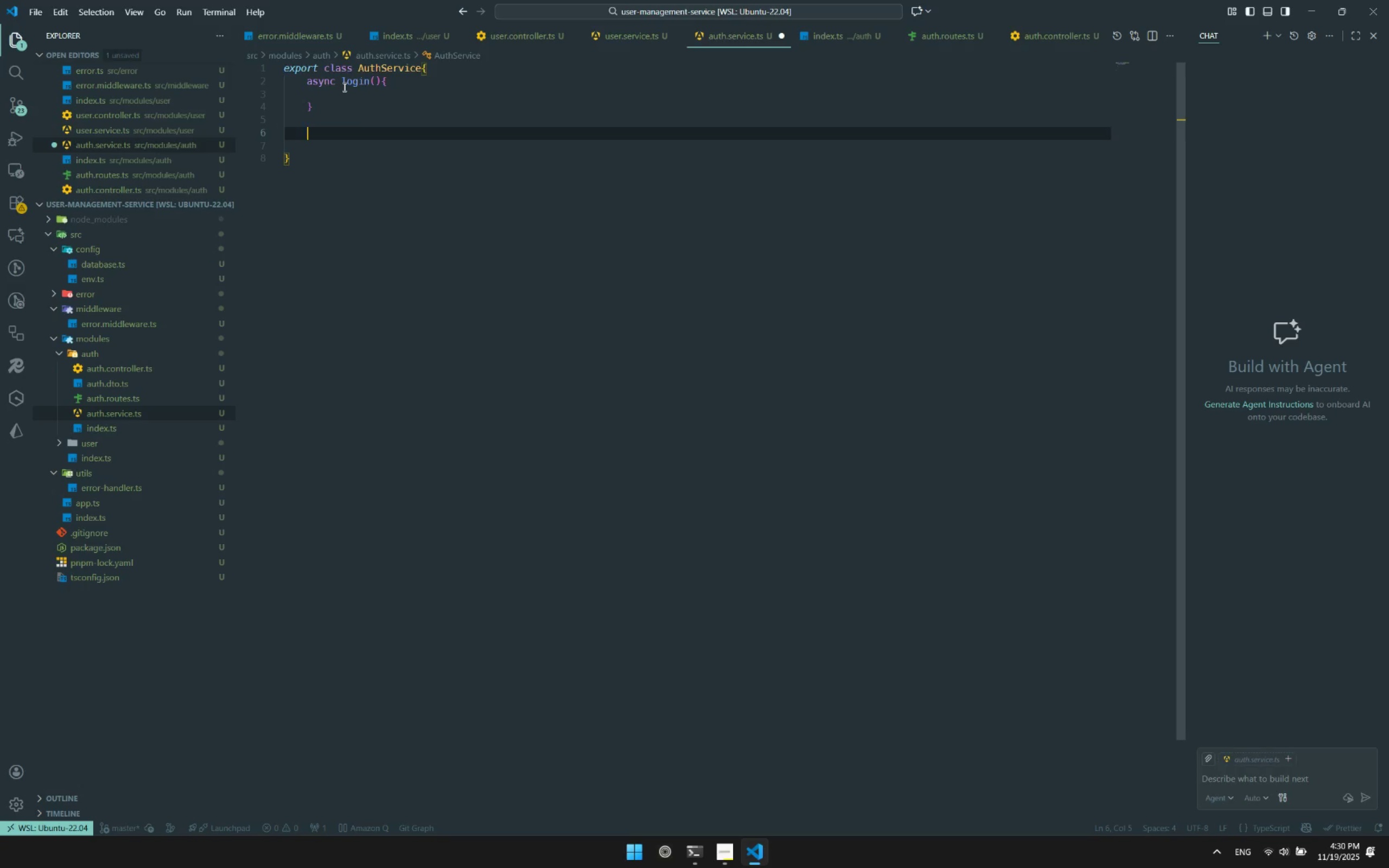 
type(async refresh()
 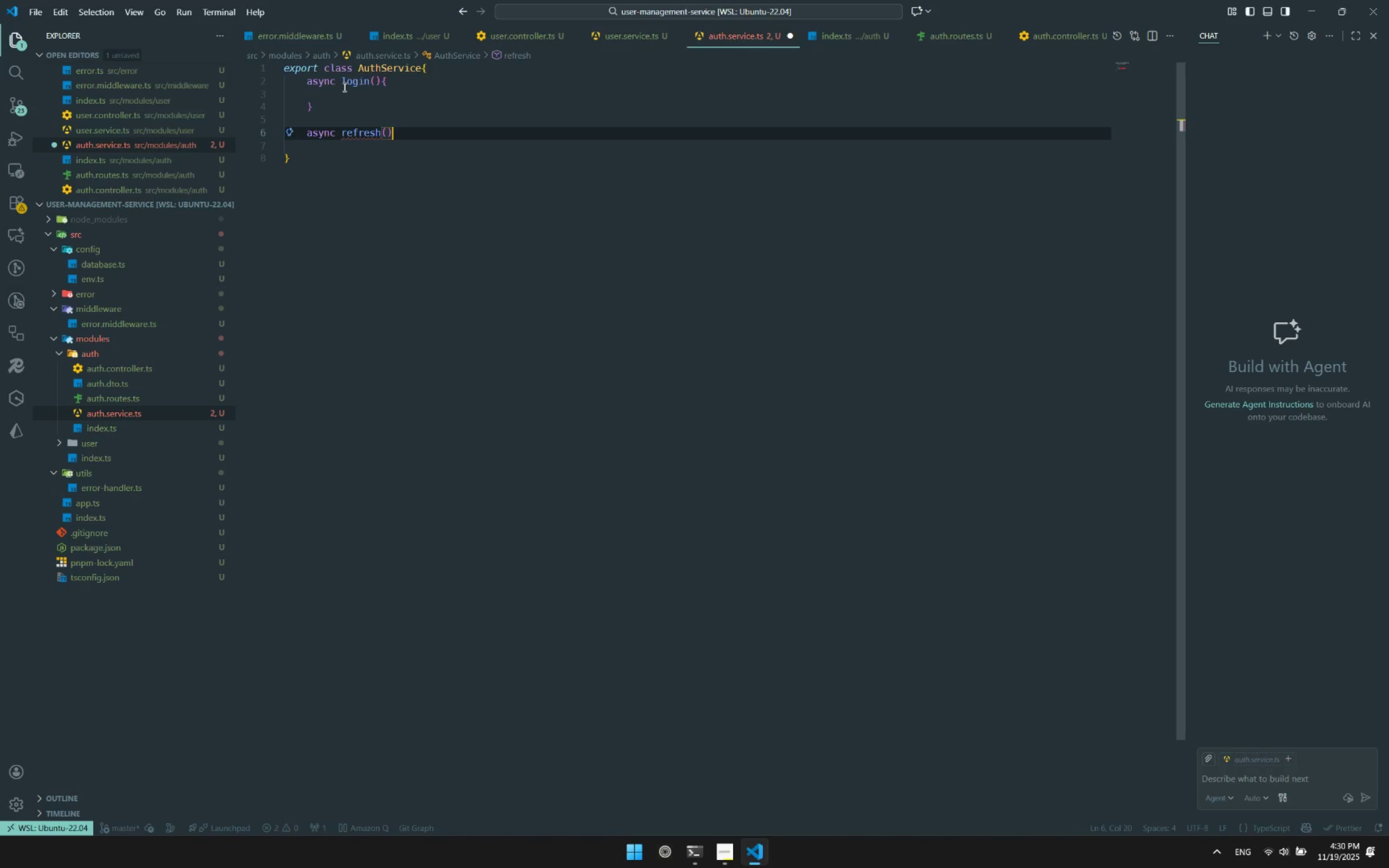 
 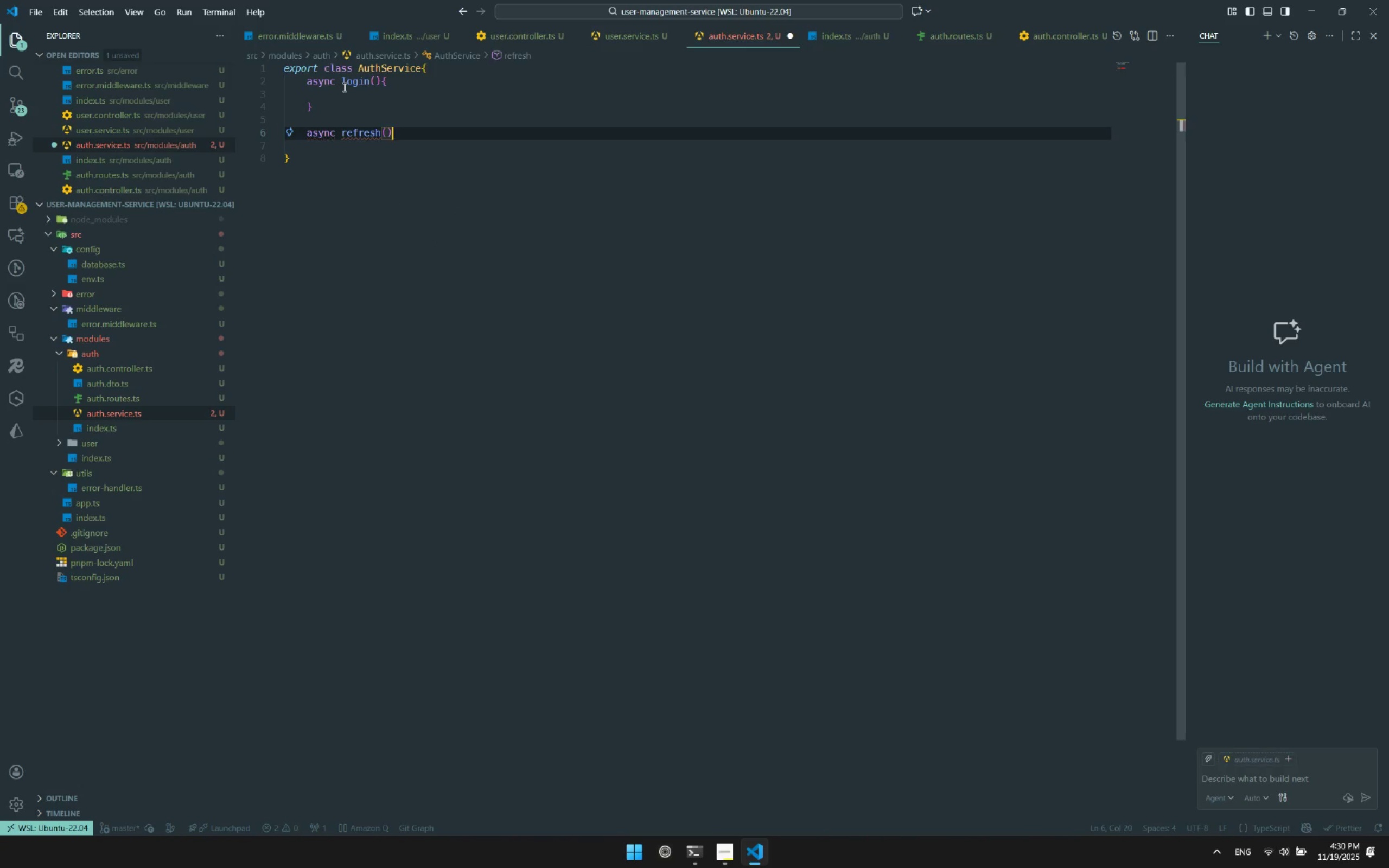 
key(ArrowRight)
 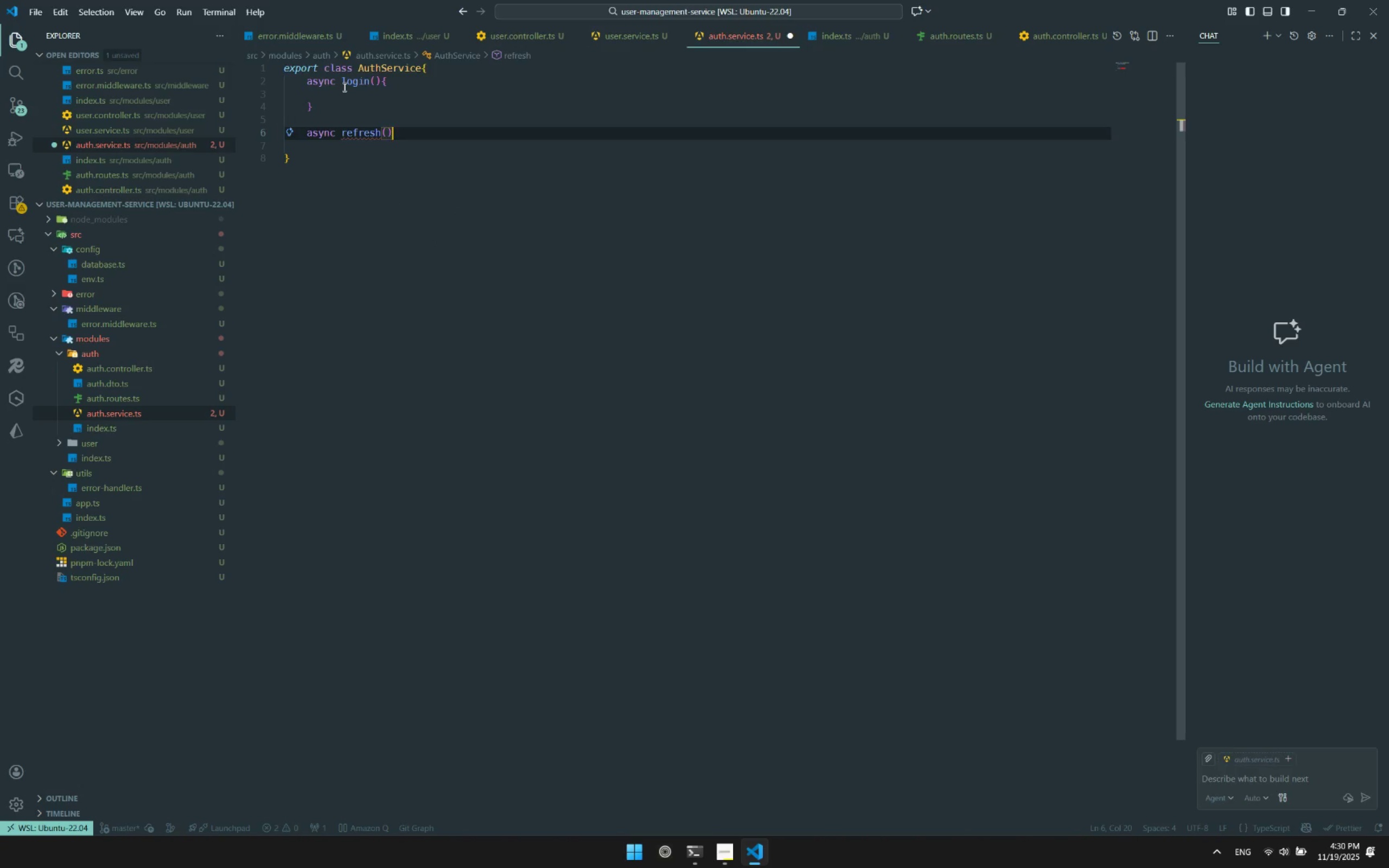 
key(Shift+ShiftRight)
 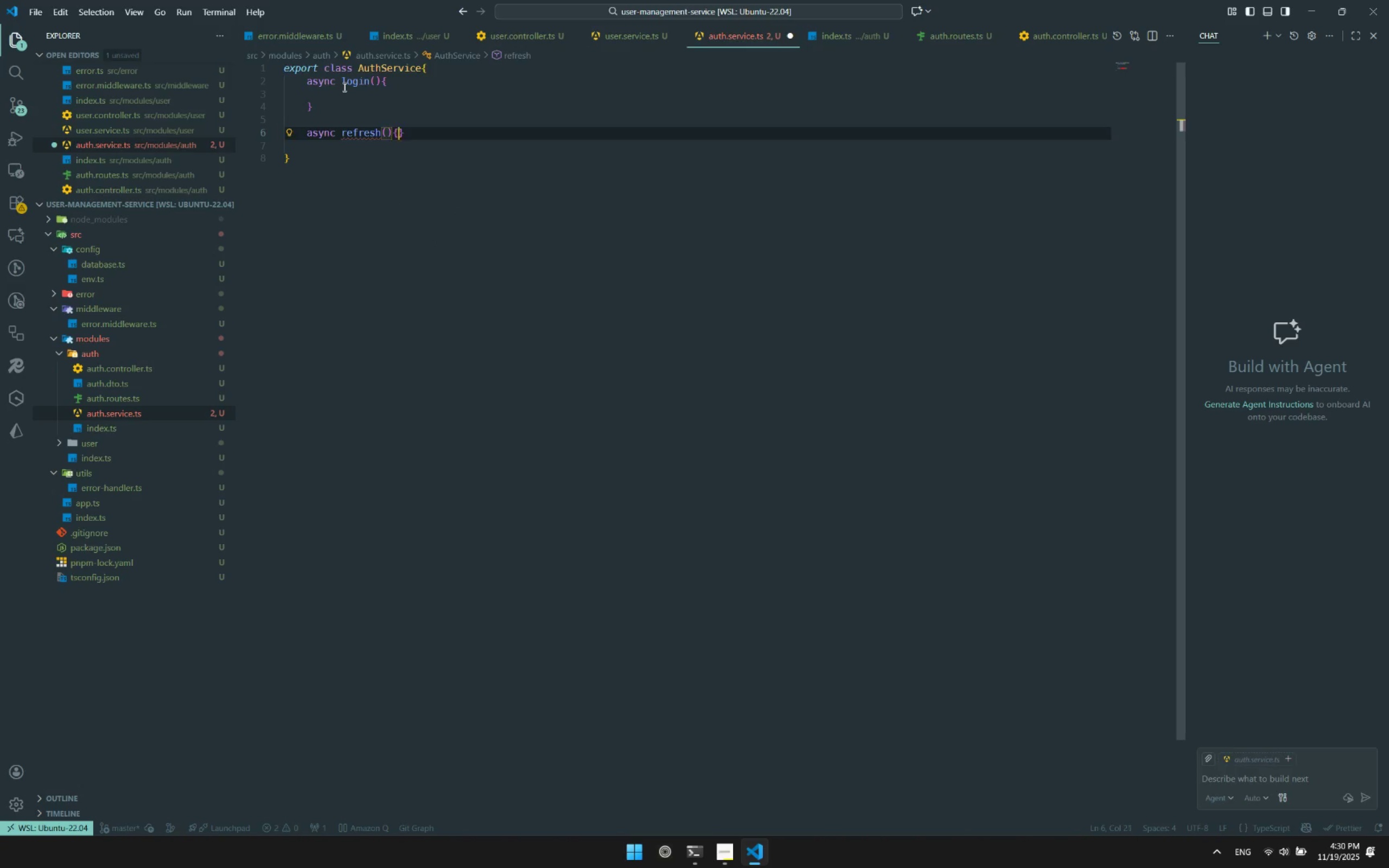 
key(Shift+BracketLeft)
 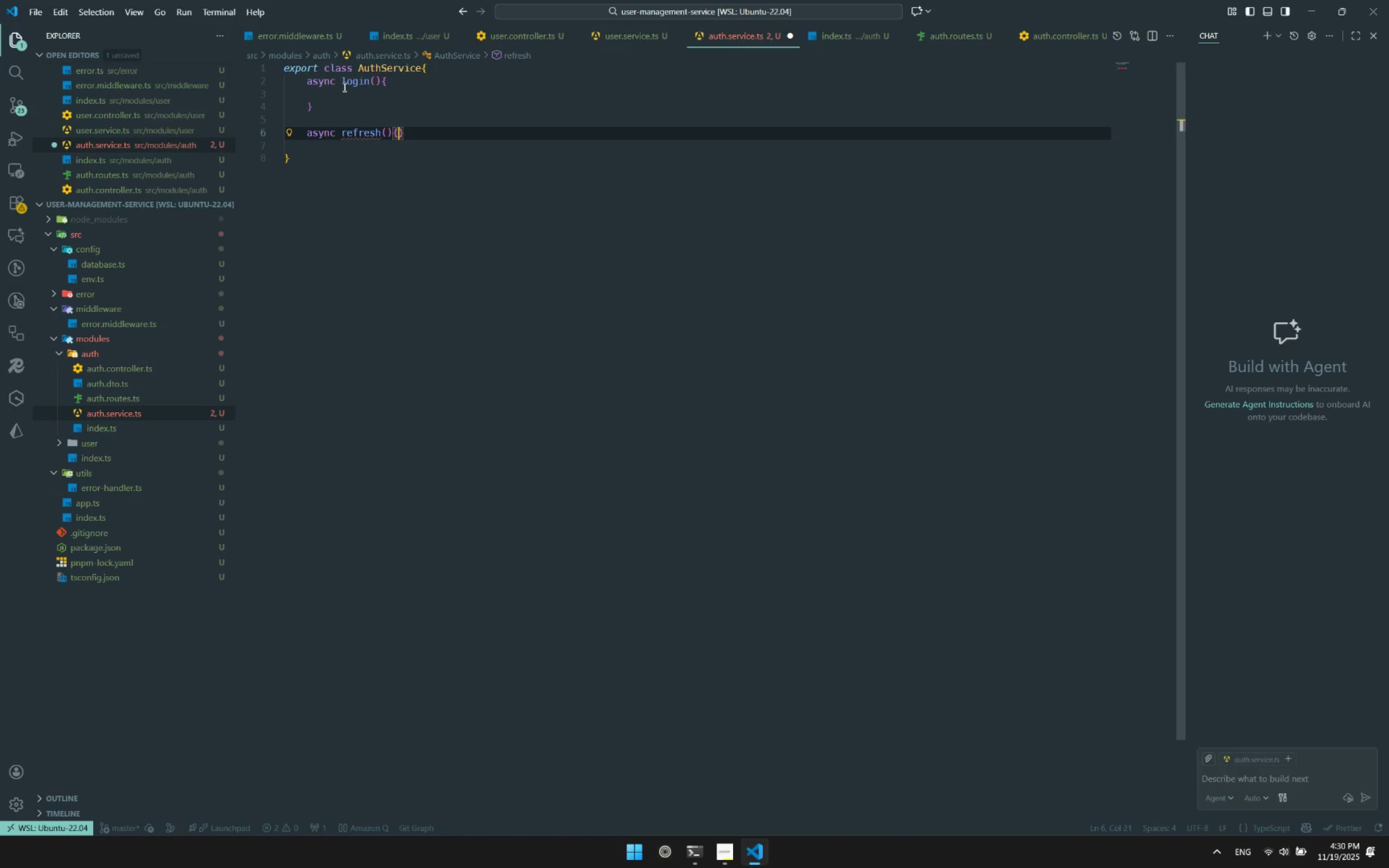 
key(Enter)
 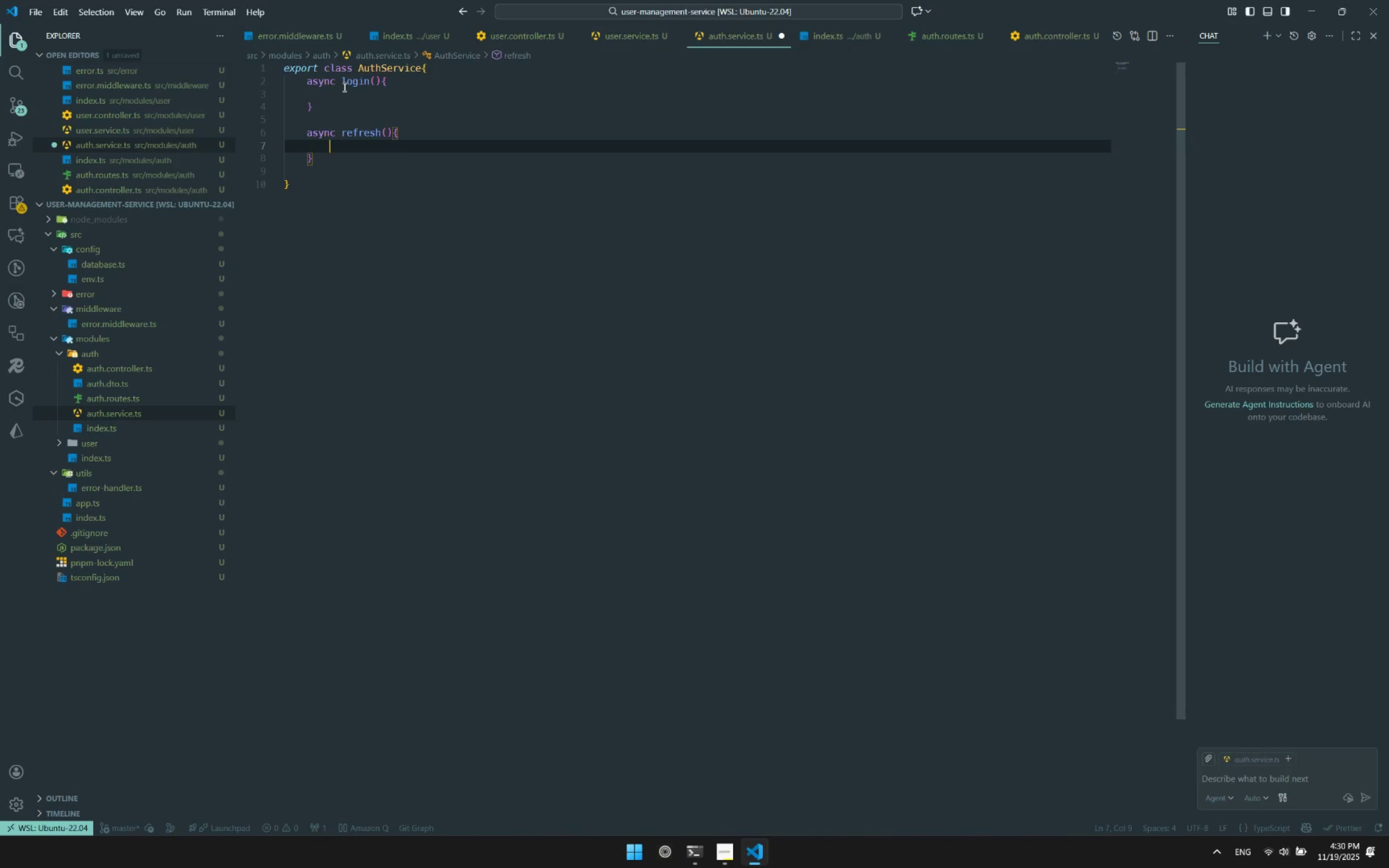 
key(ArrowDown)
 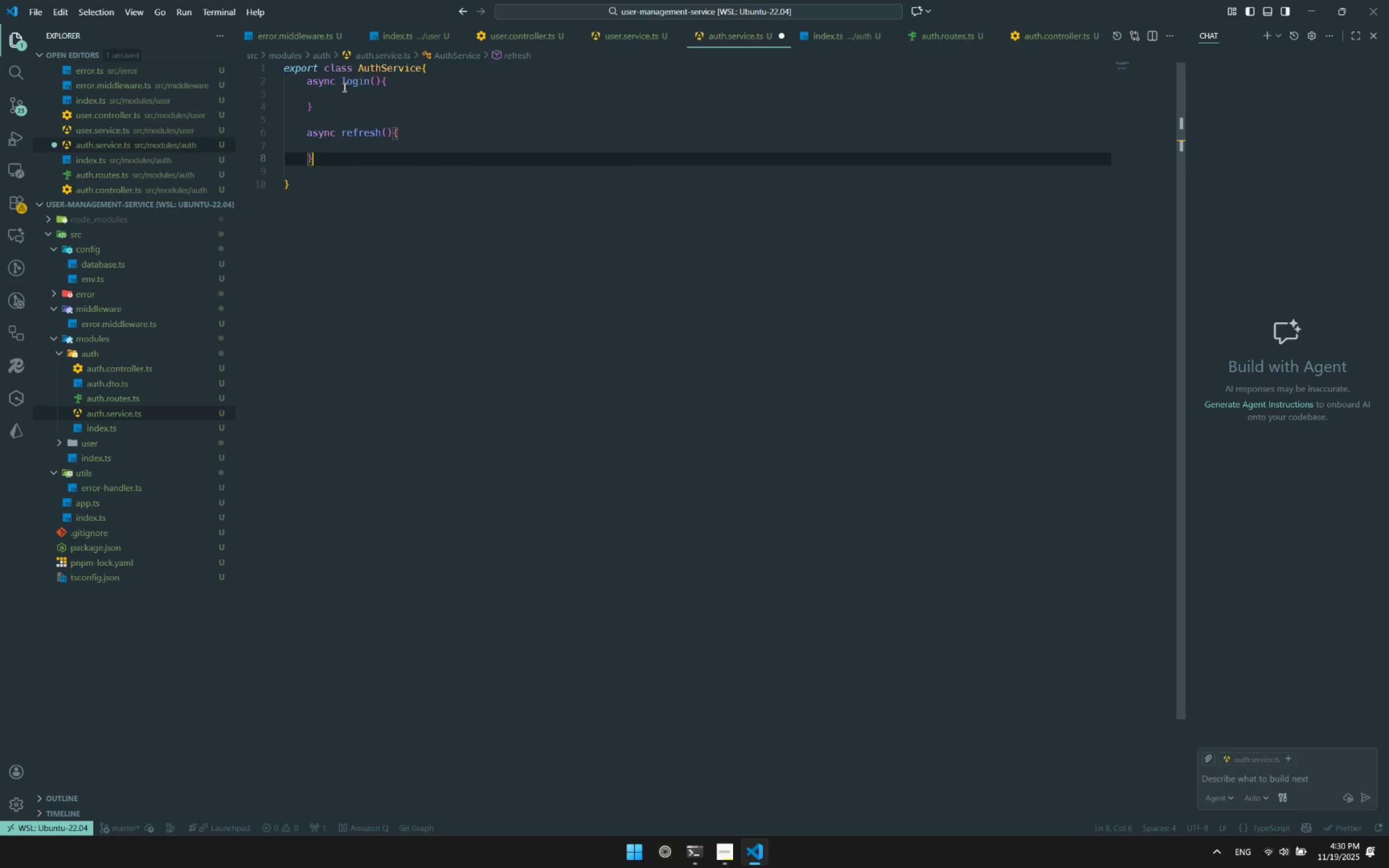 
key(ArrowDown)
 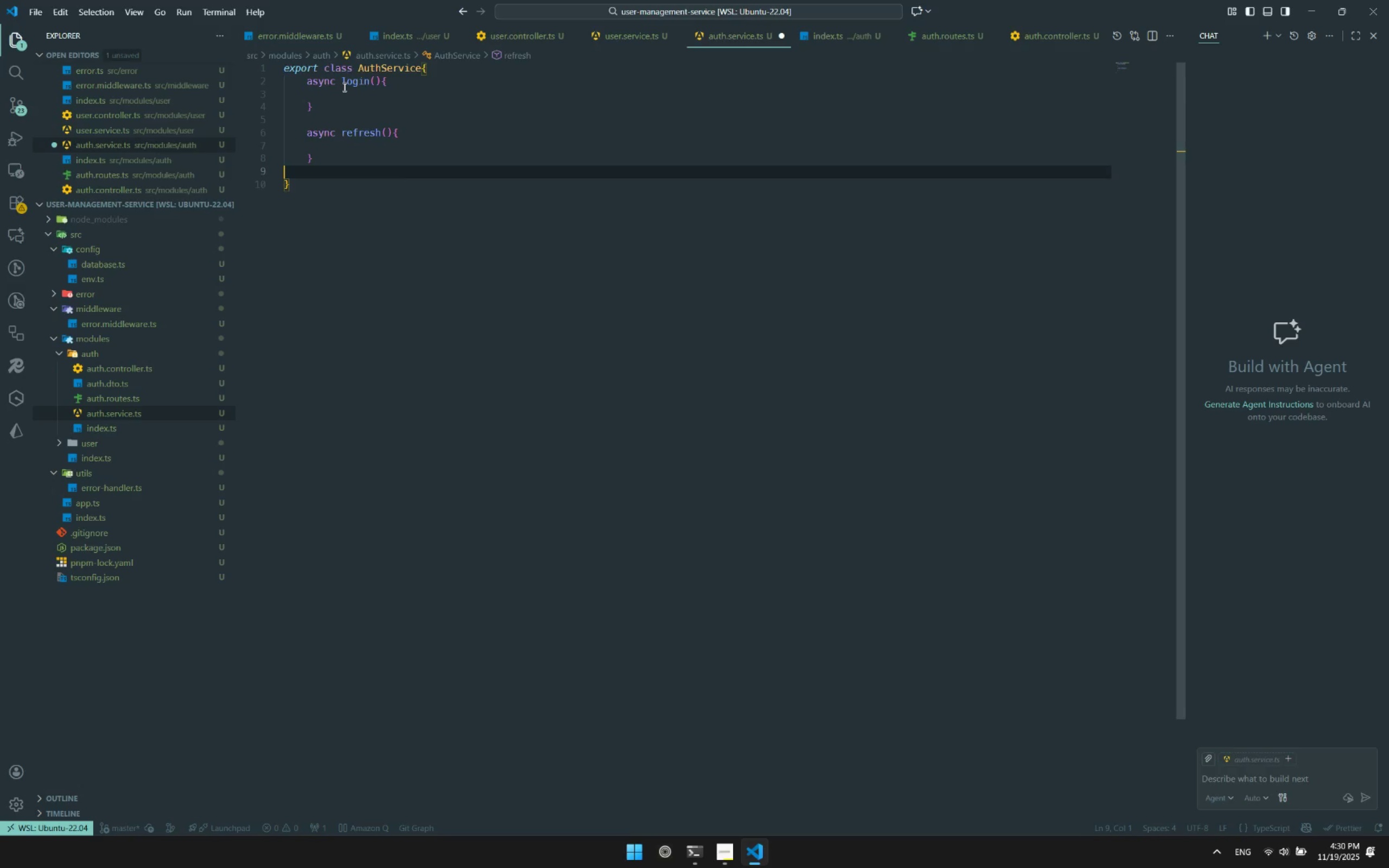 
key(ArrowDown)
 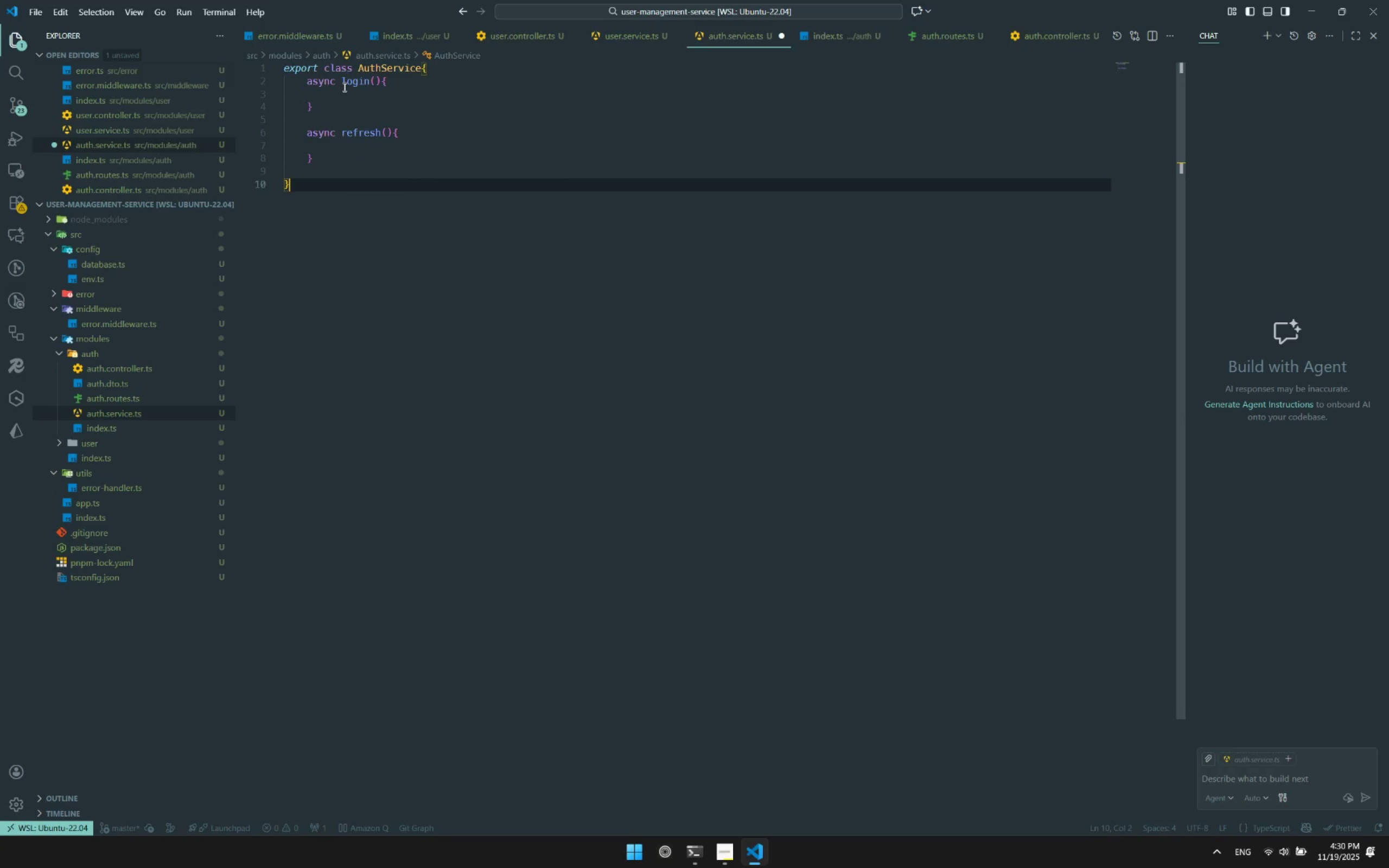 
key(Enter)
 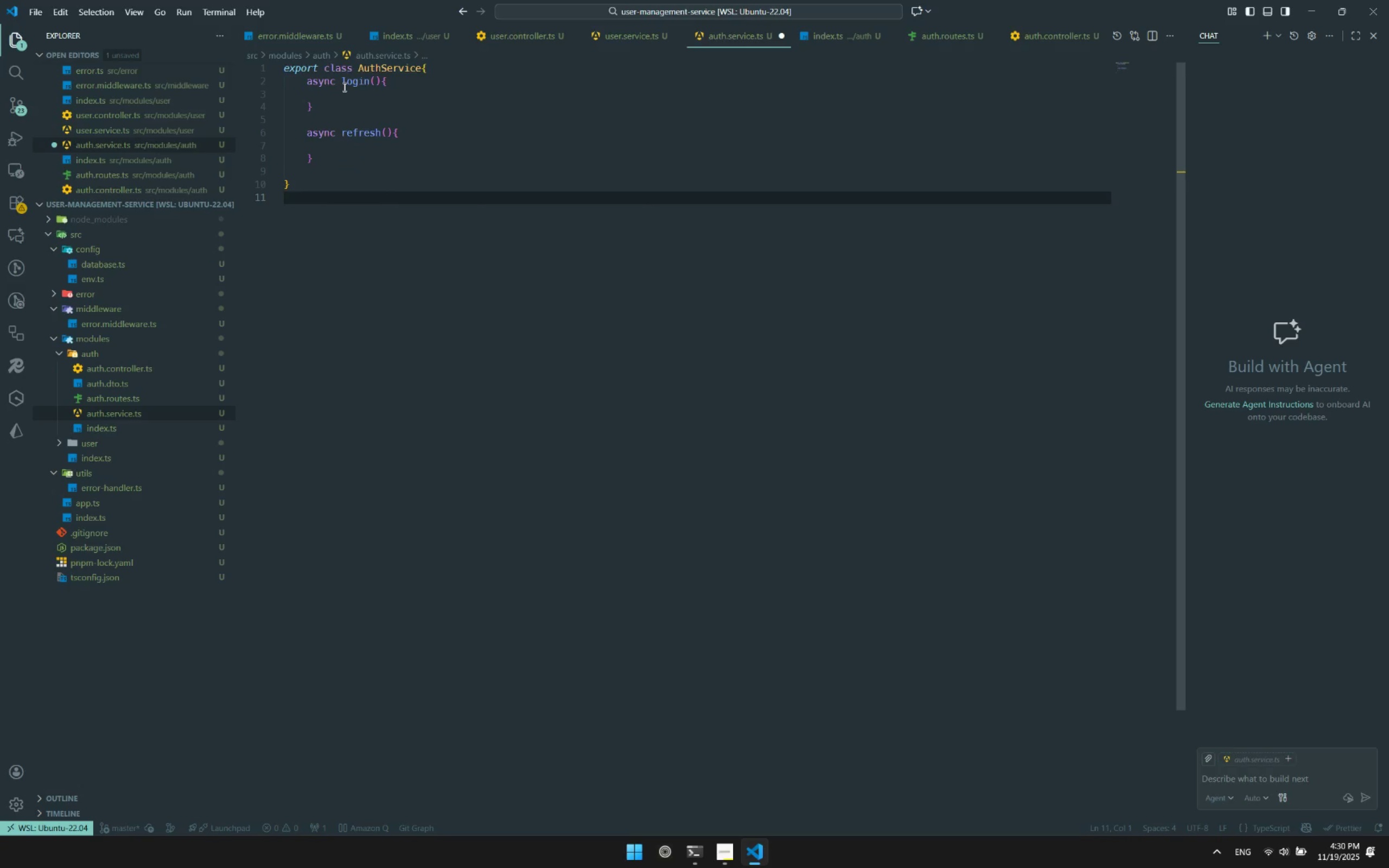 
type(export const authService =new Auth)
 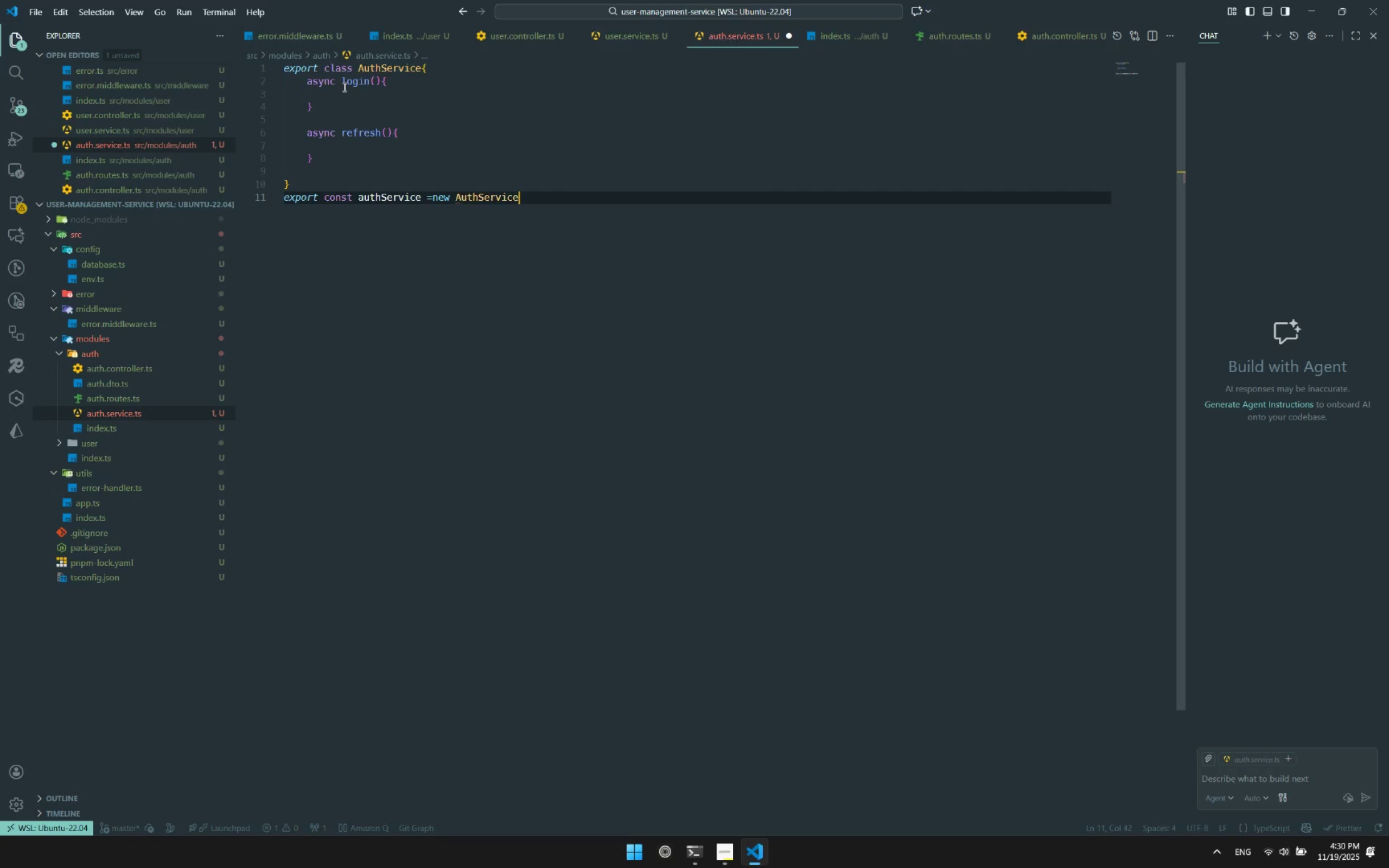 
 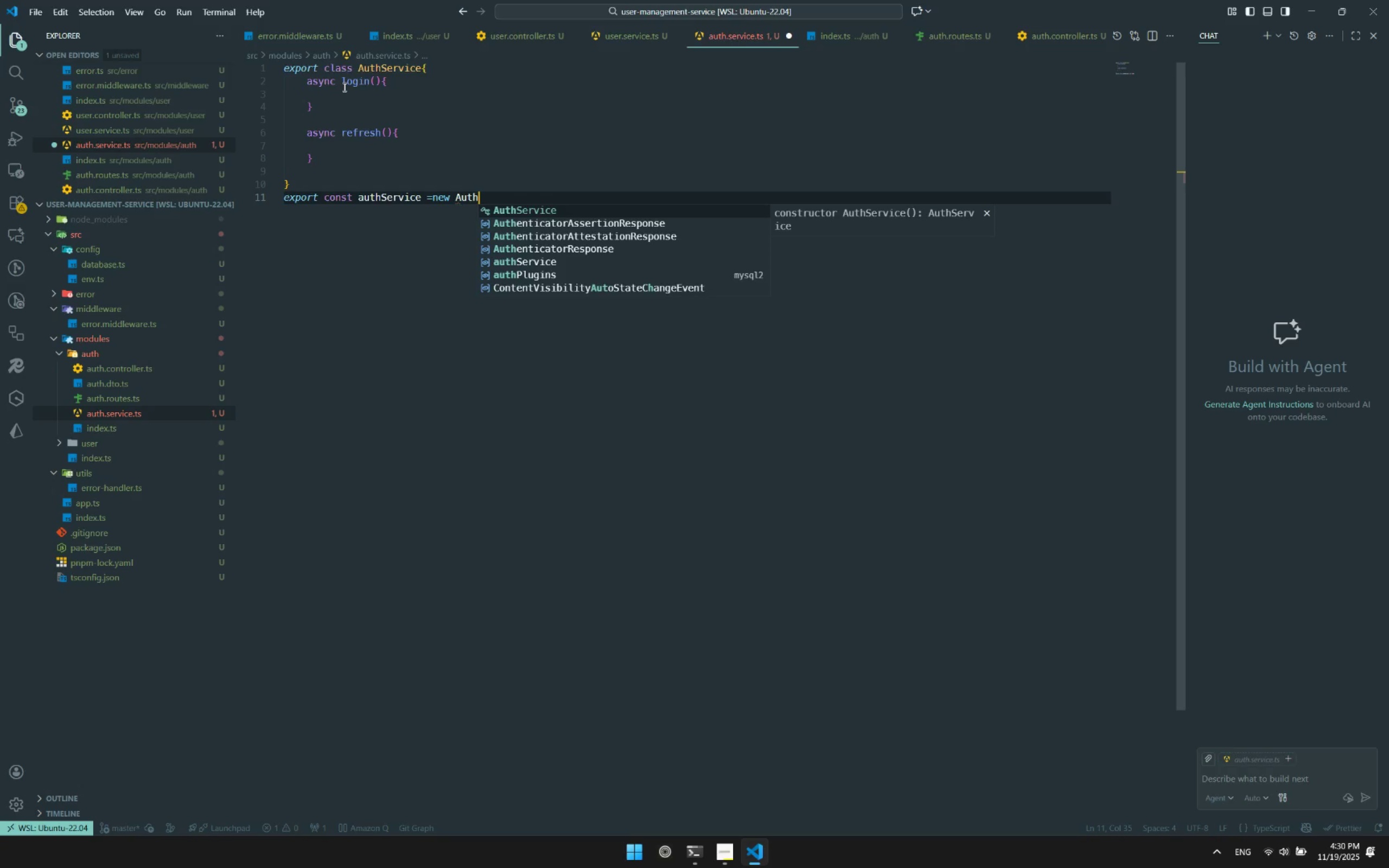 
key(Enter)
 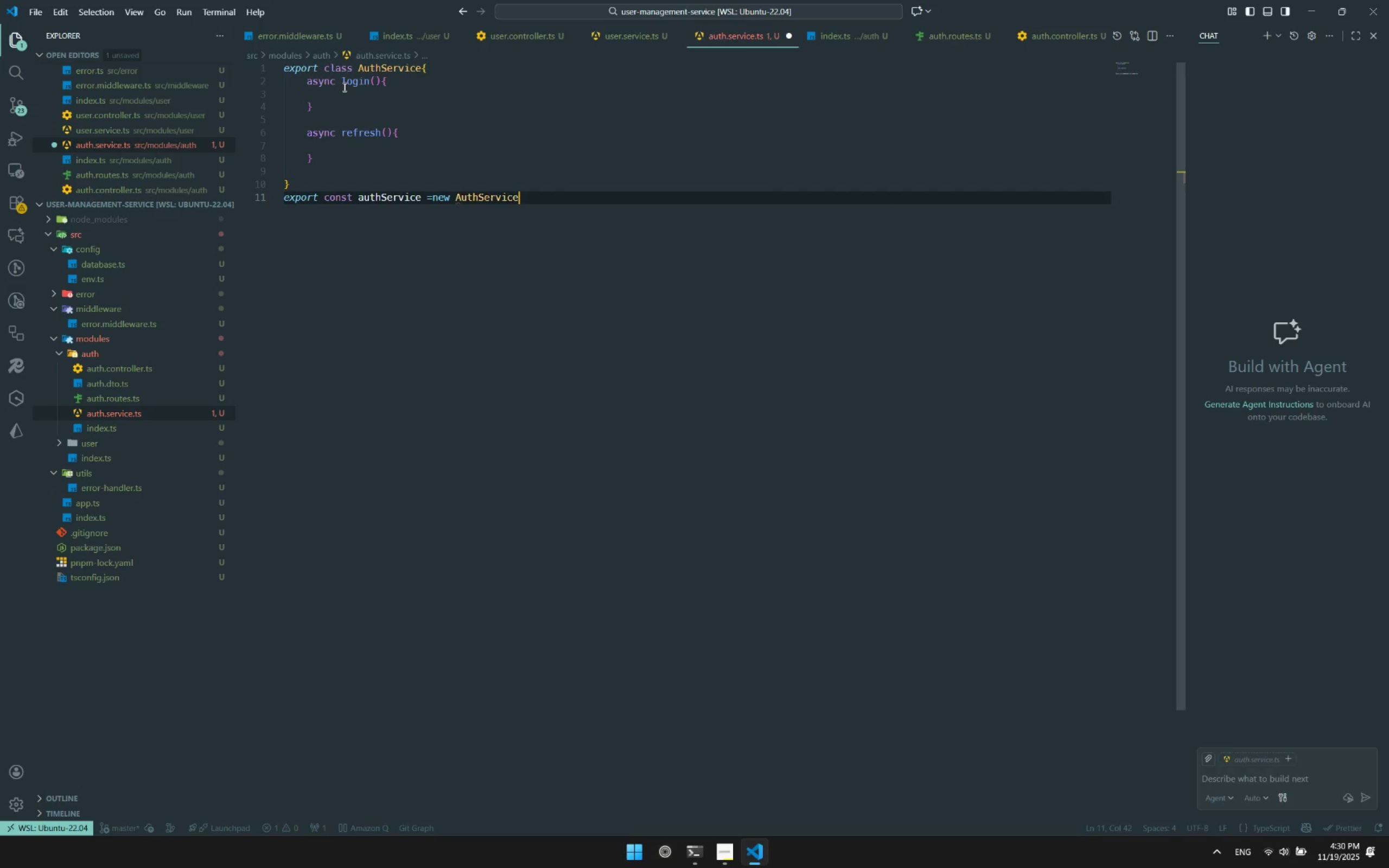 
key(Shift+9)
 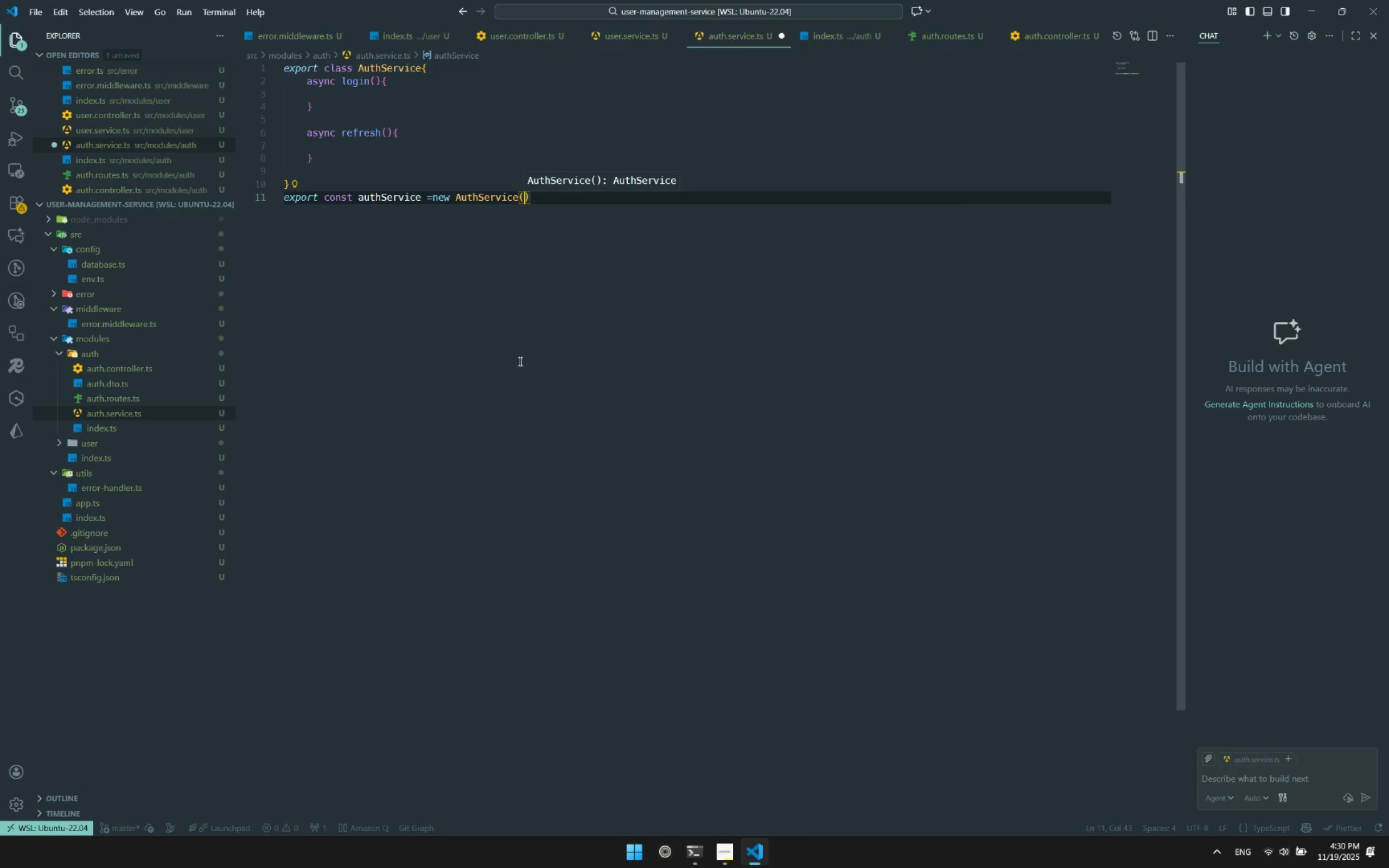 
key(Control+ControlLeft)
 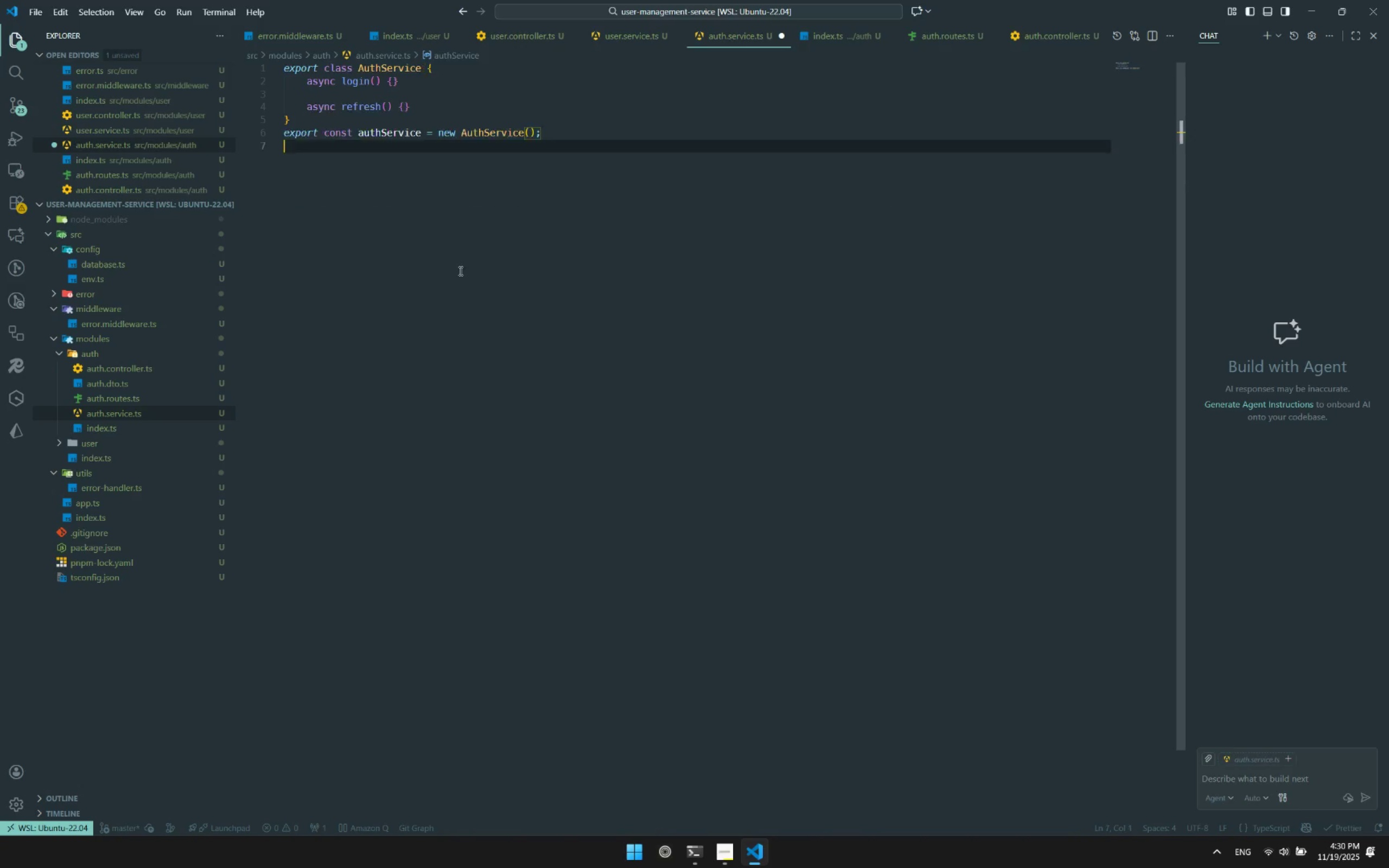 
key(Control+S)
 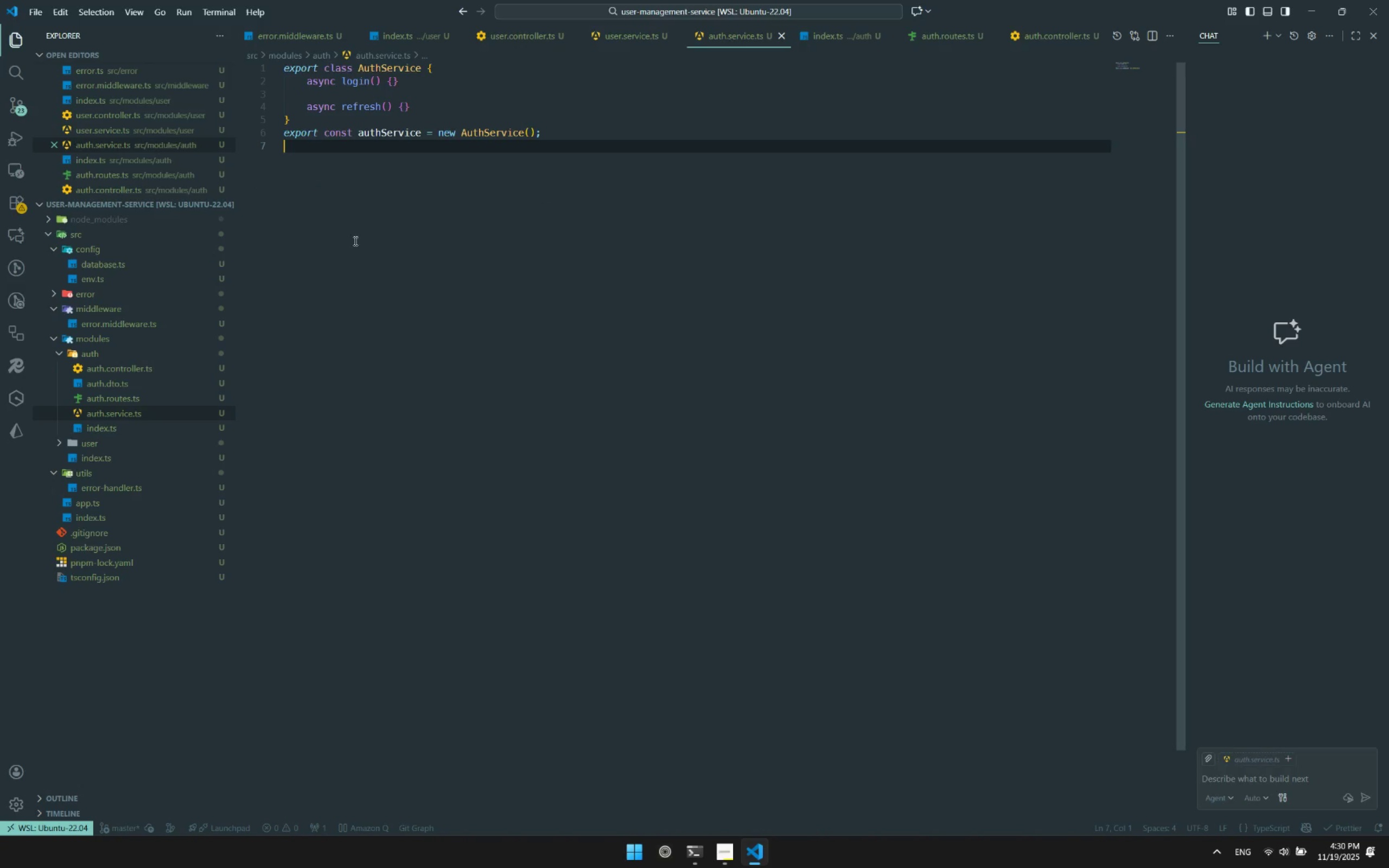 
scroll: coordinate [386, 308], scroll_direction: up, amount: 6.0
 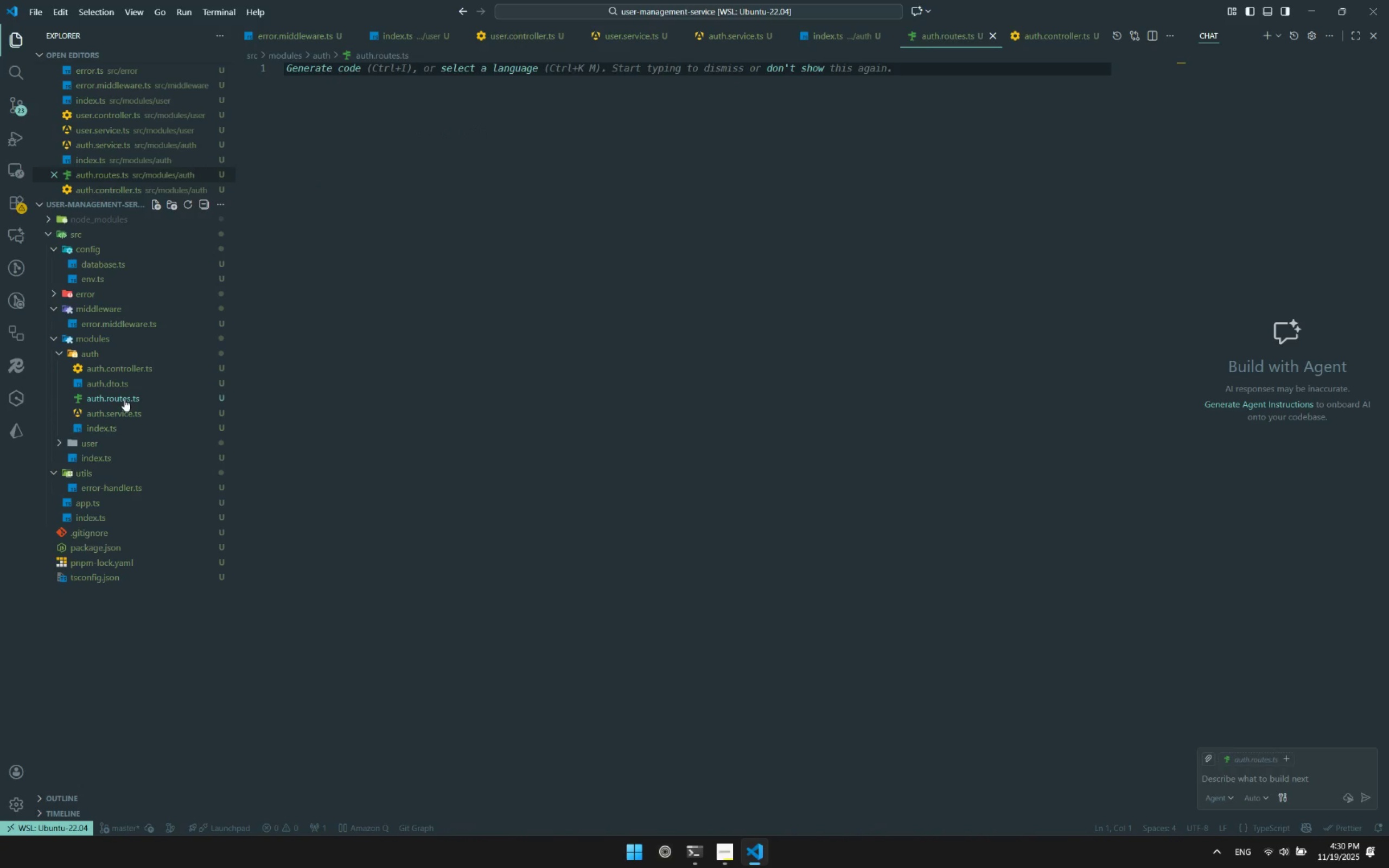 
left_click([122, 424])
 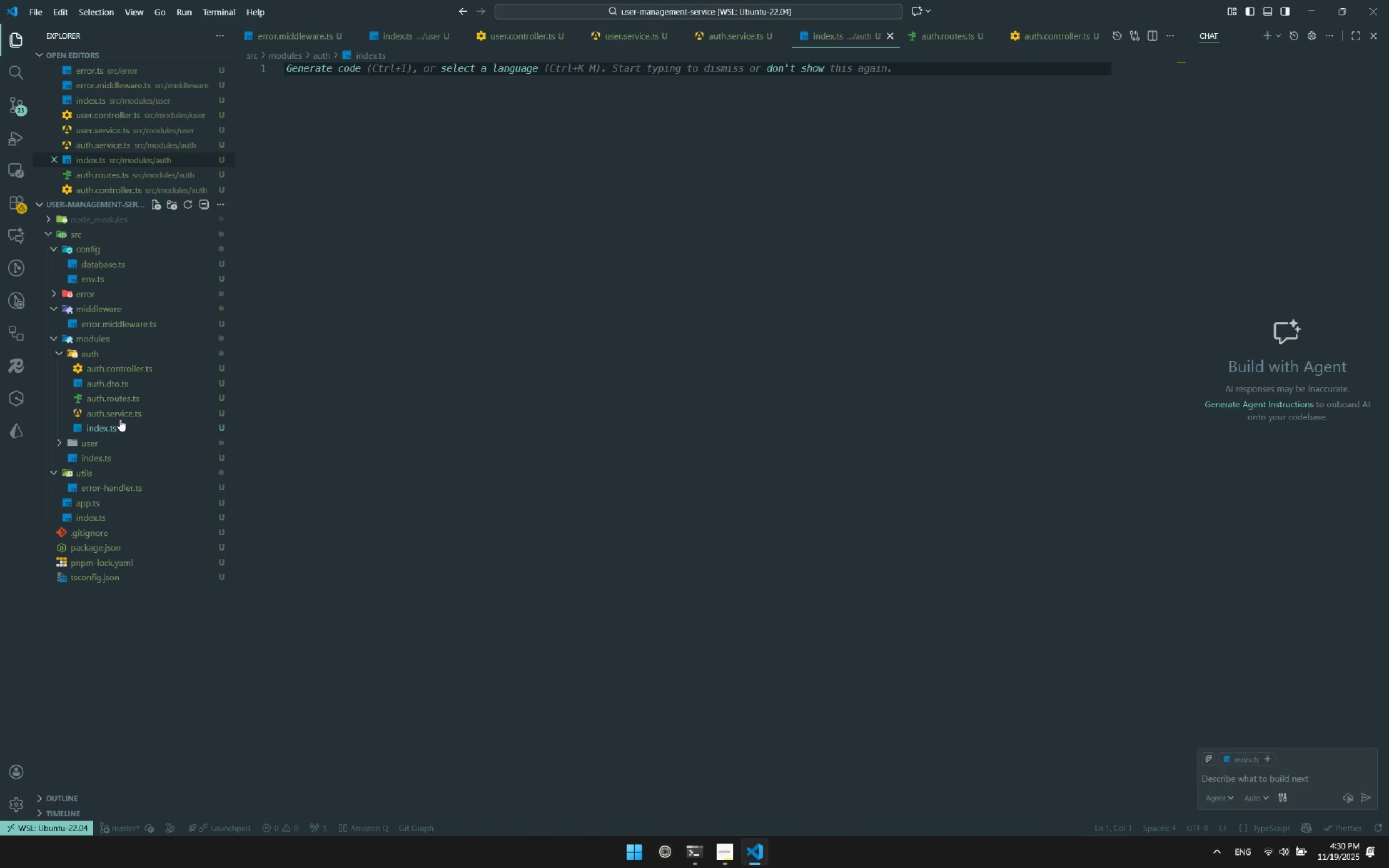 
left_click([119, 417])
 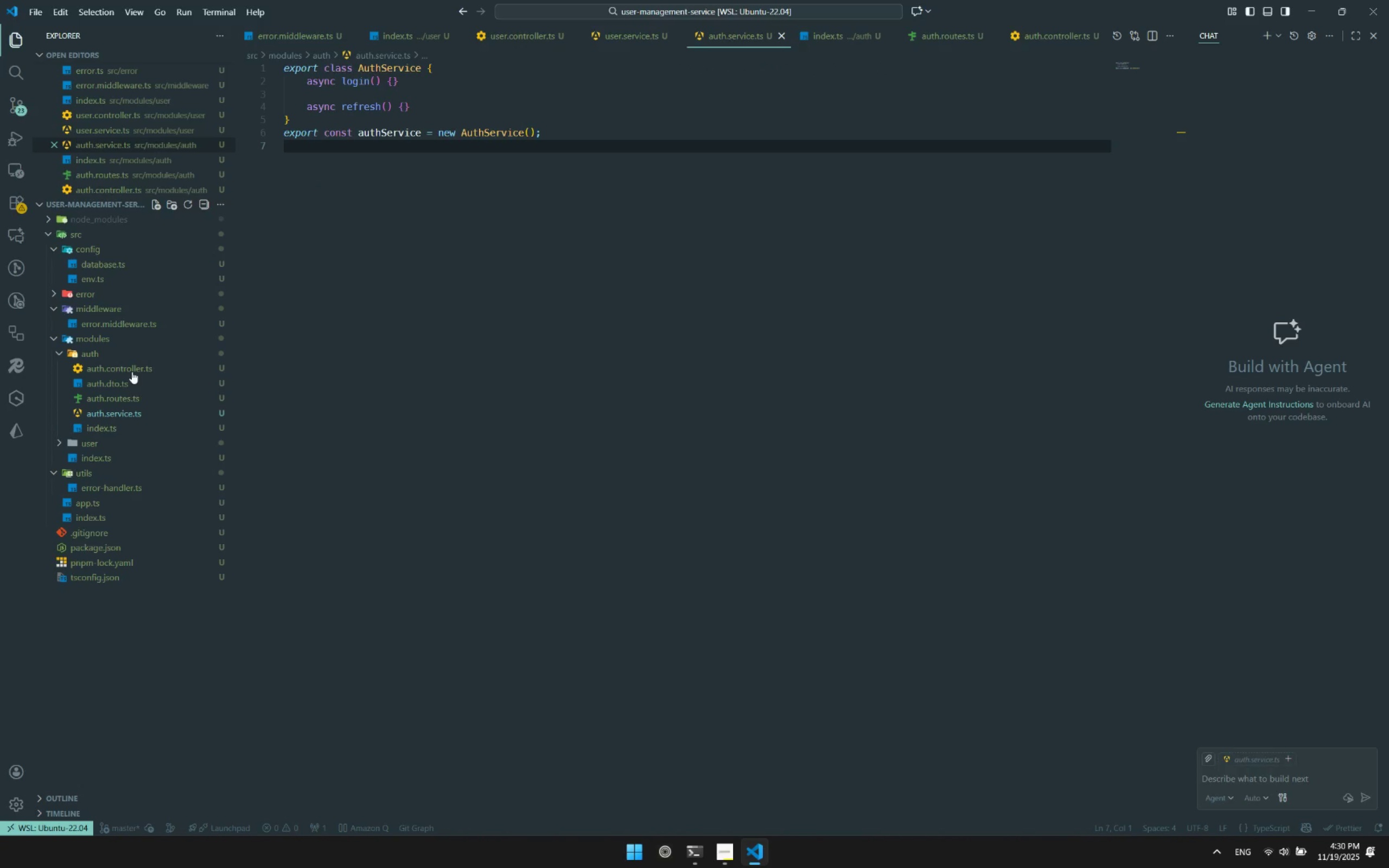 
left_click([132, 366])
 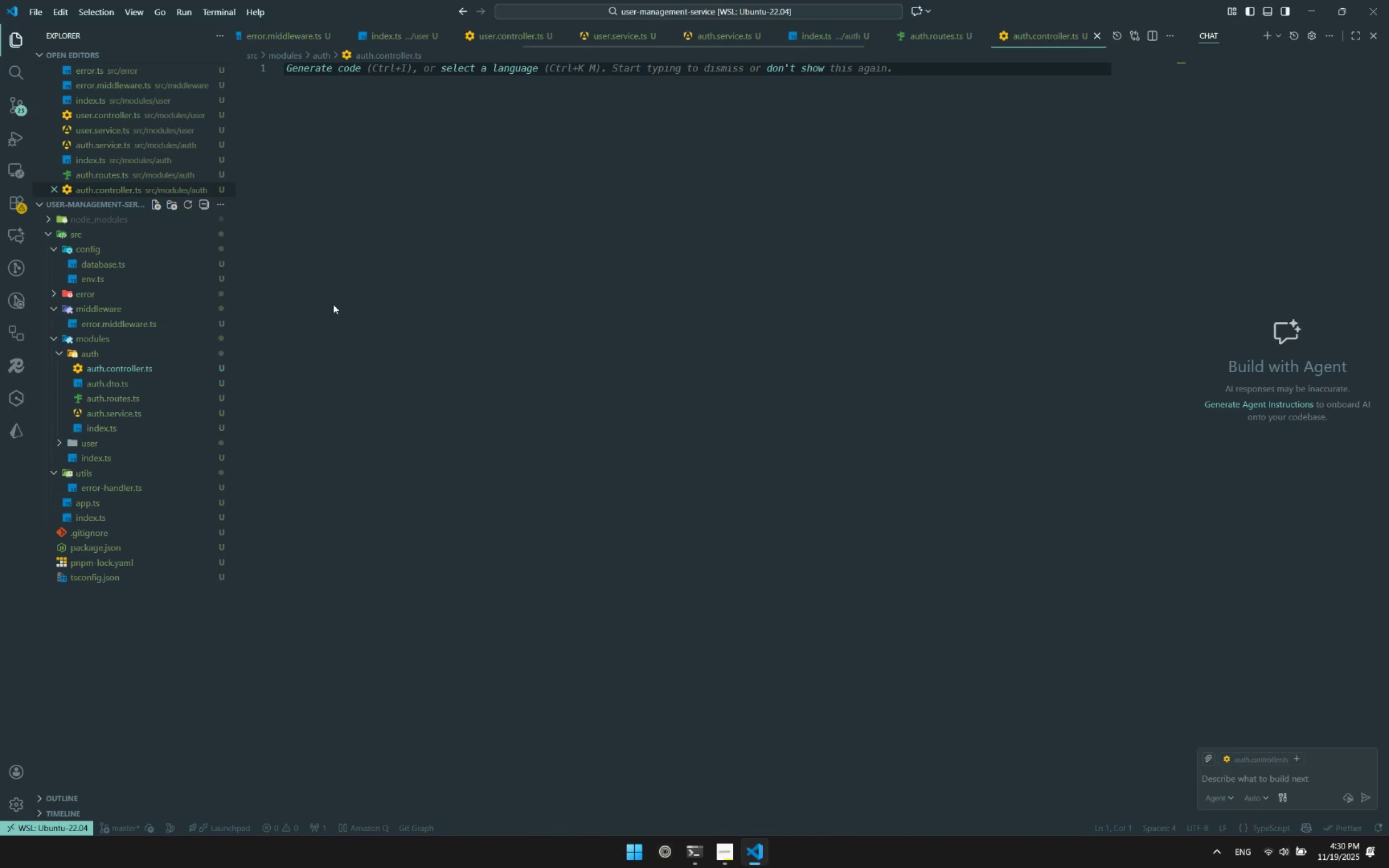 
left_click([457, 259])
 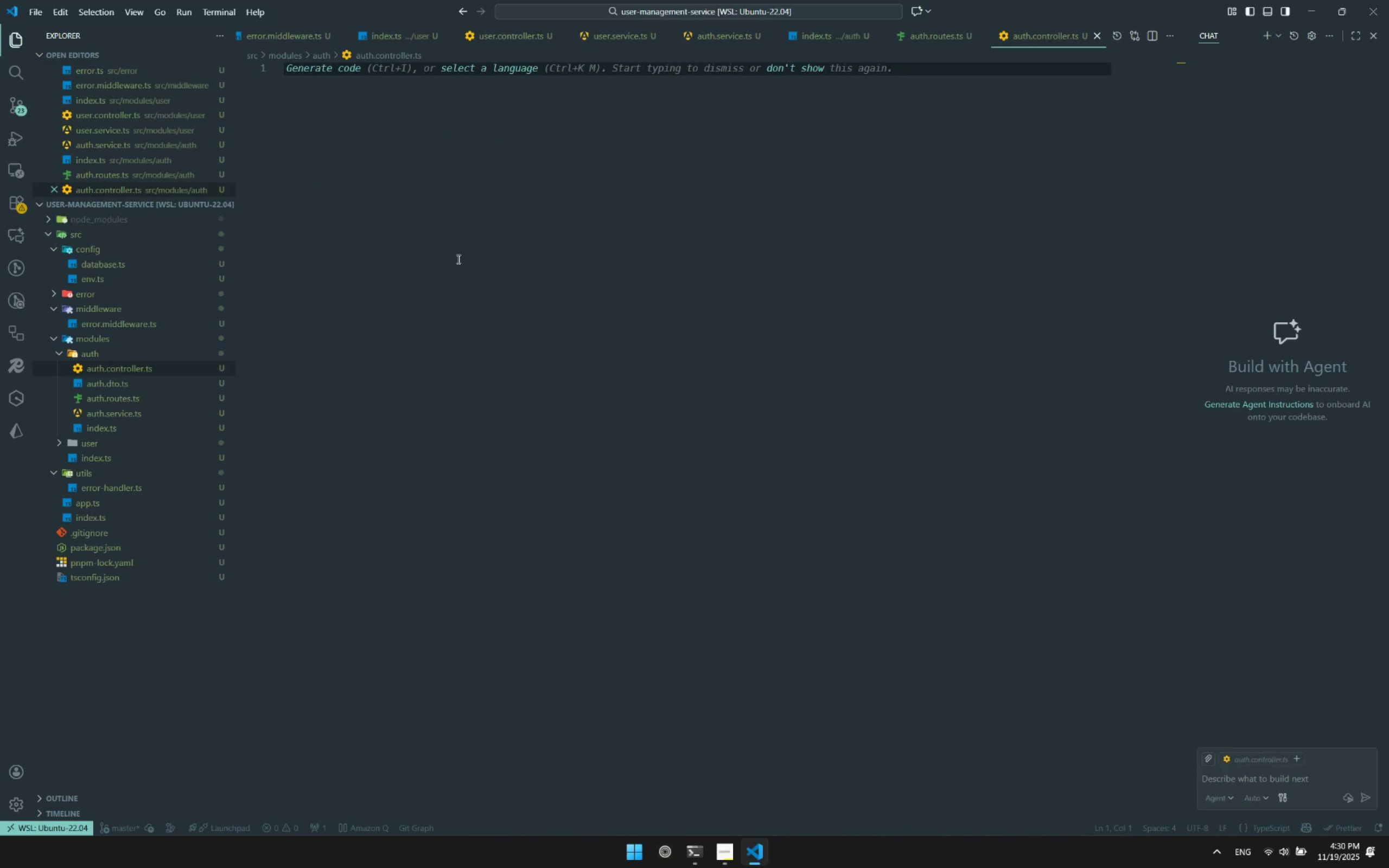 
type(export const AuthController{)
 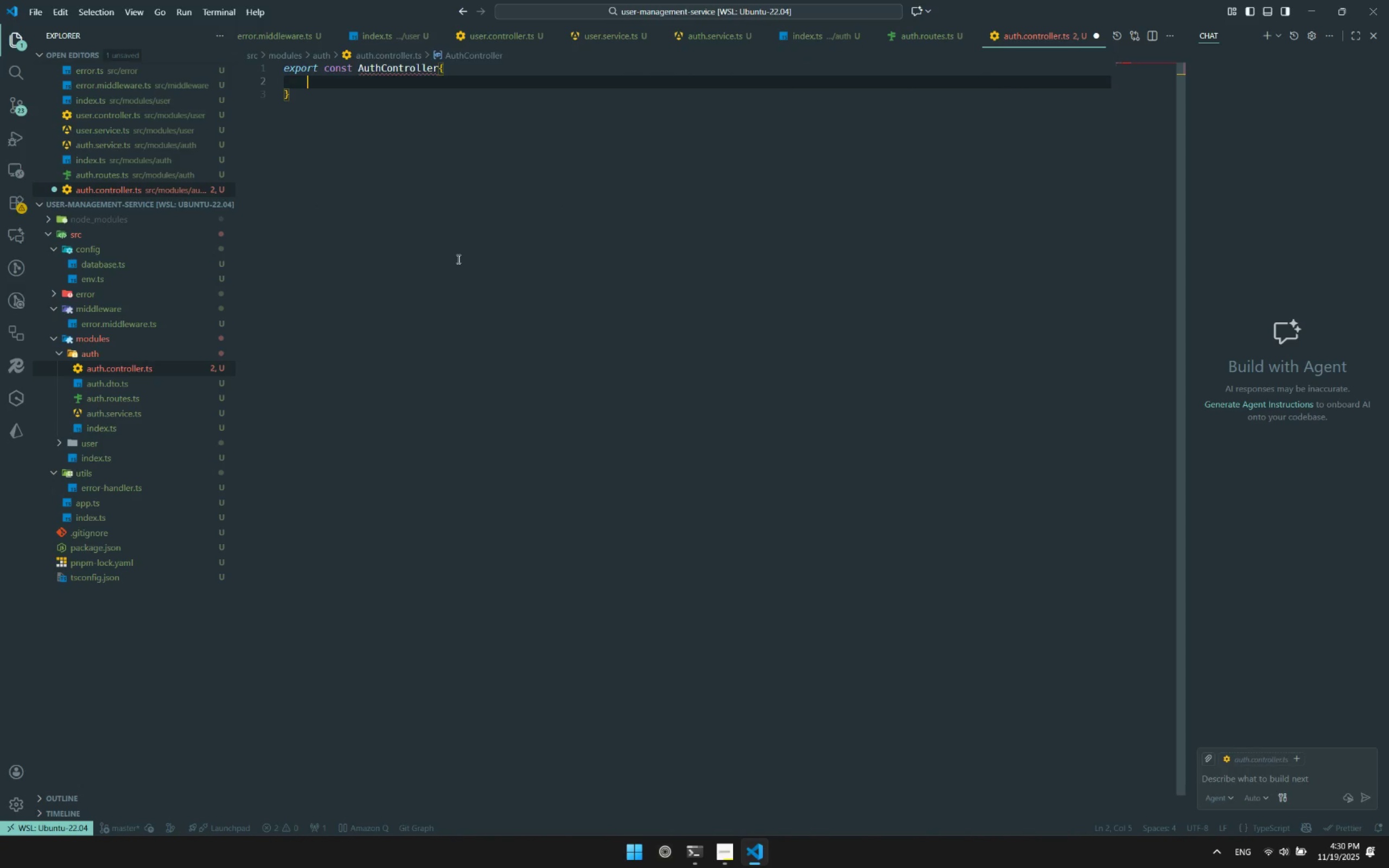 
 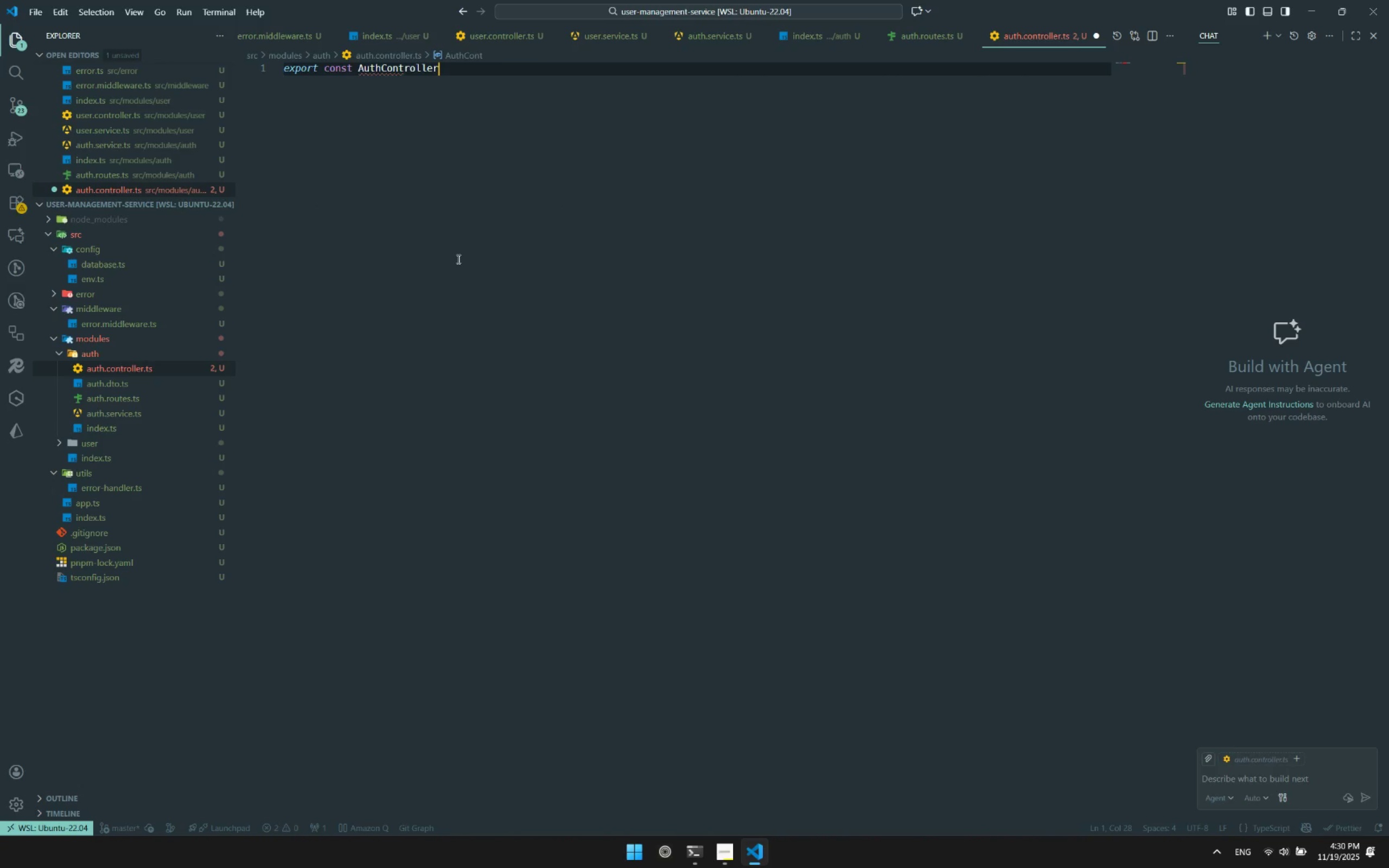 
key(Enter)
 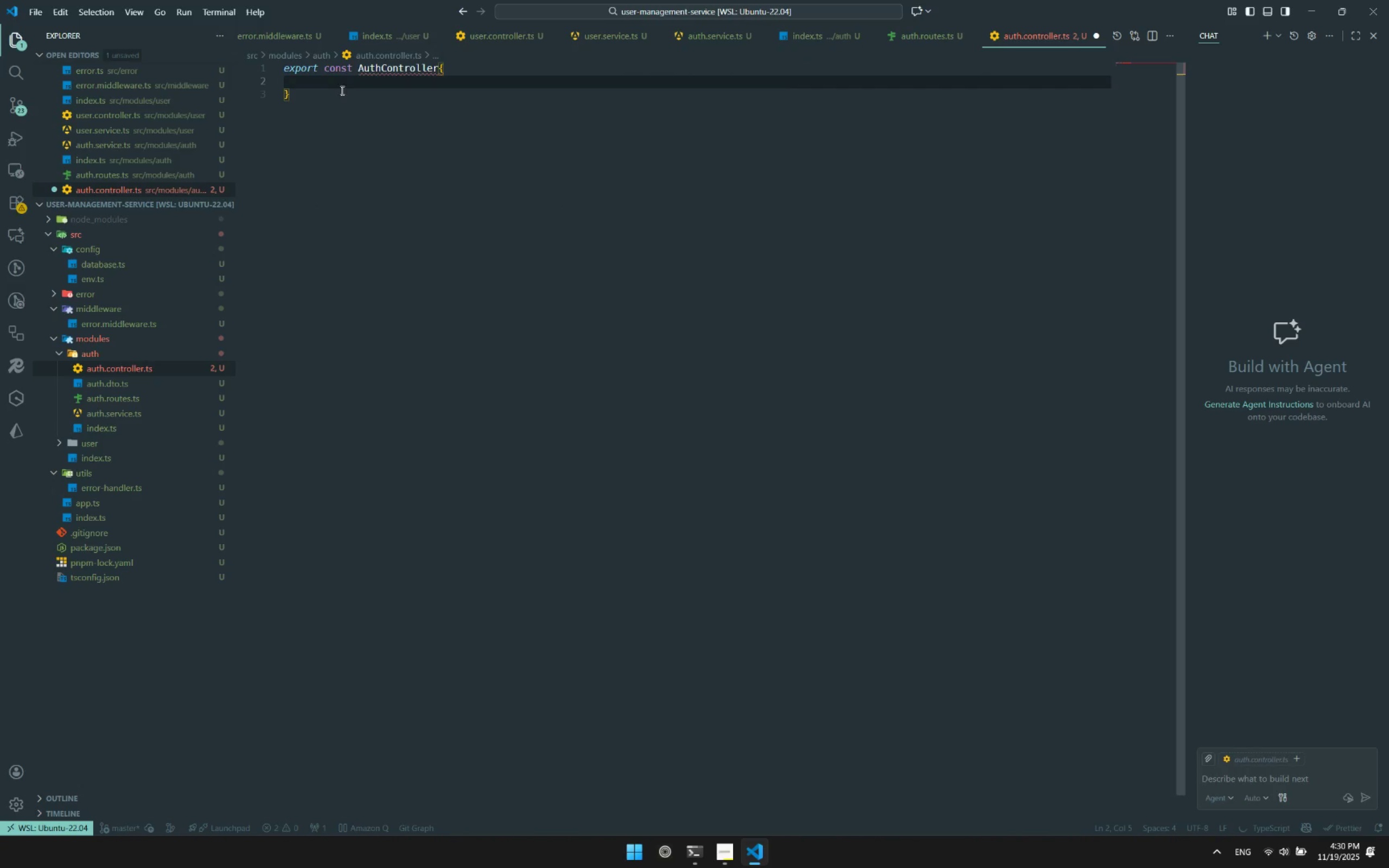 
double_click([335, 72])
 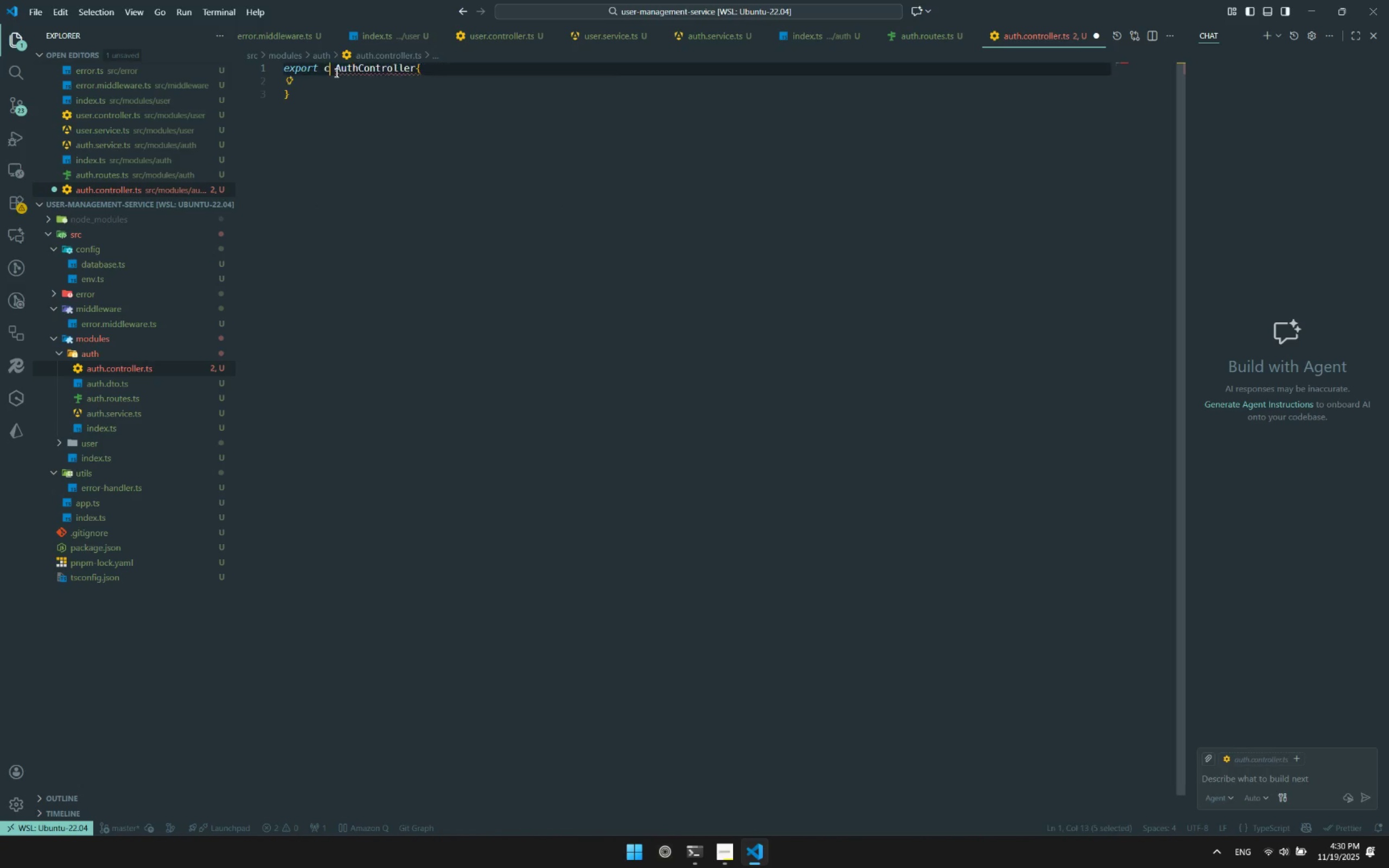 
type(class)
 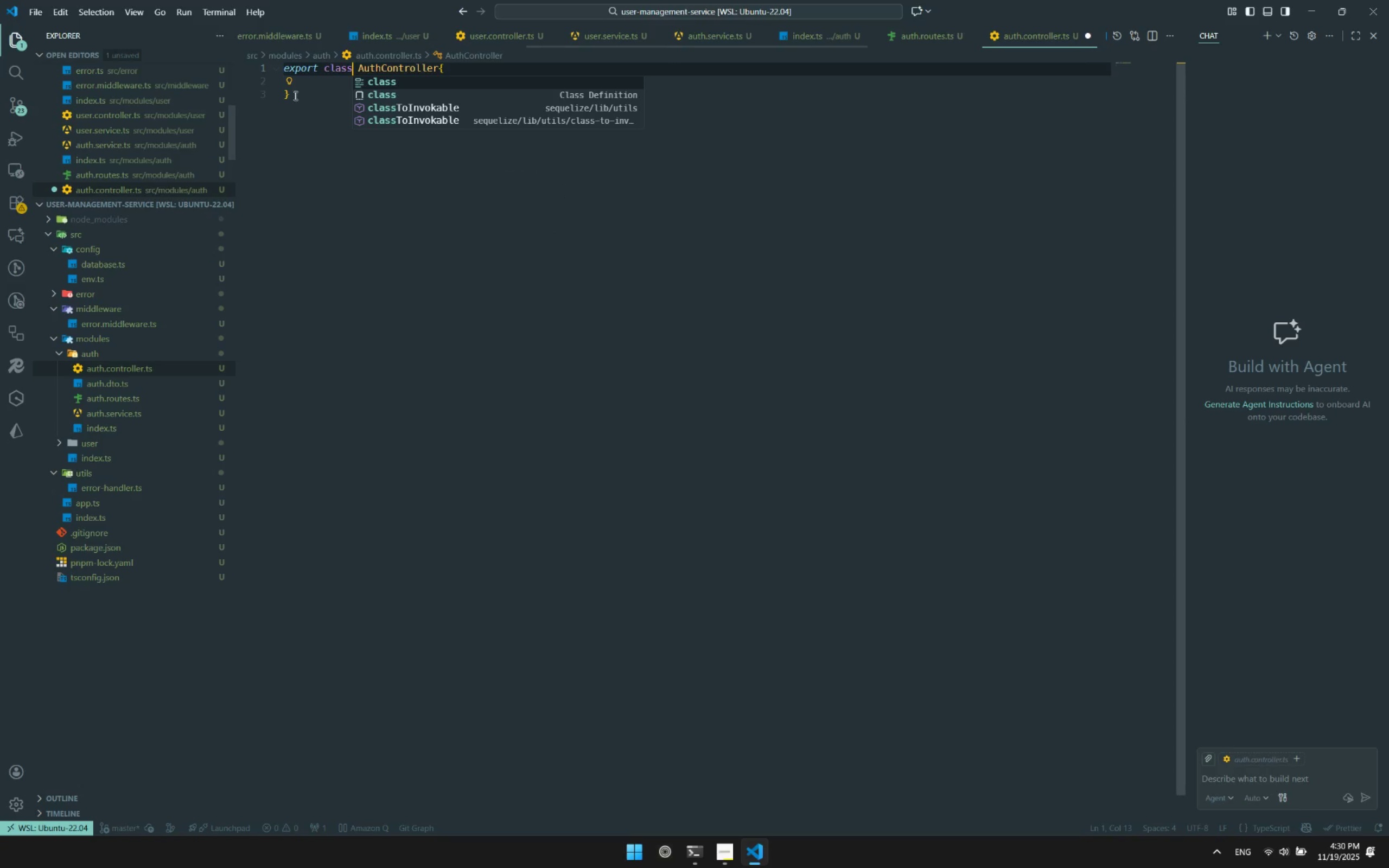 
left_click([303, 91])
 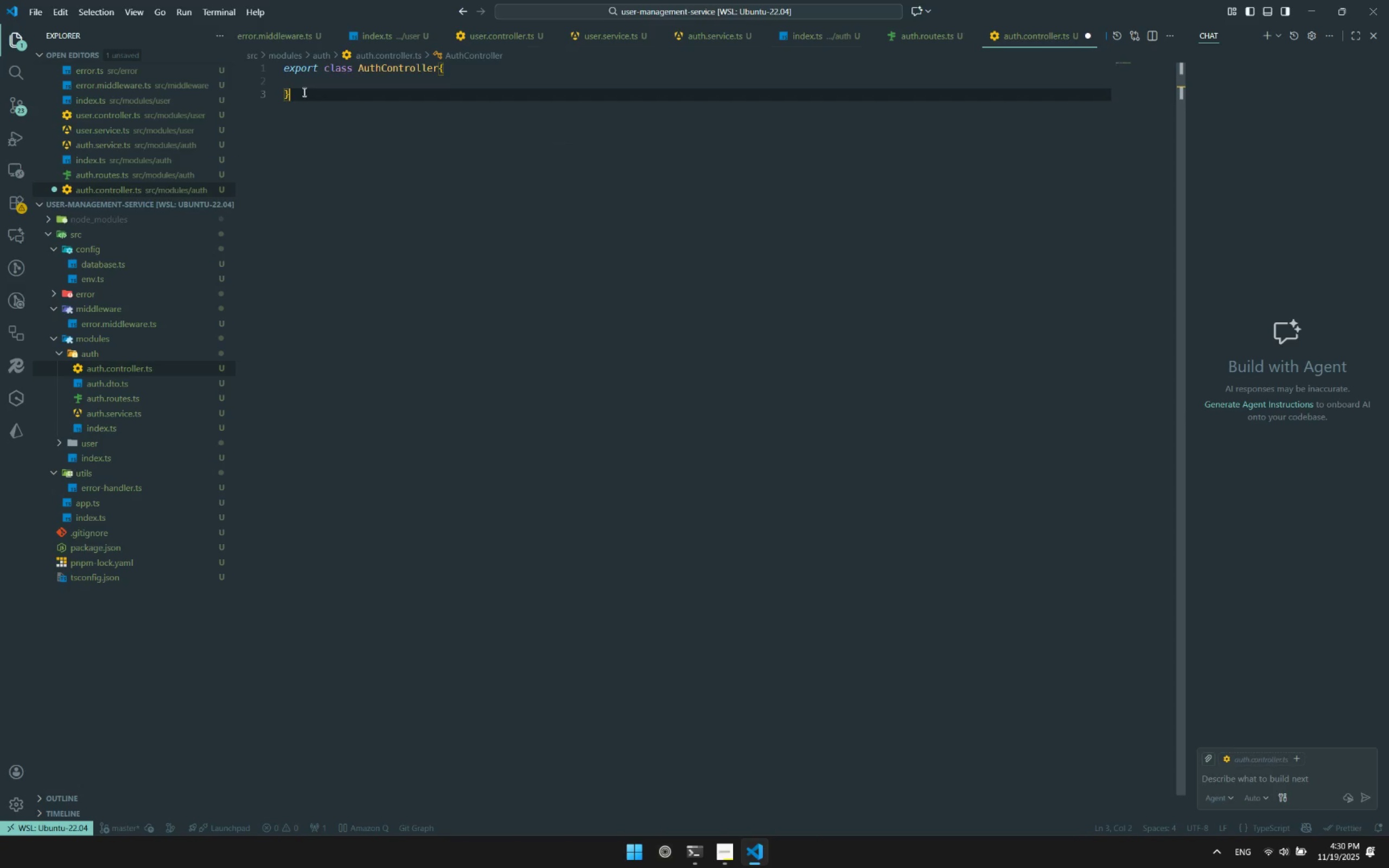 
key(Enter)
 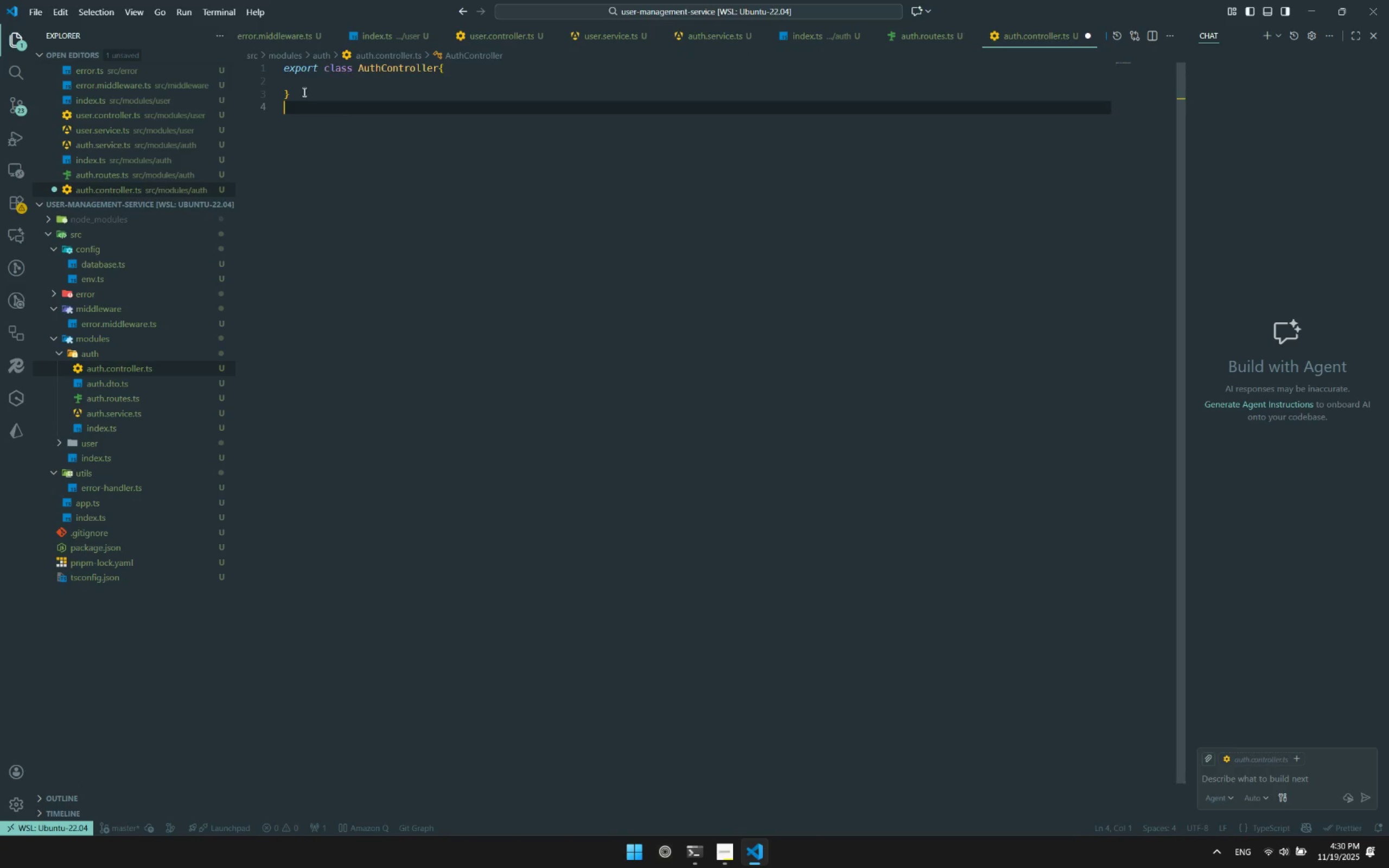 
key(Enter)
 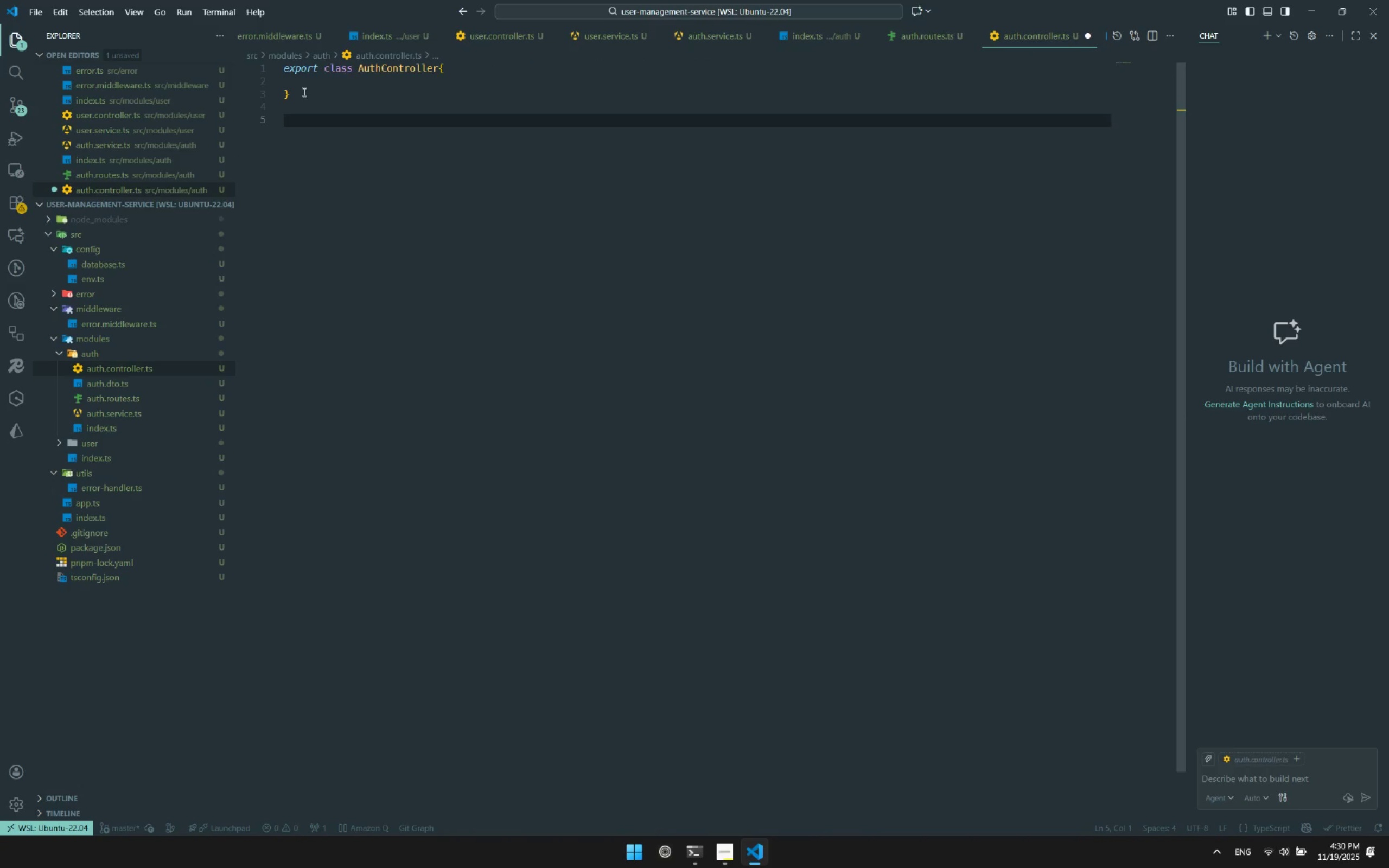 
type(const A)
key(Backspace)
type(authController)
 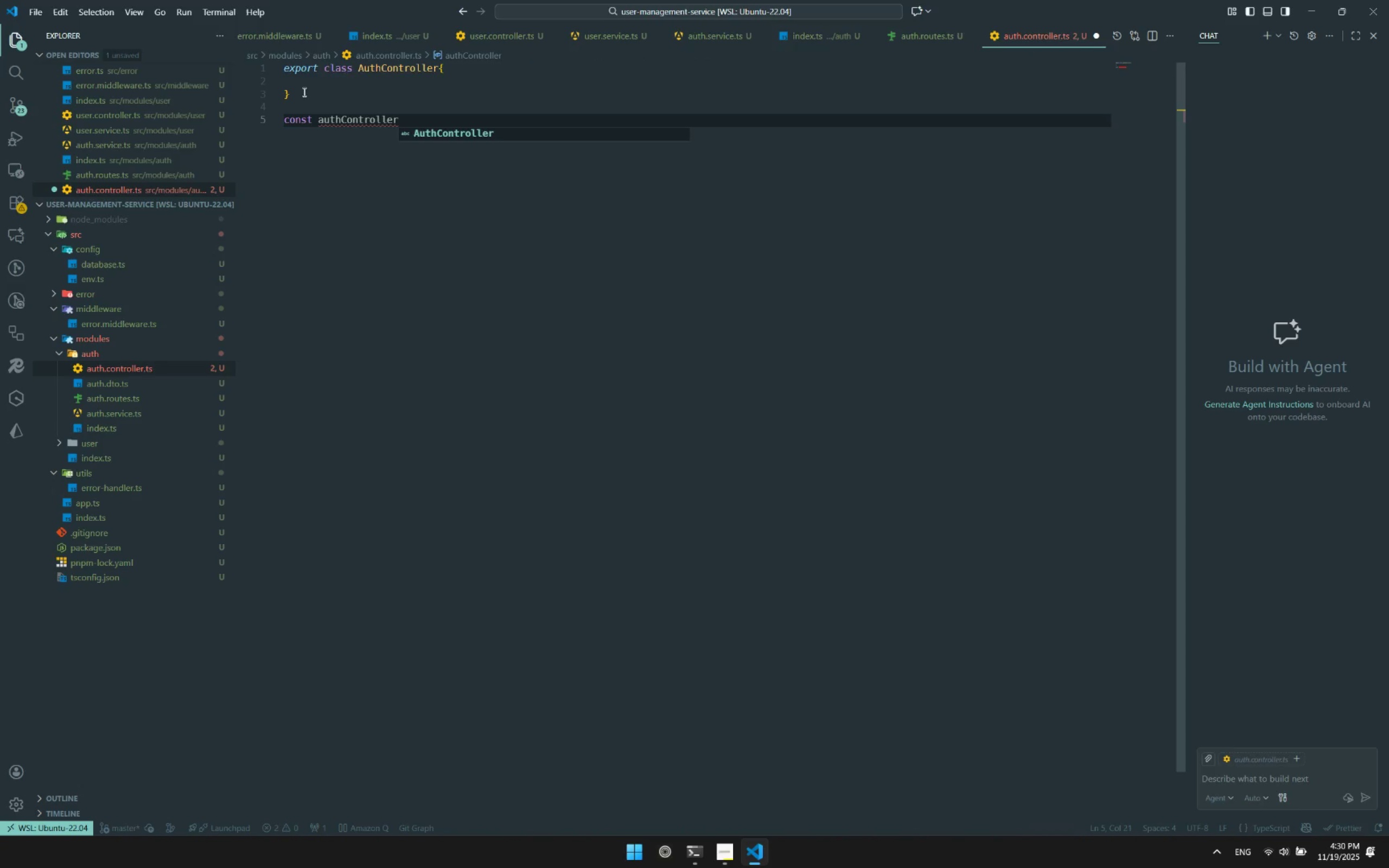 
key(Enter)
 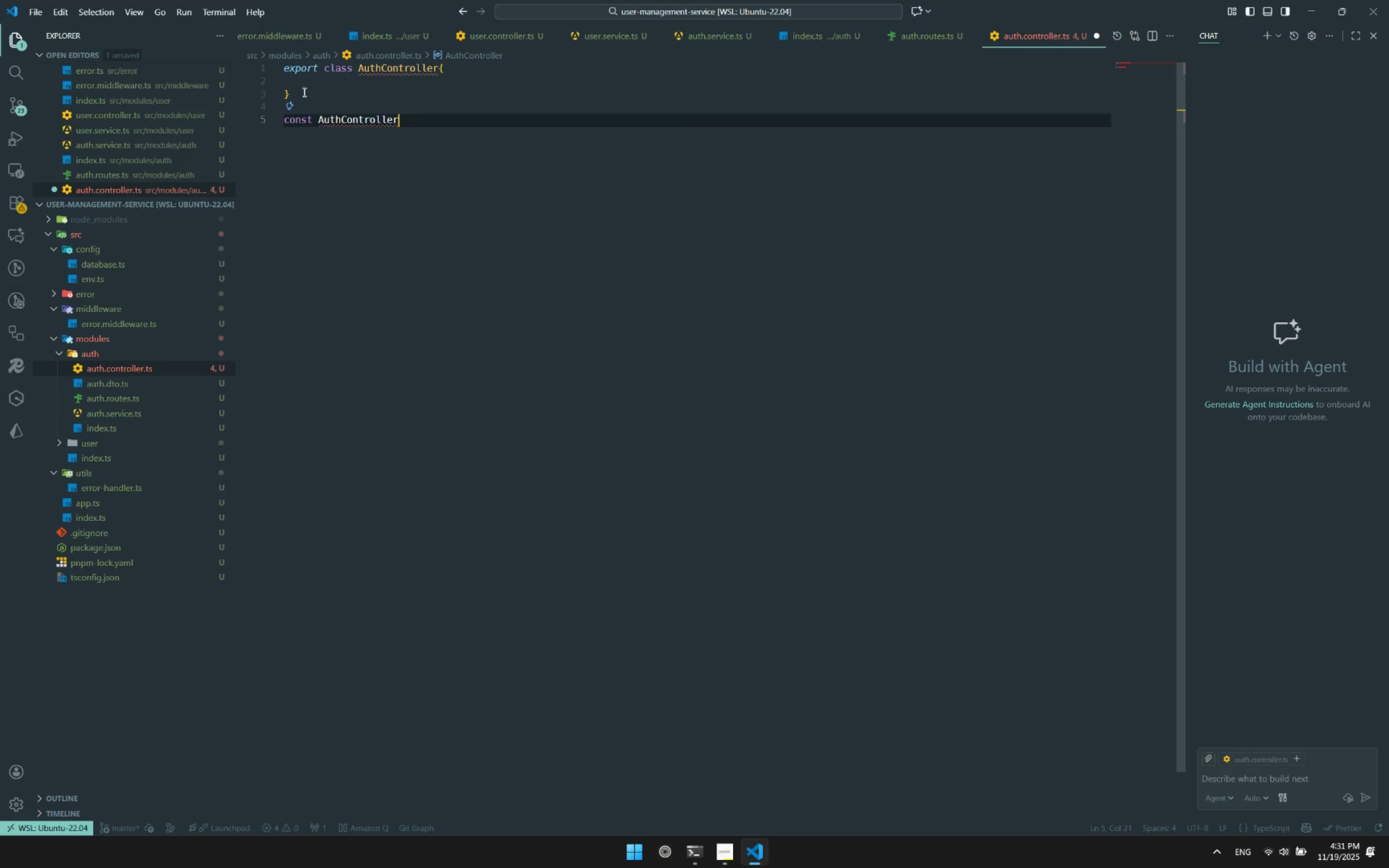 
key(Equal)
 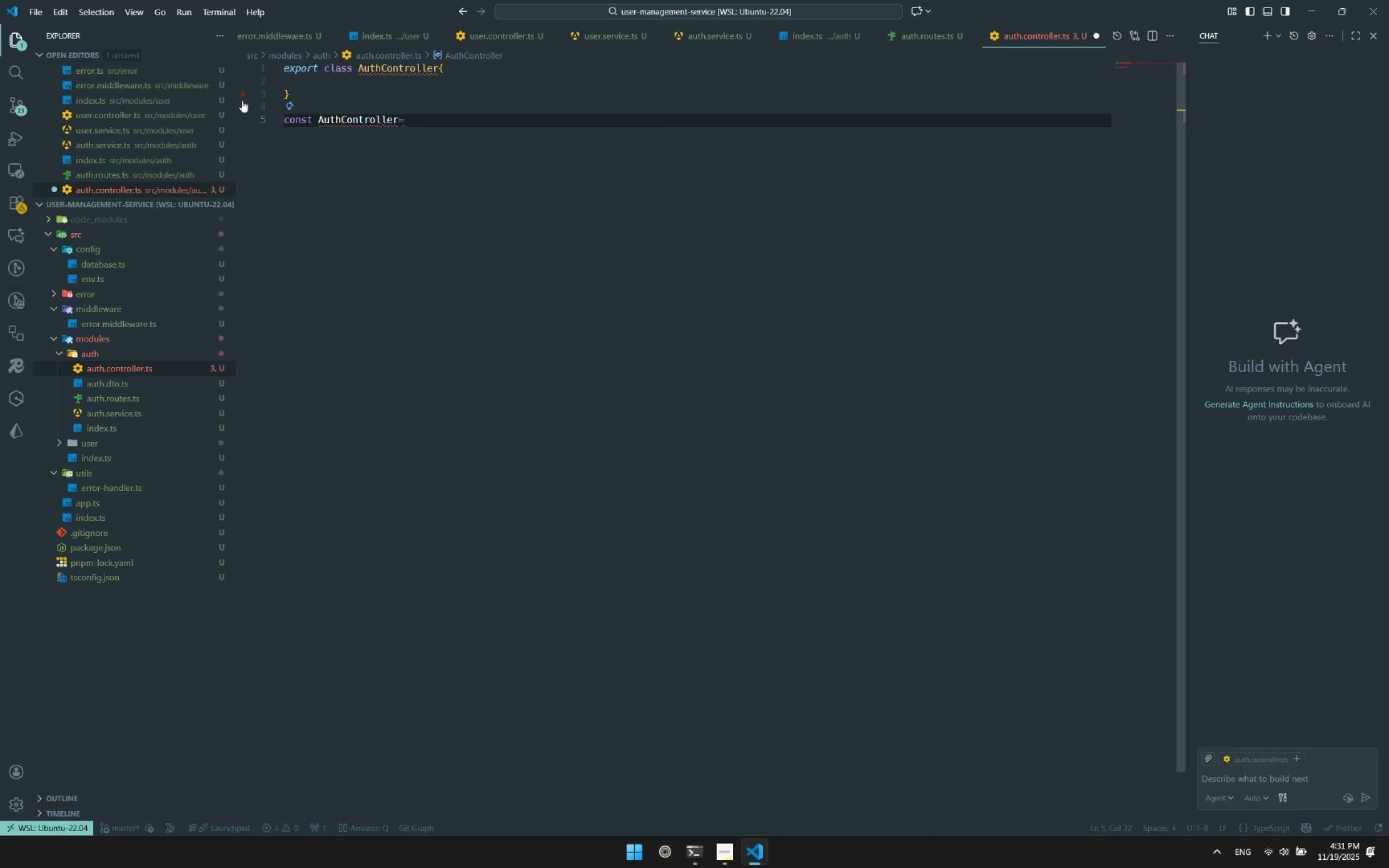 
left_click([322, 117])
 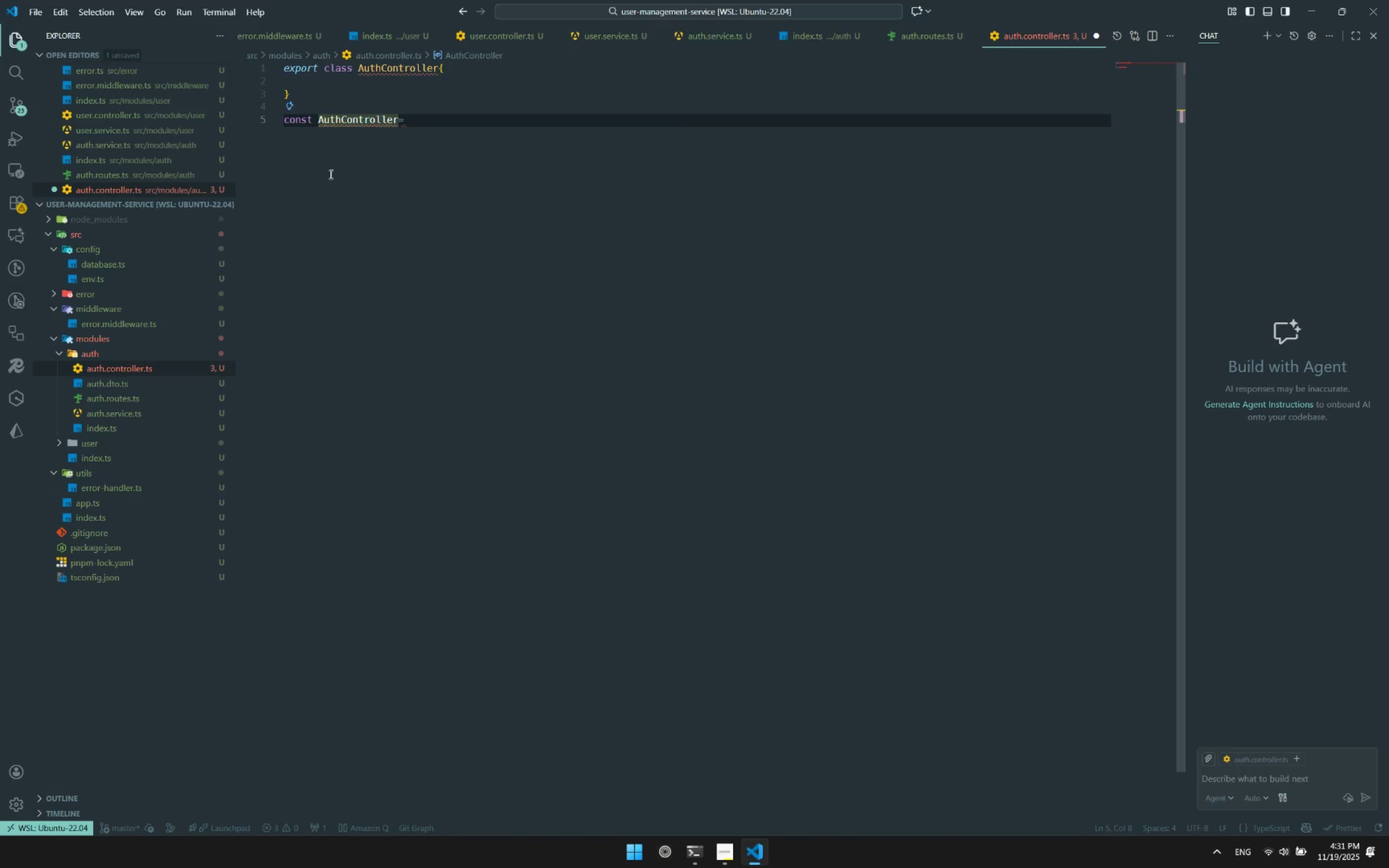 
key(Backspace)
 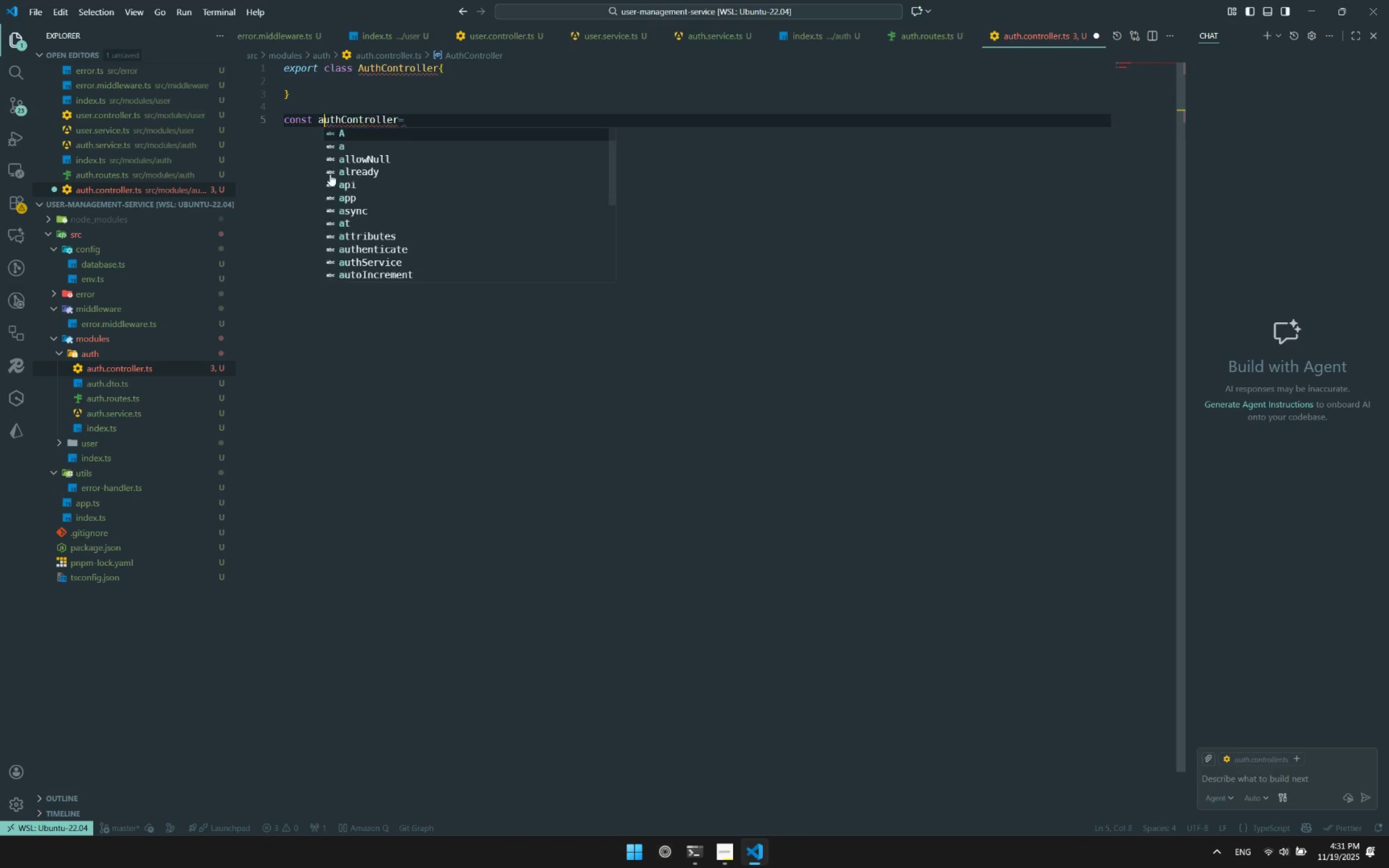 
key(A)
 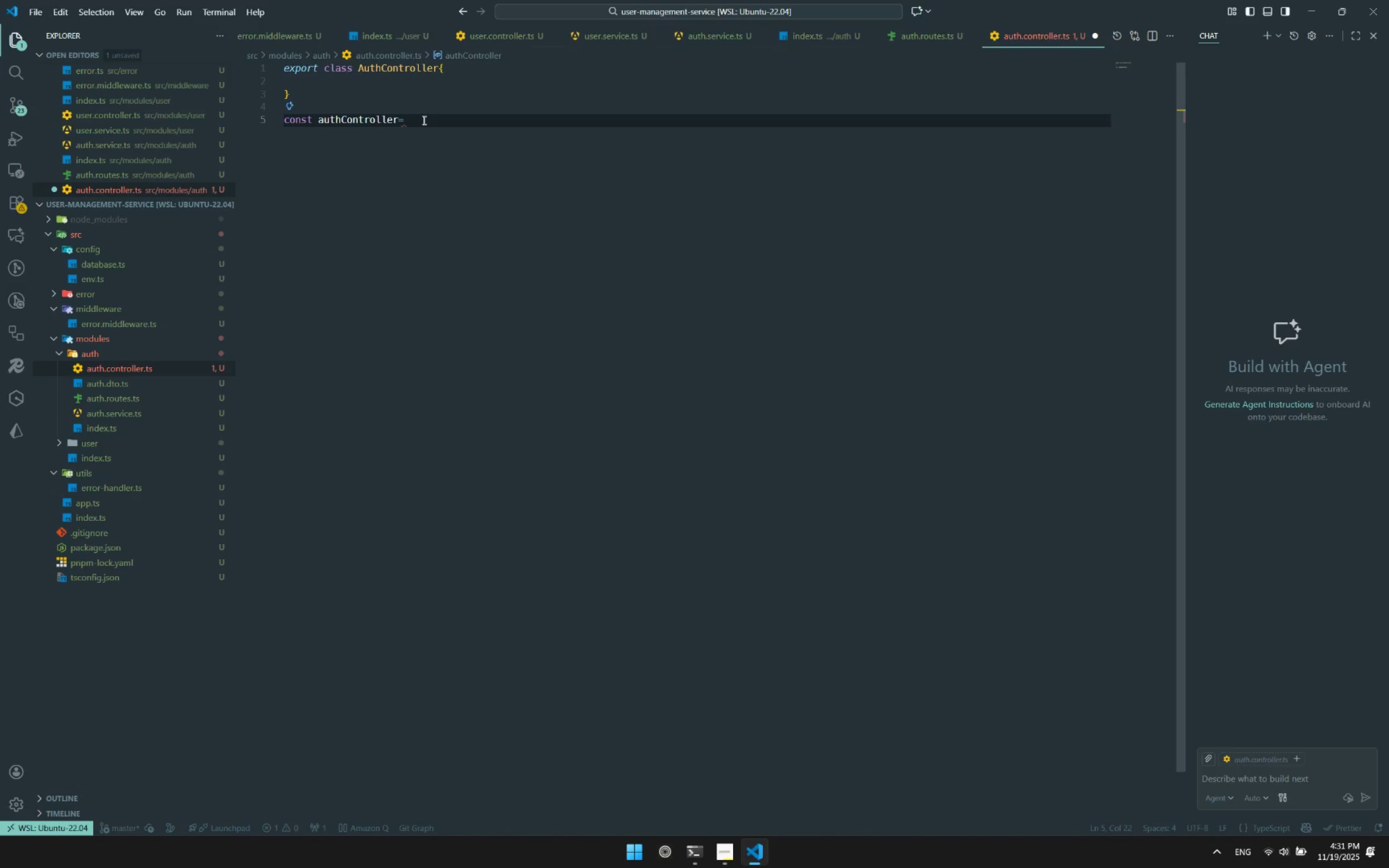 
type( new Au)
 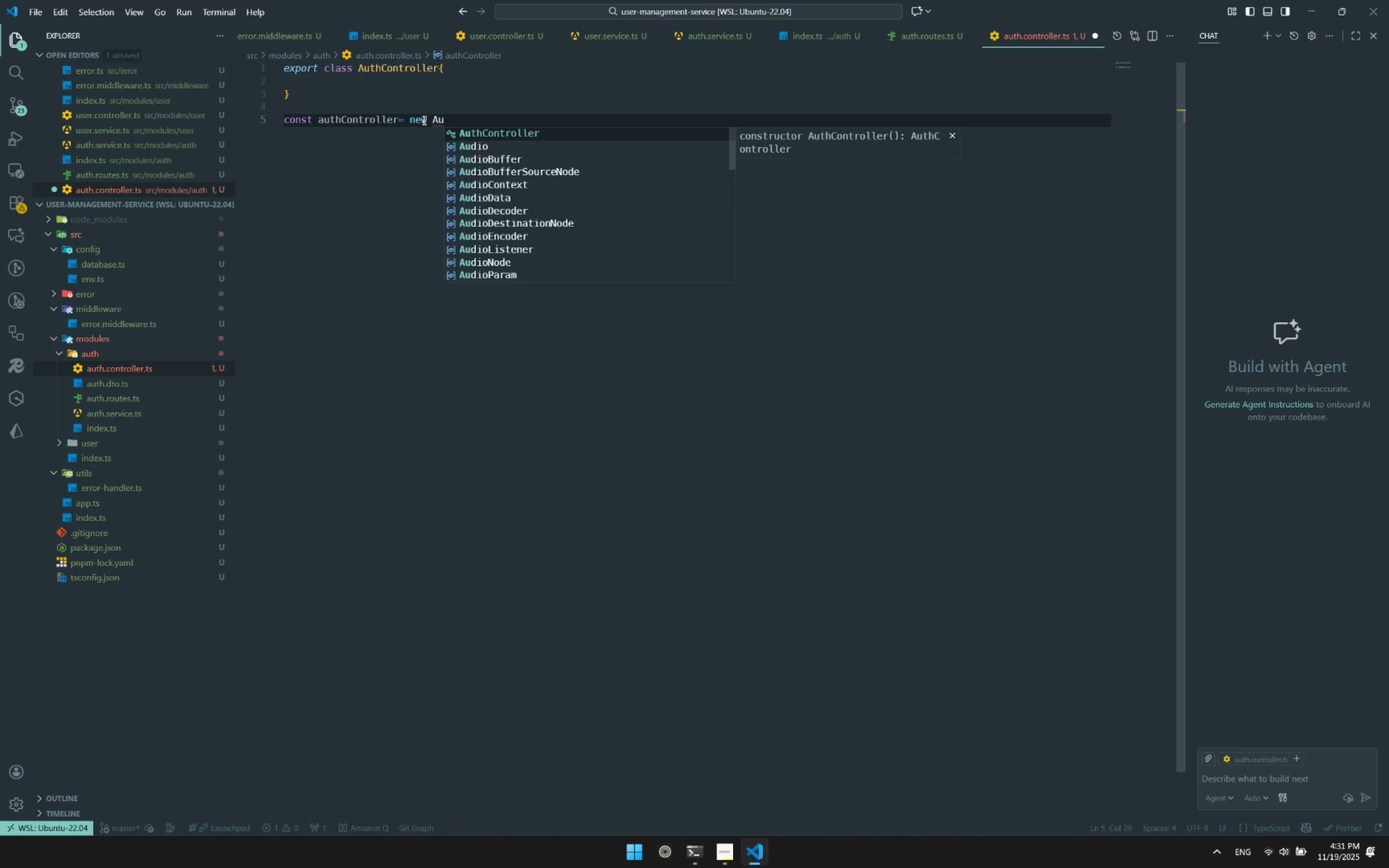 
 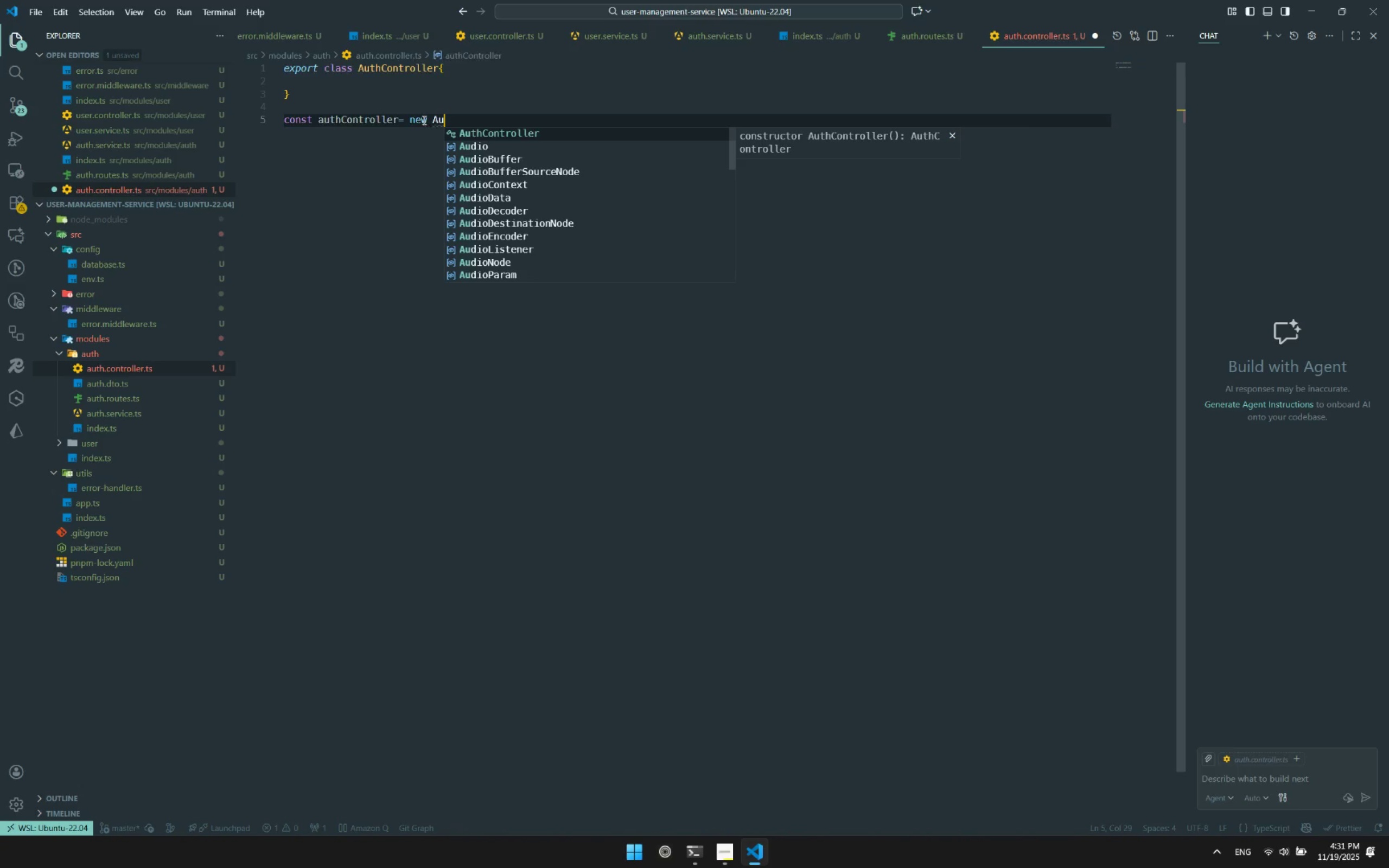 
key(Enter)
 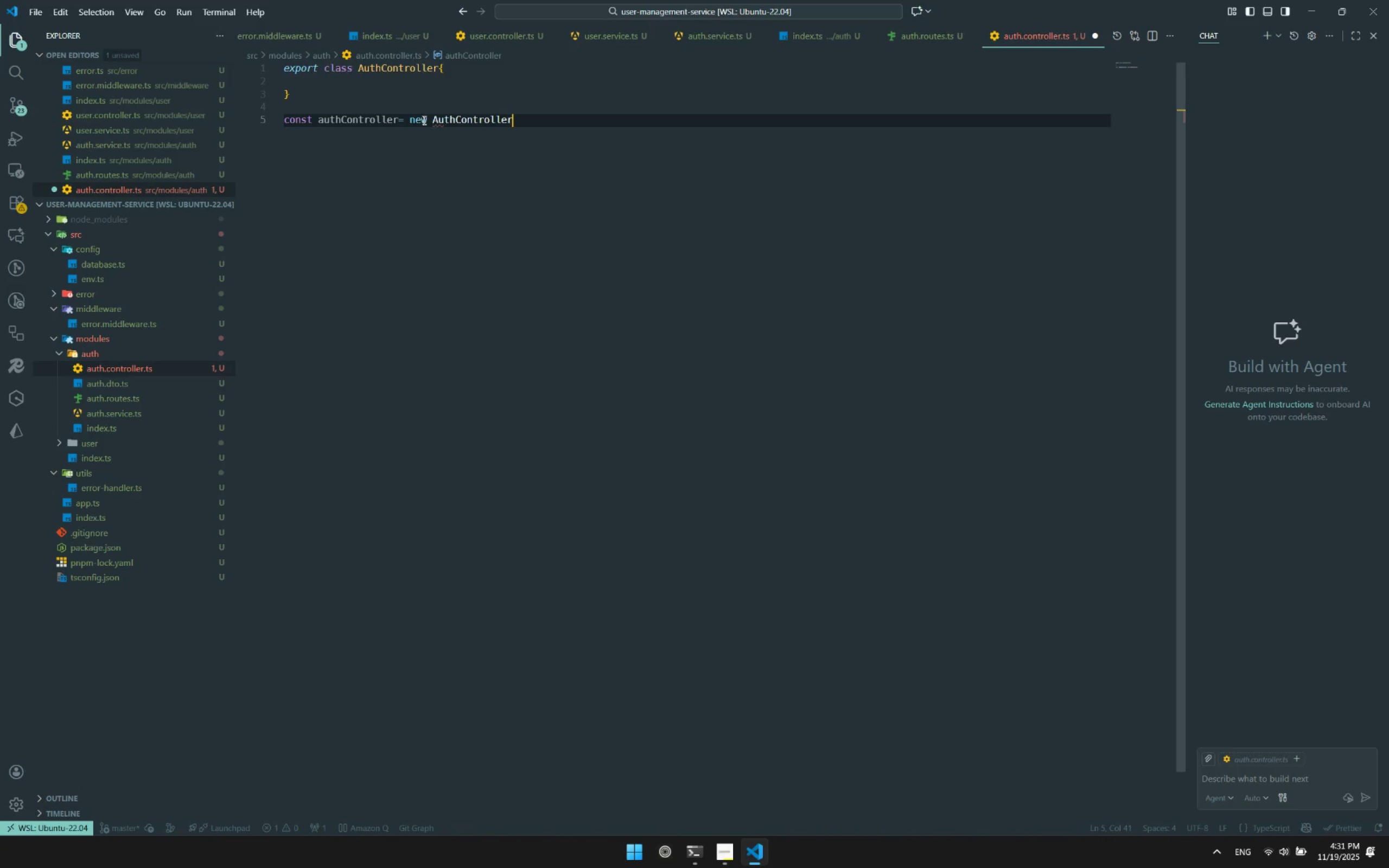 
key(Shift+9)
 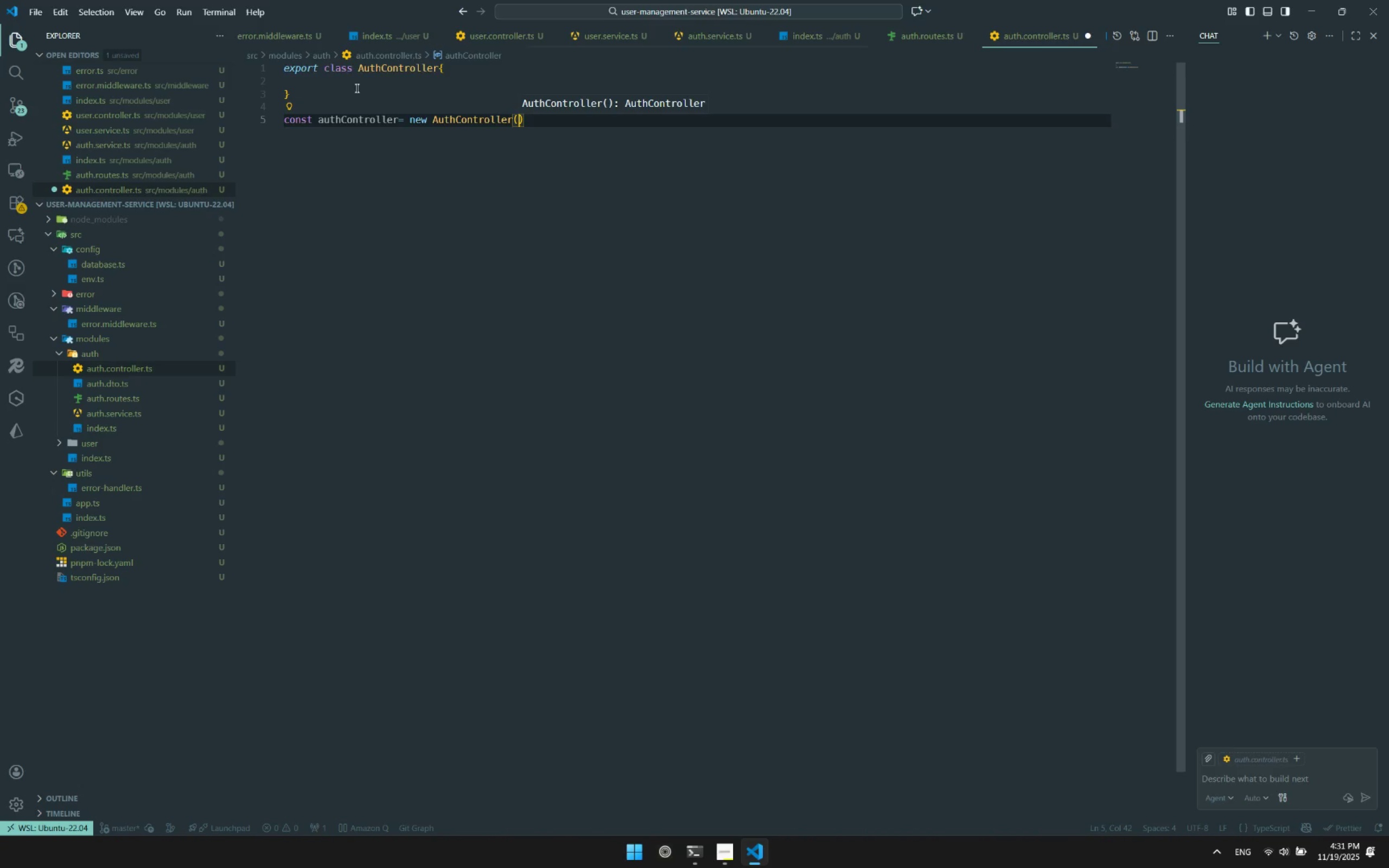 
left_click([353, 80])
 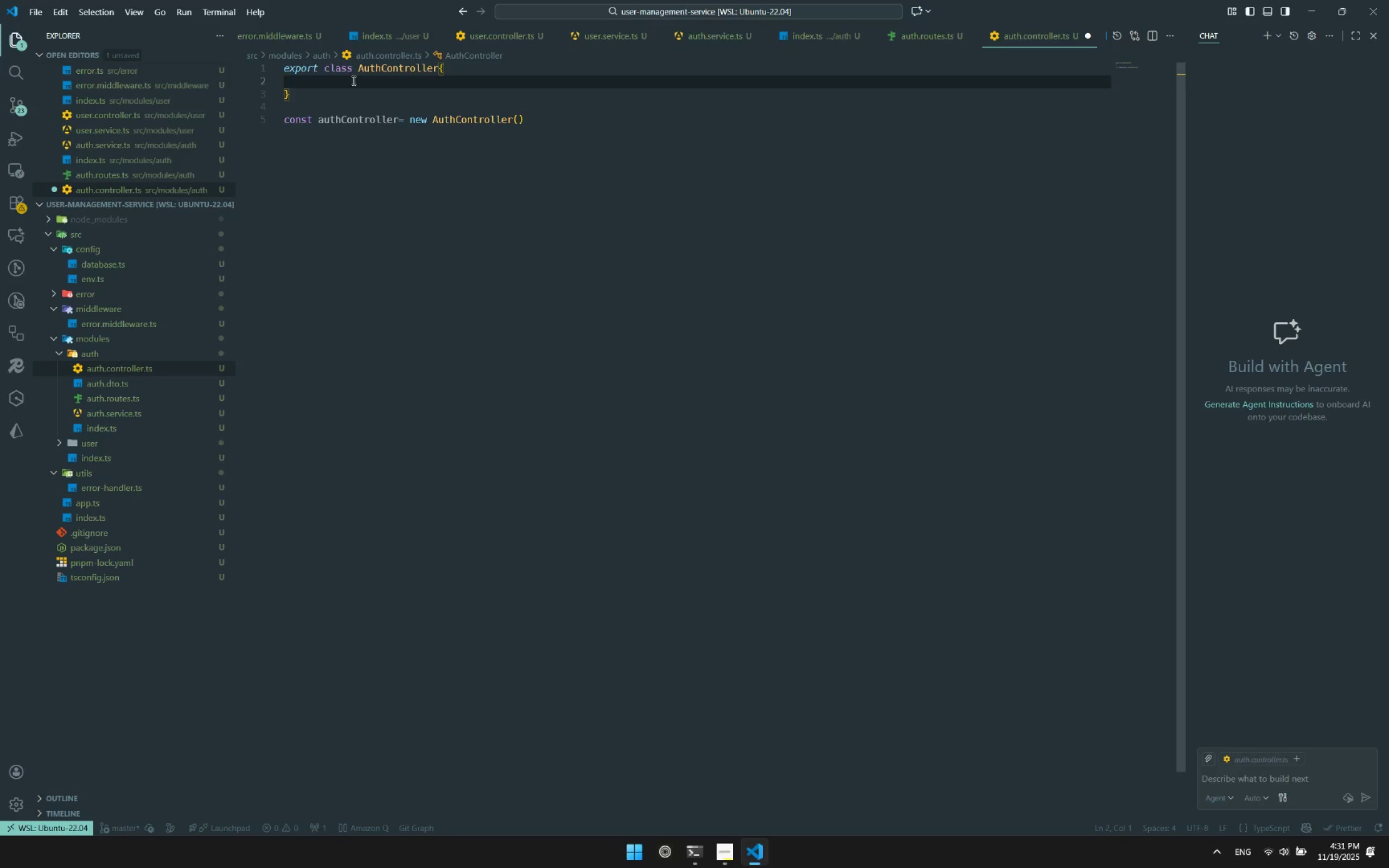 
key(Enter)
 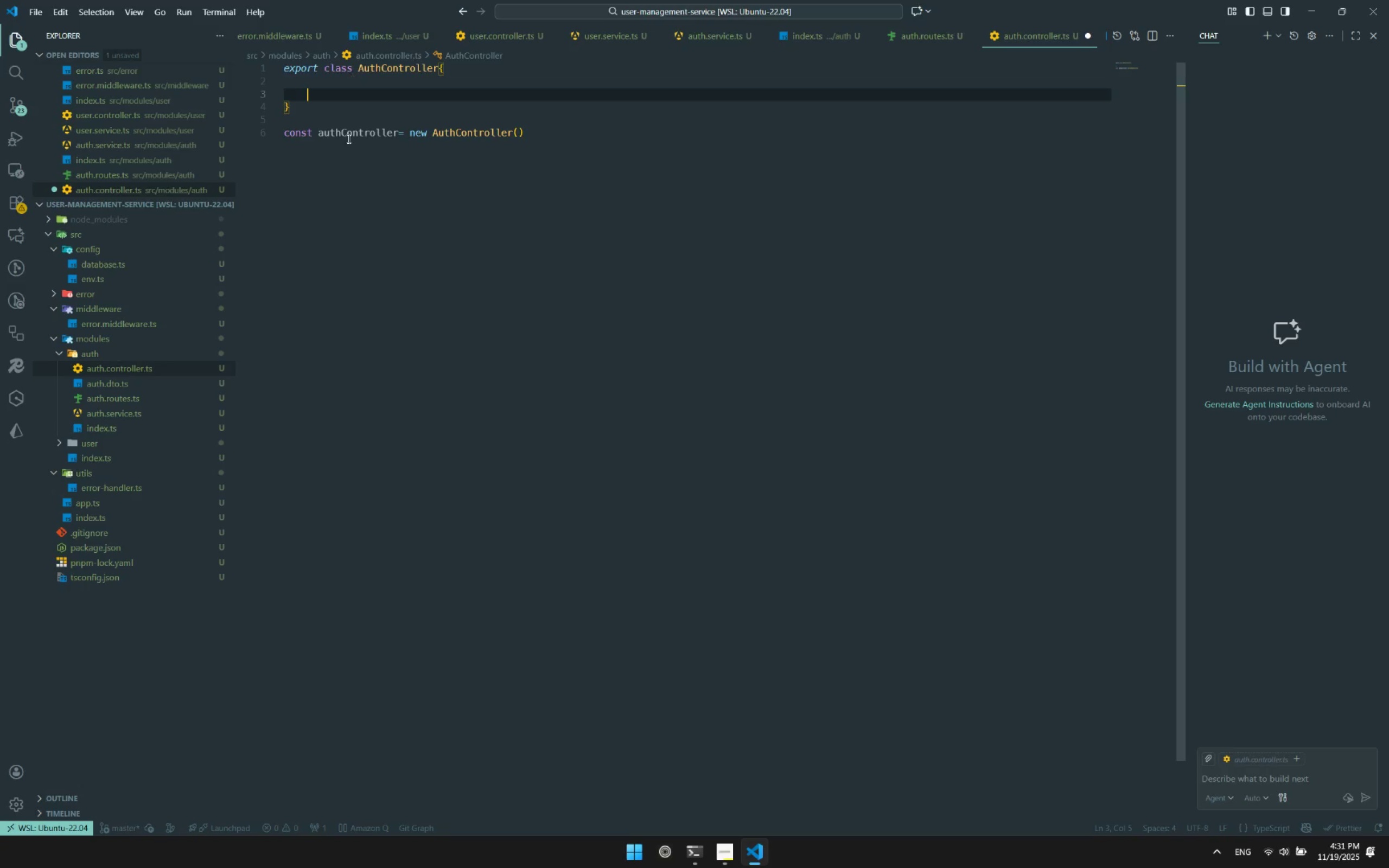 
scroll: coordinate [361, 198], scroll_direction: up, amount: 4.0
 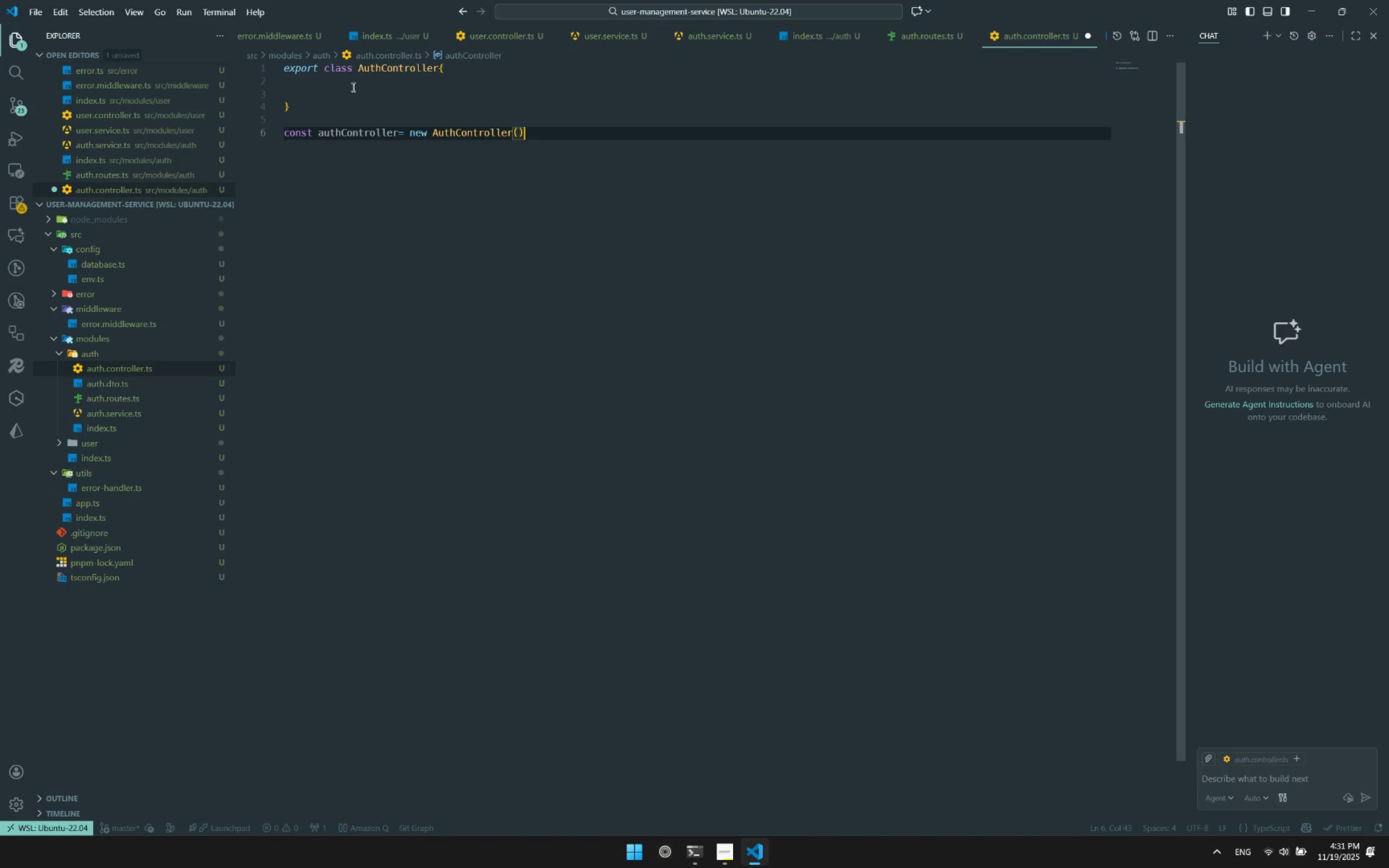 
left_click([355, 82])
 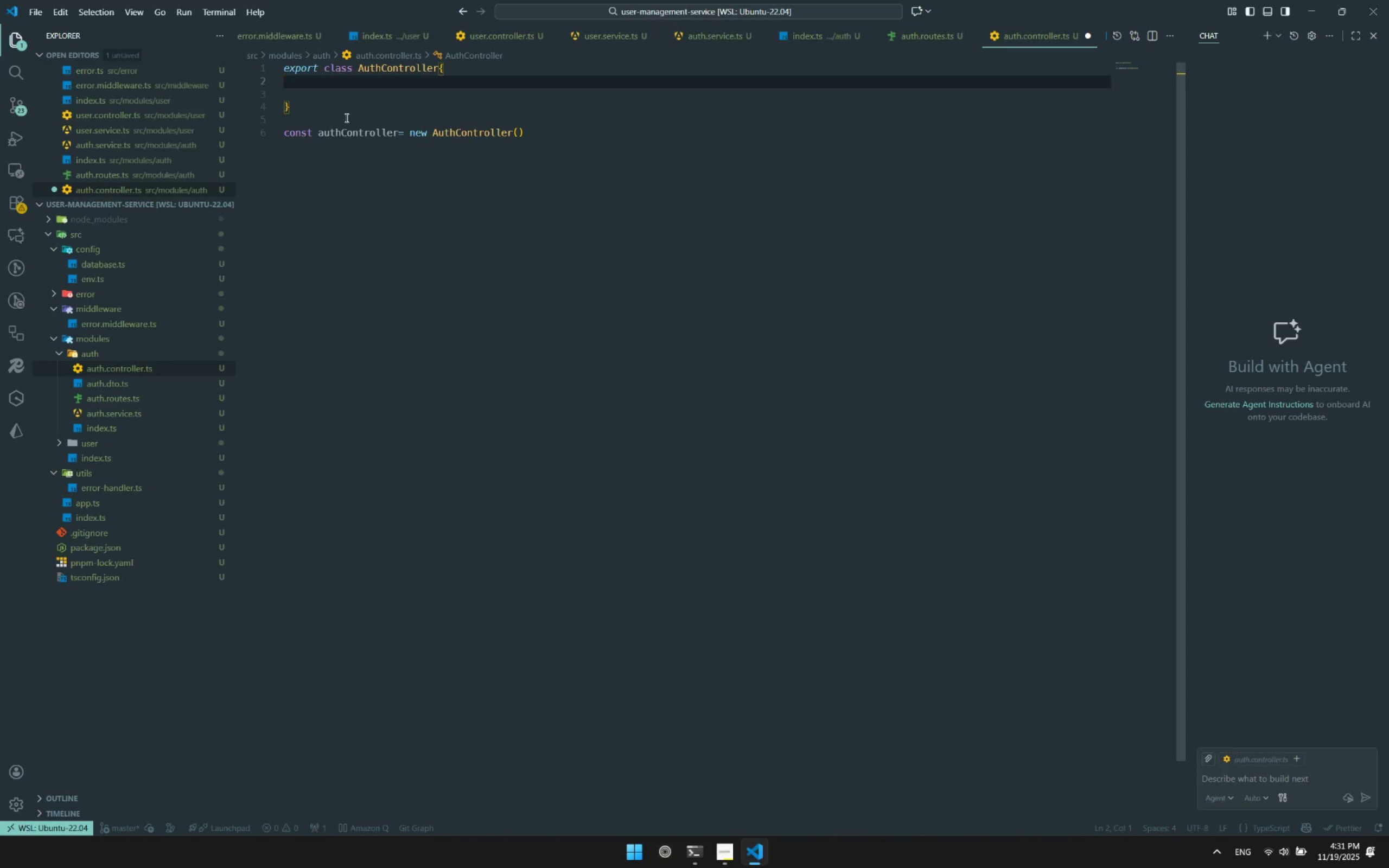 
key(Tab)
type(async login))
key(Backspace)
type(()
 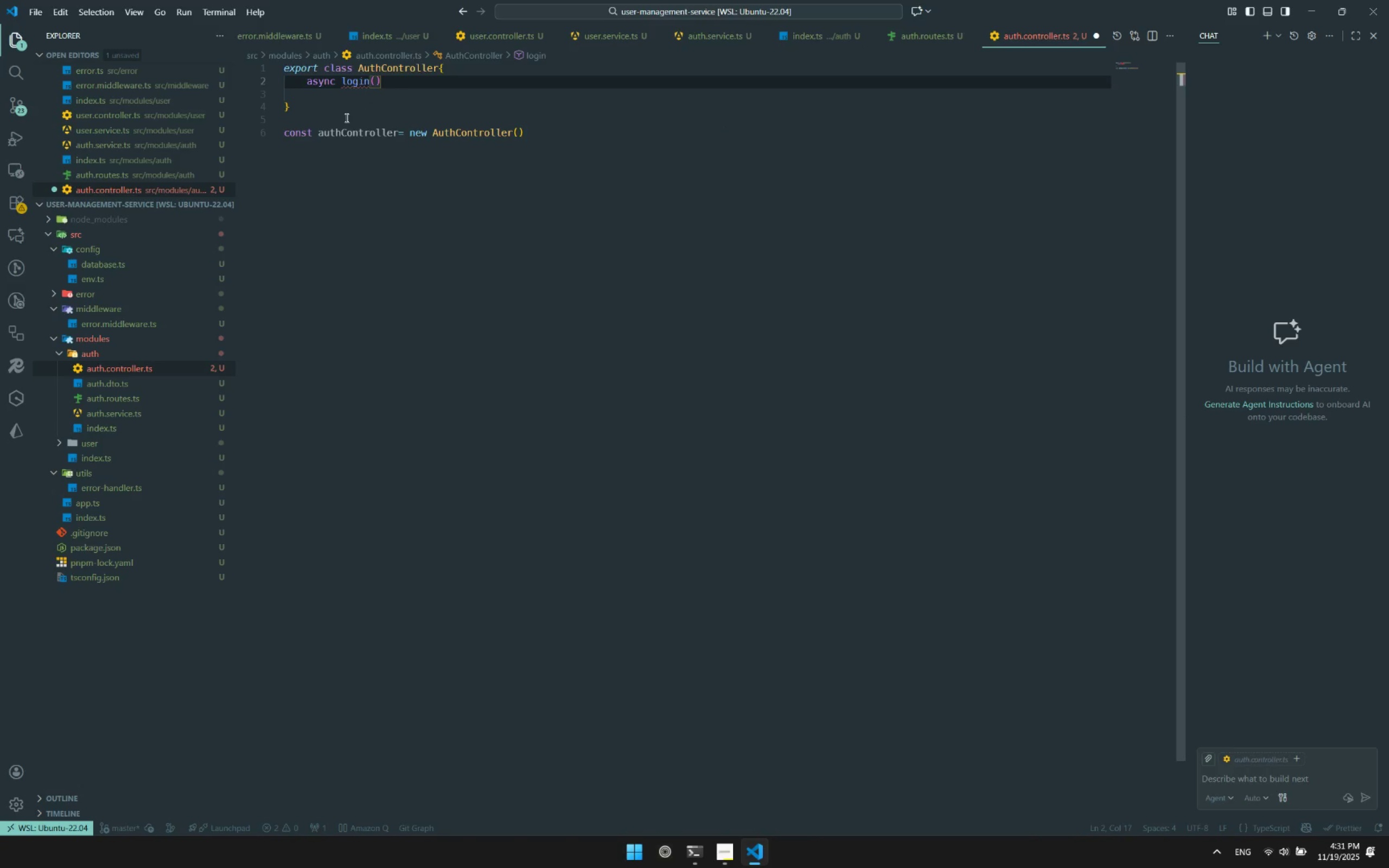 
key(ArrowRight)
 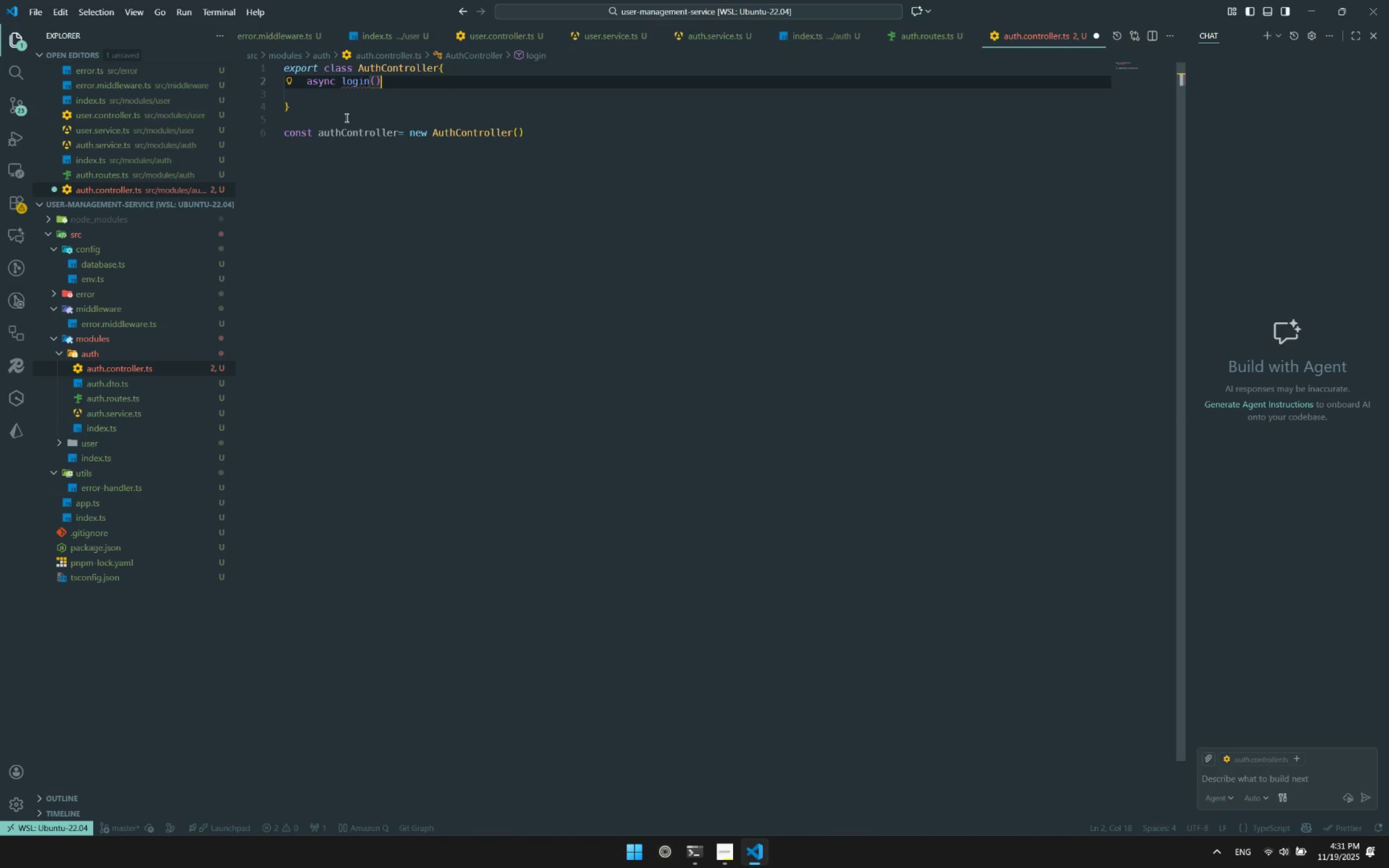 
key(Shift+ShiftRight)
 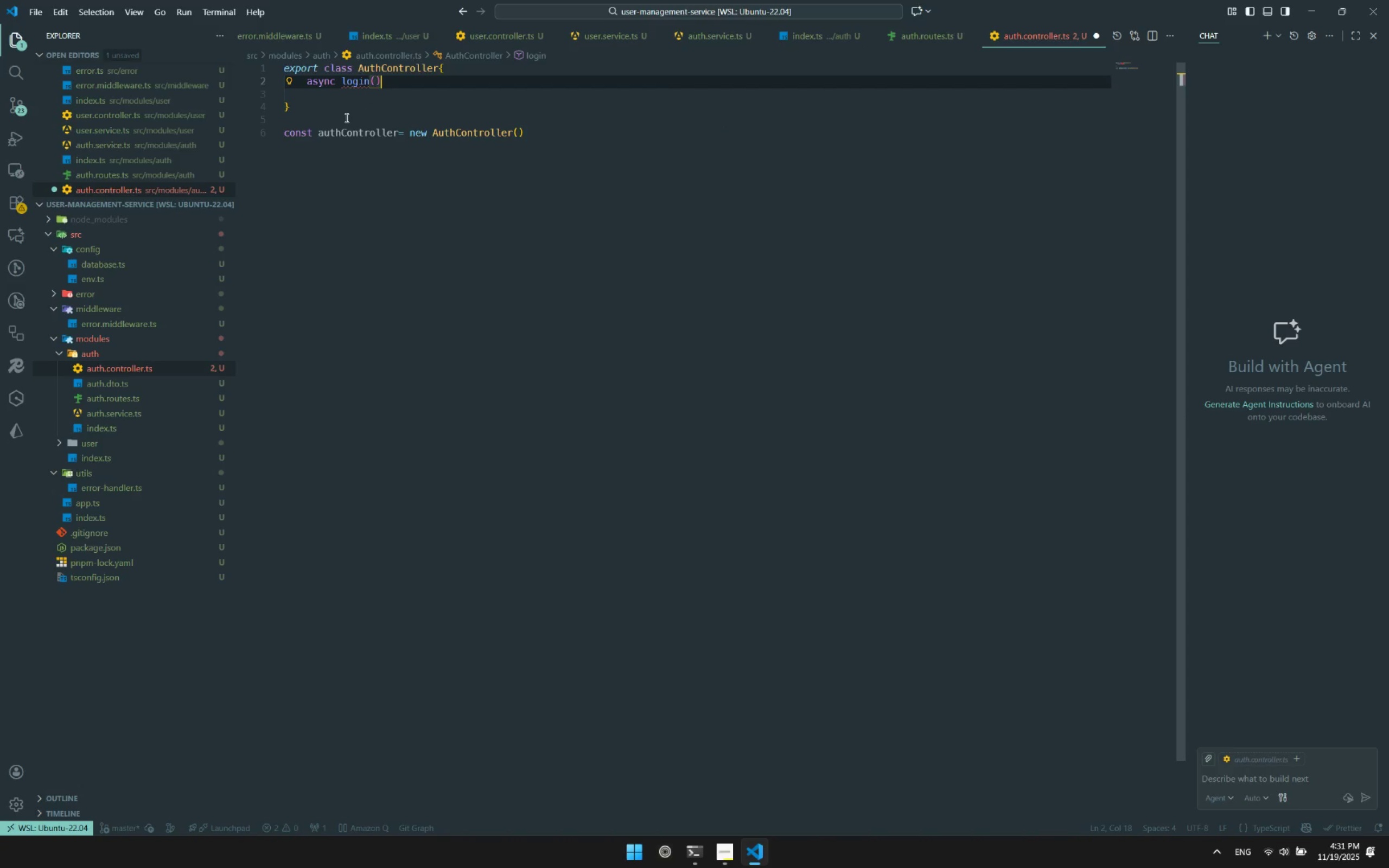 
key(Shift+BracketLeft)
 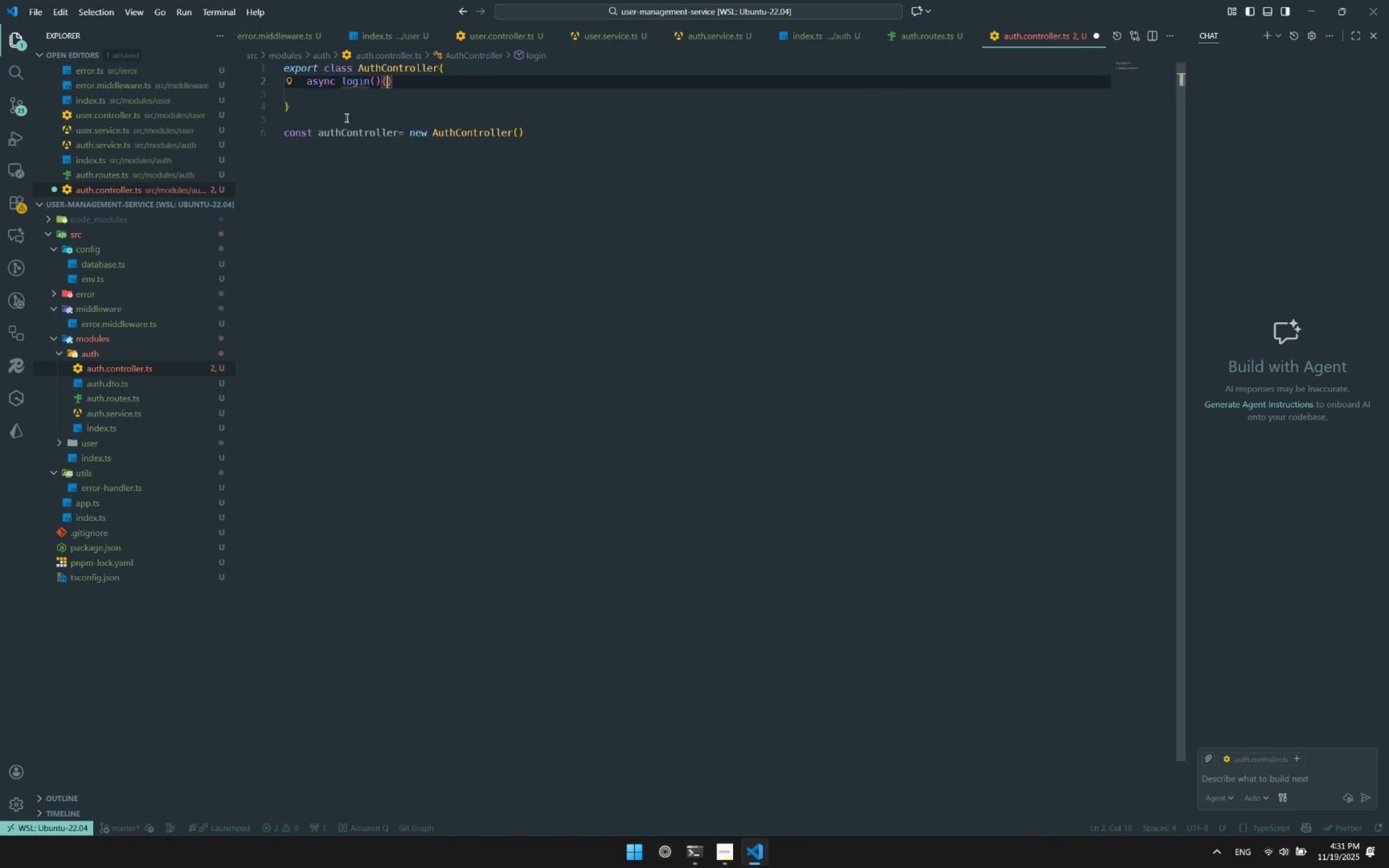 
key(Enter)
 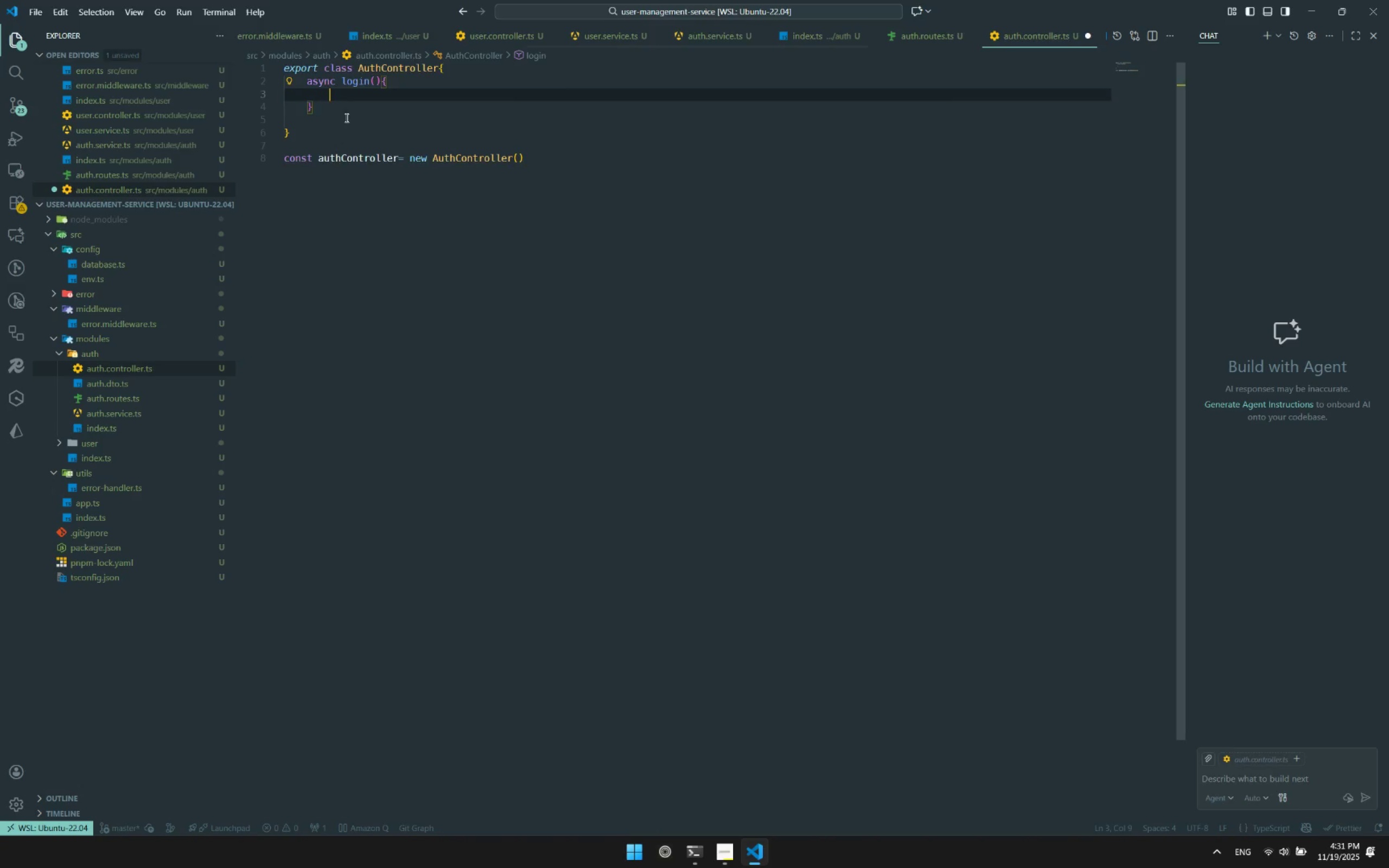 
key(ArrowDown)
 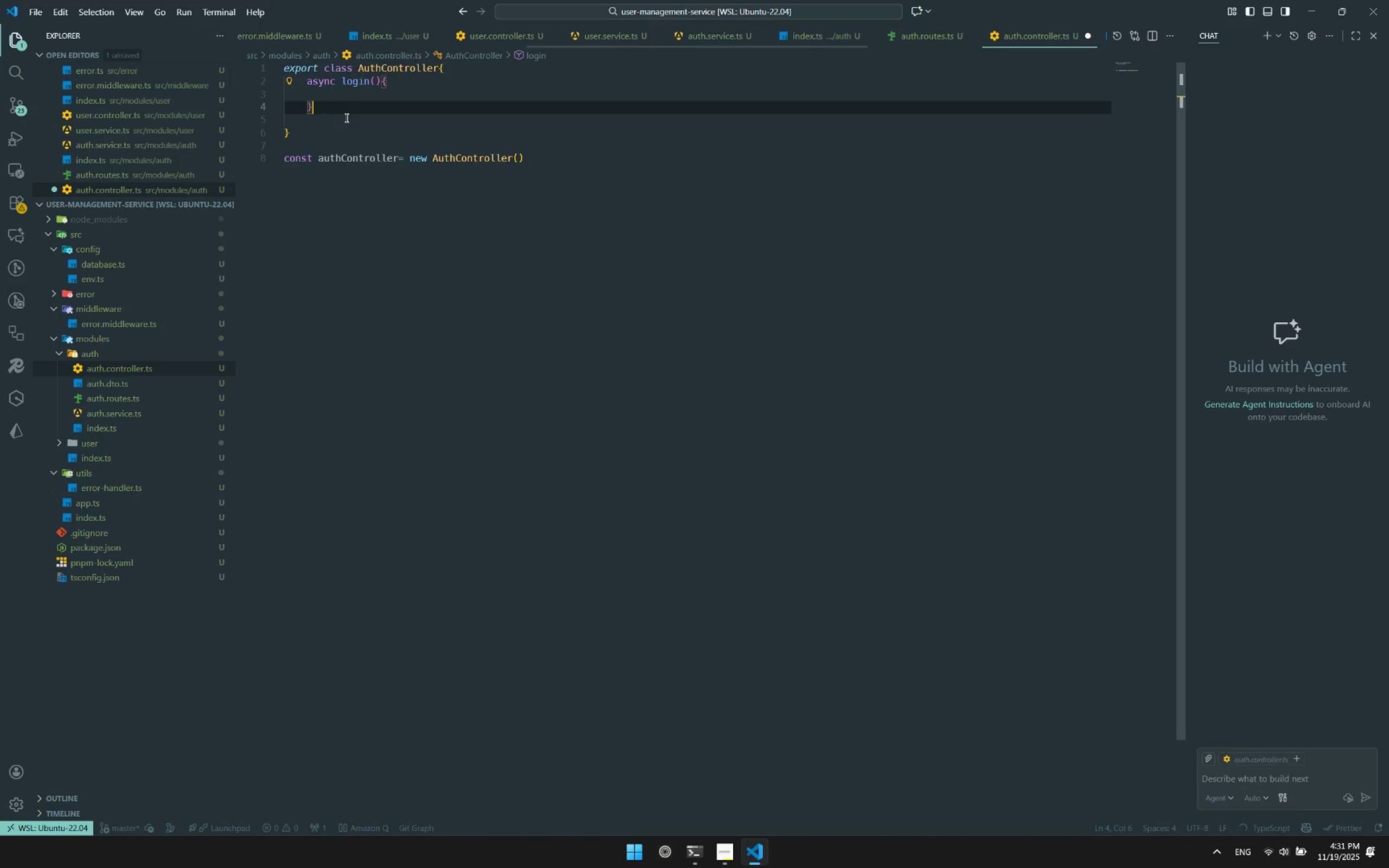 
key(Enter)
 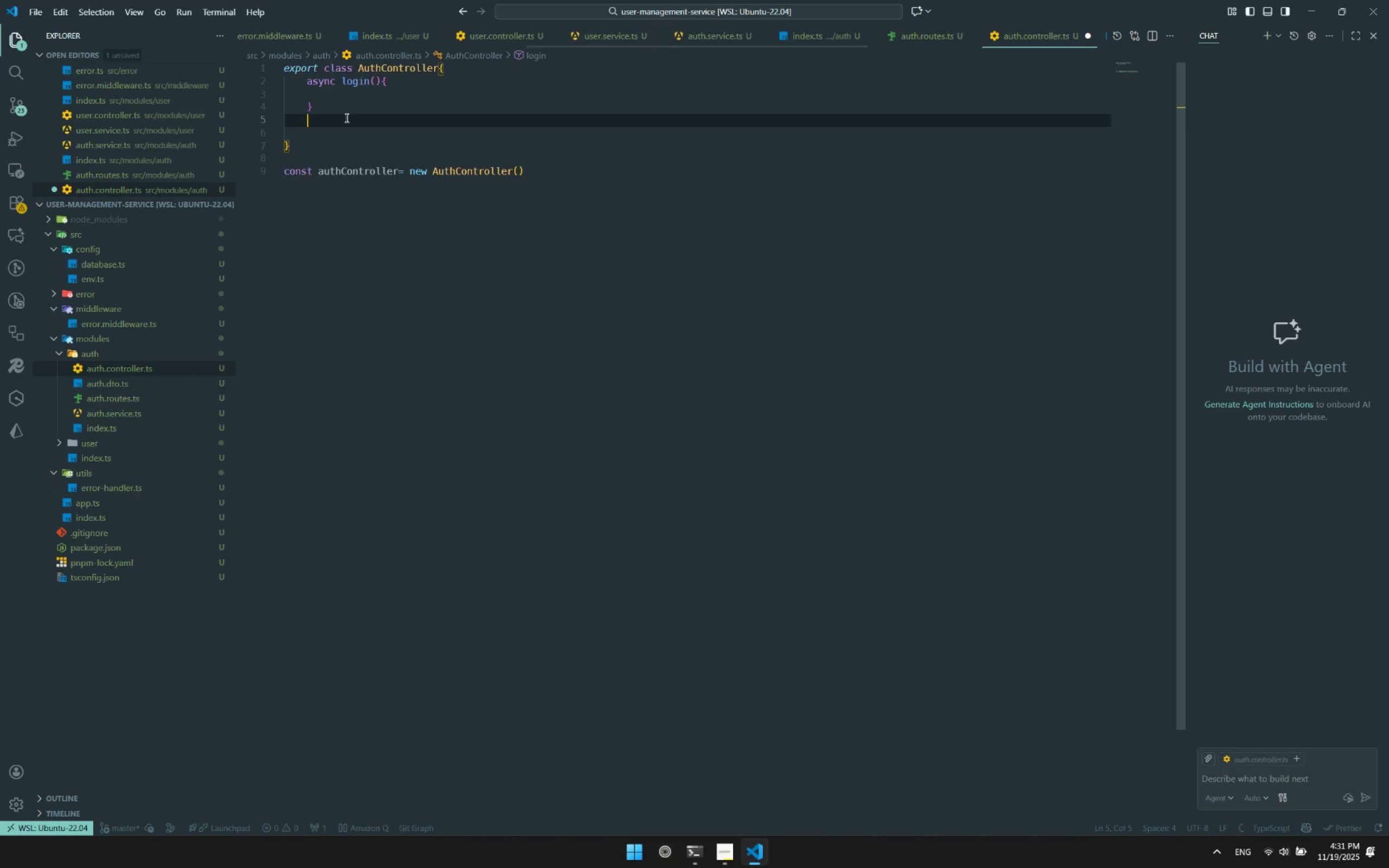 
key(Enter)
 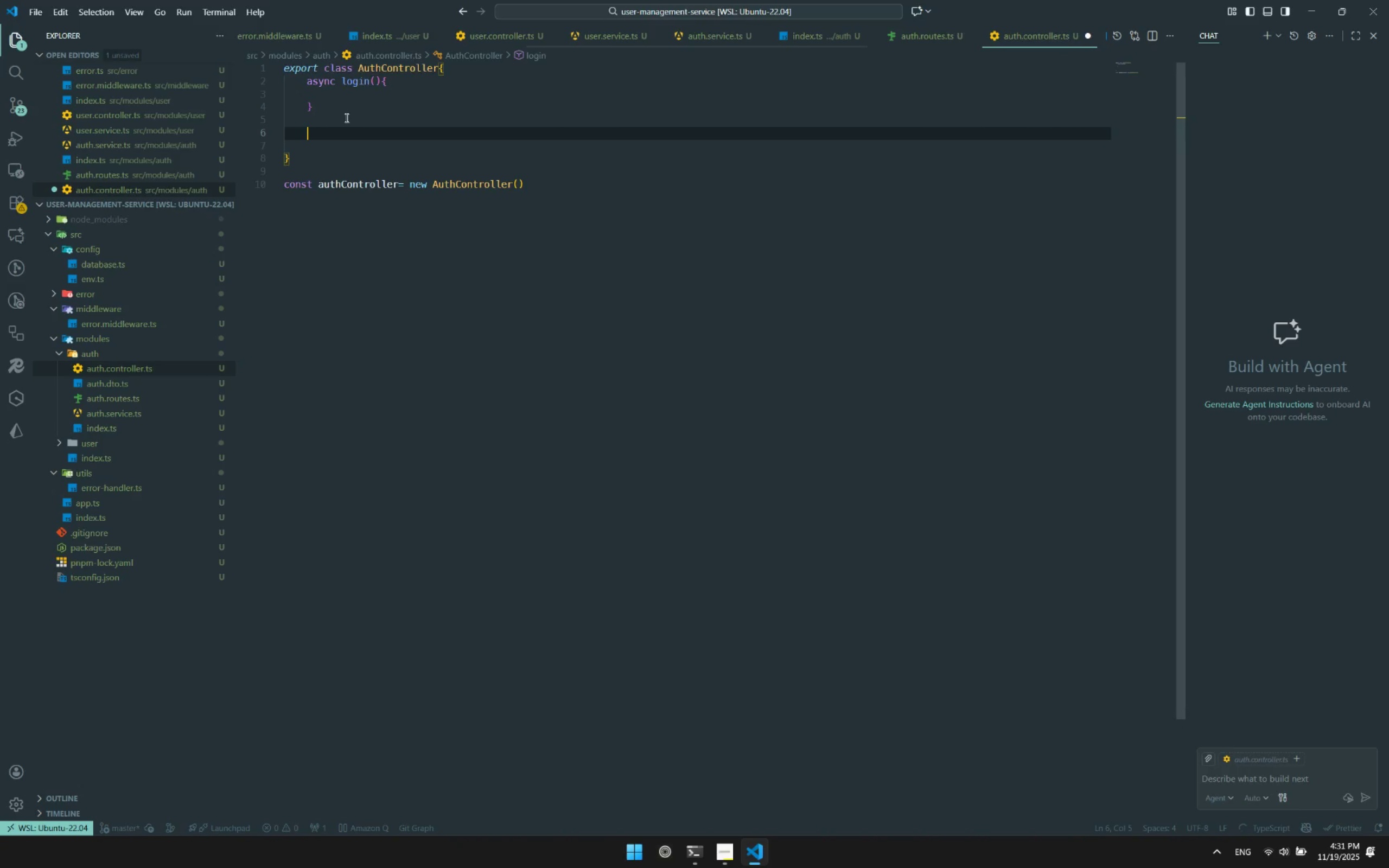 
type(async refresh()
 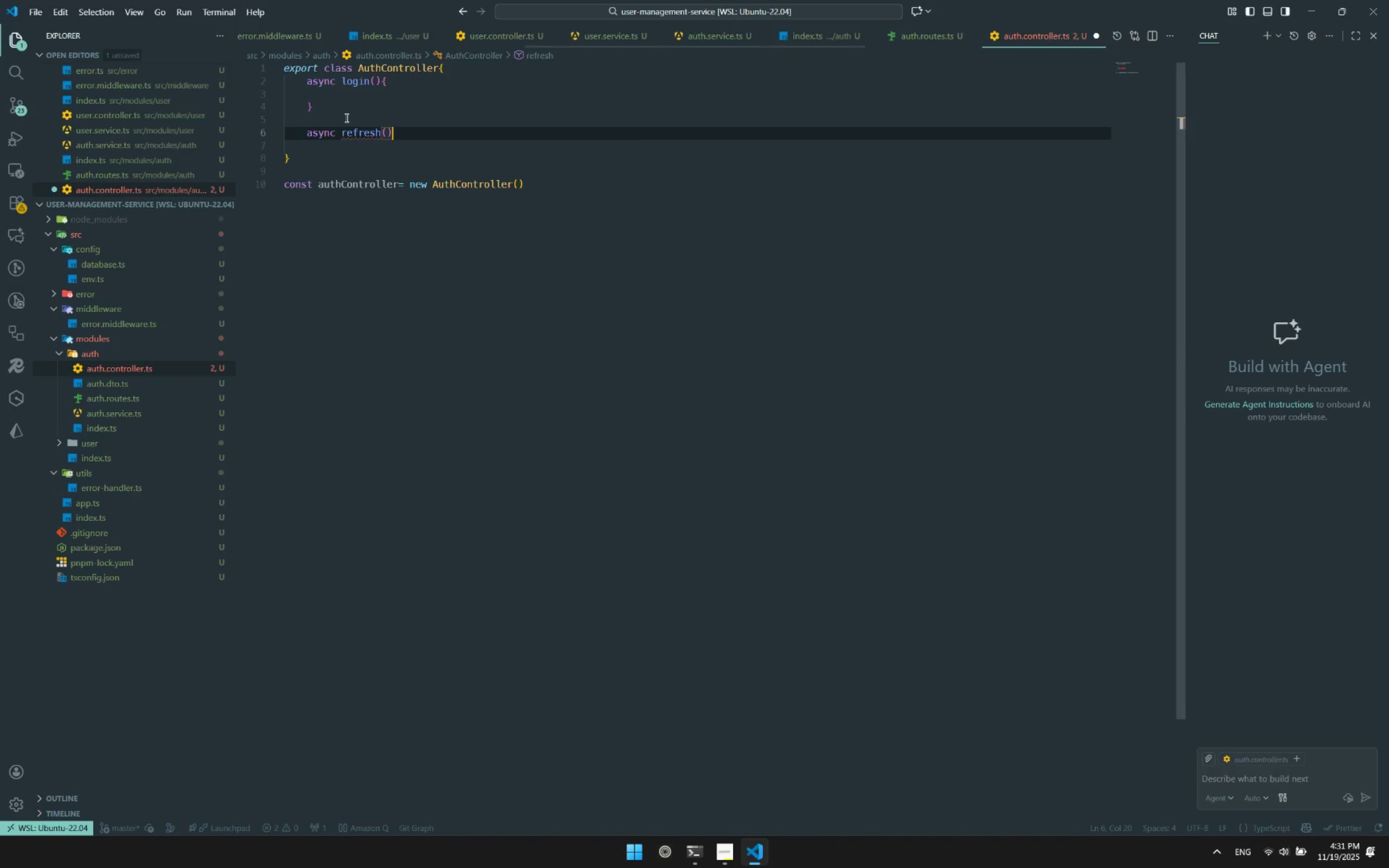 
 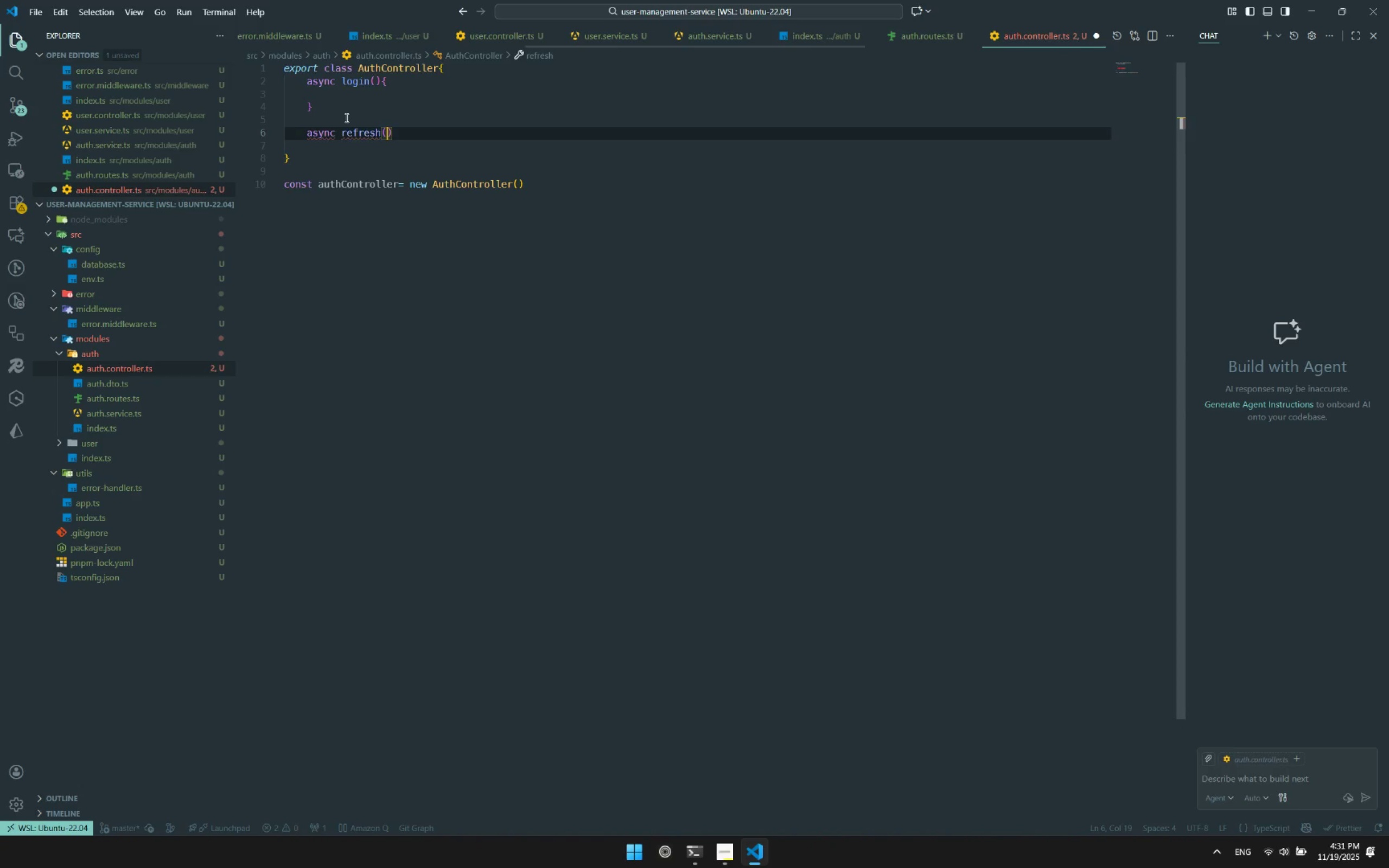 
key(ArrowRight)
 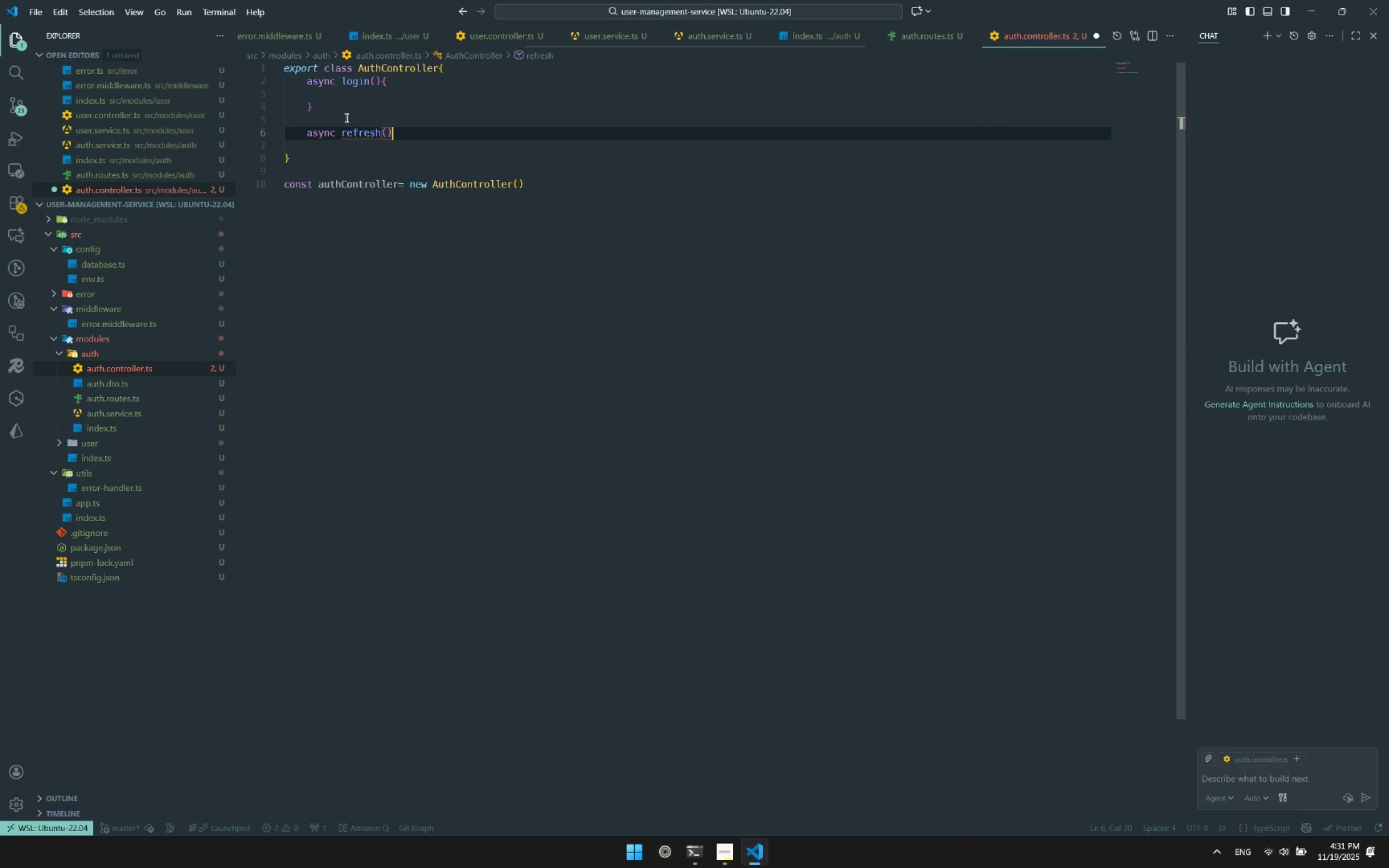 
key(Shift+ShiftRight)
 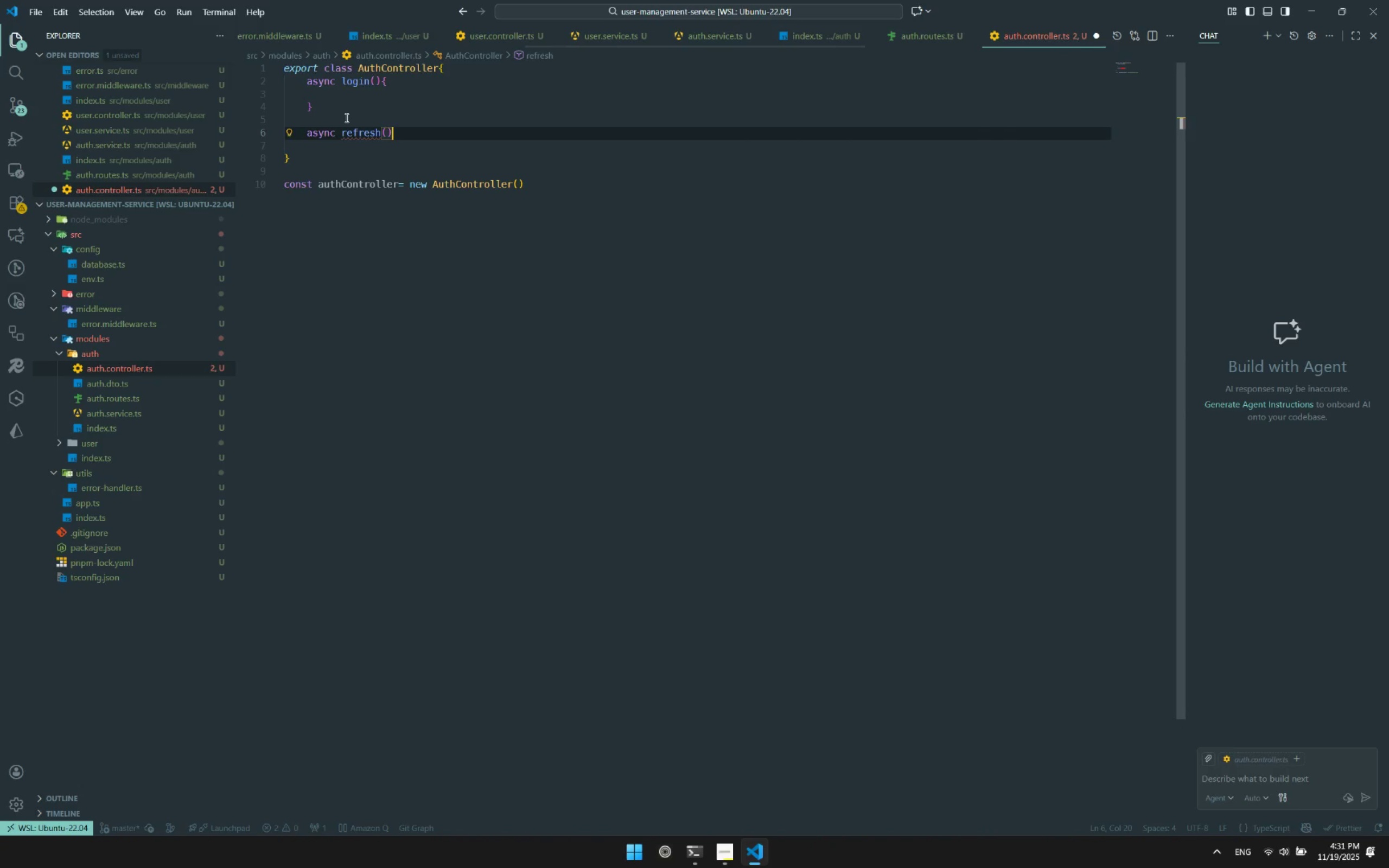 
key(Shift+BracketLeft)
 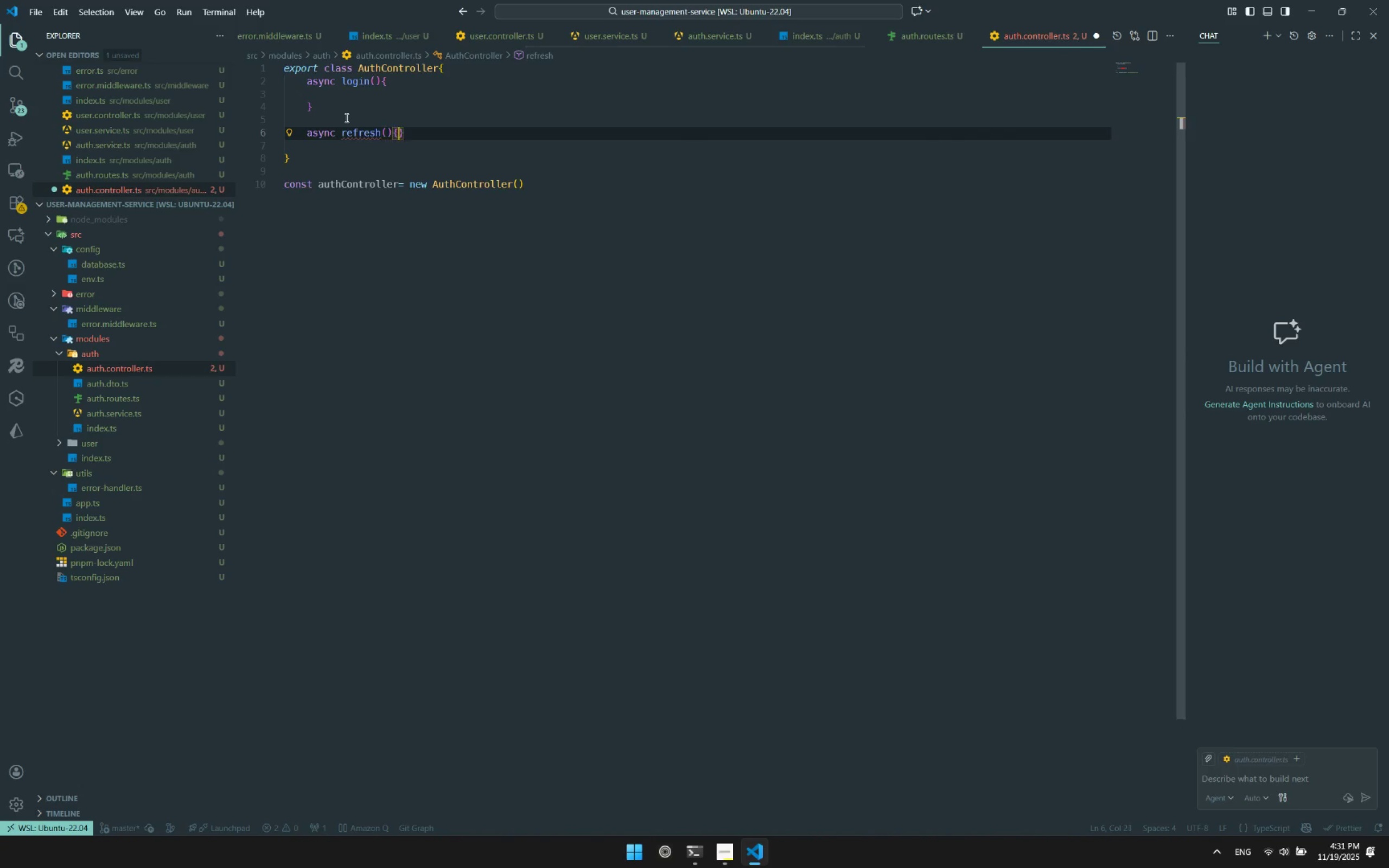 
key(Enter)
 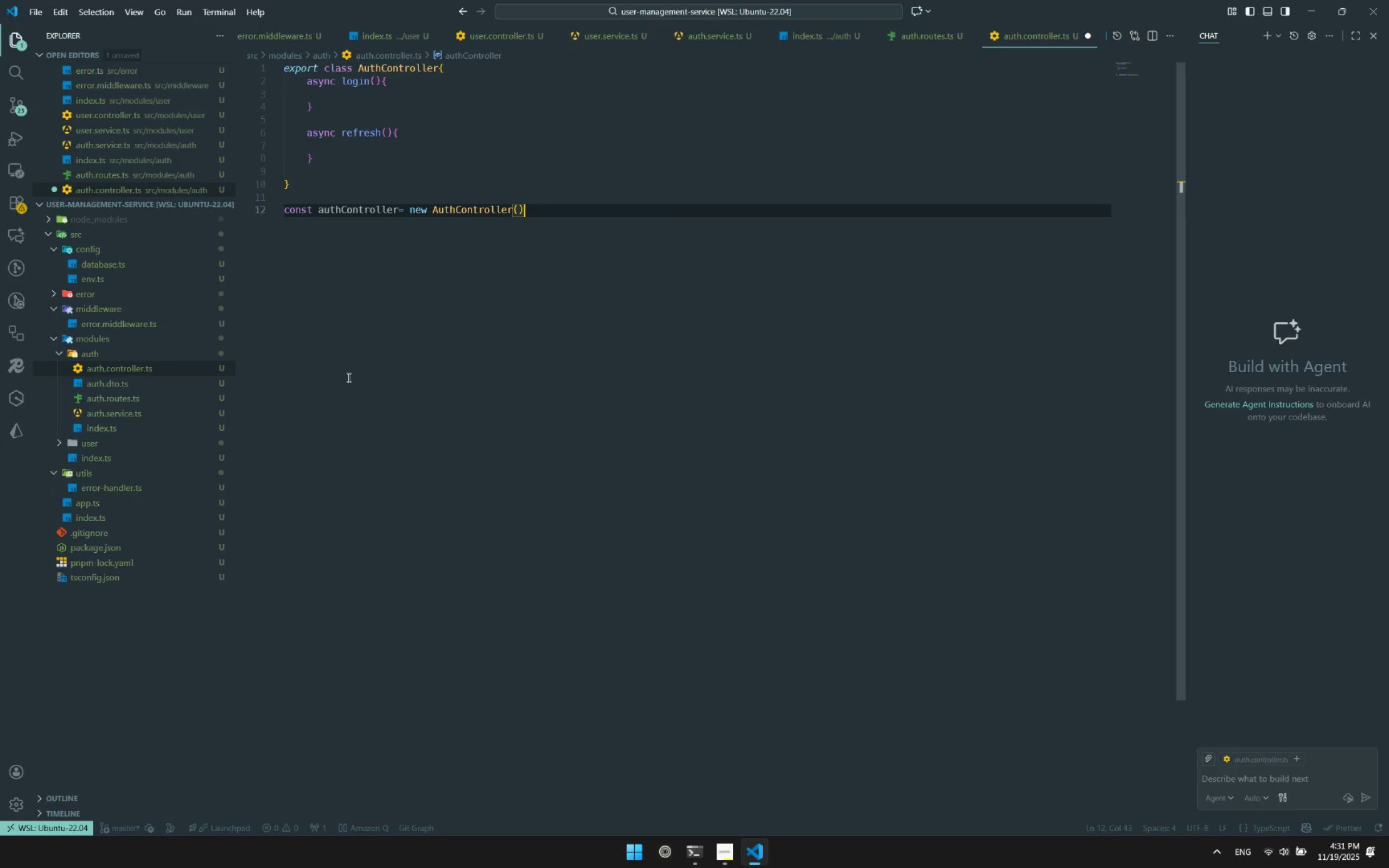 
wait(8.27)
 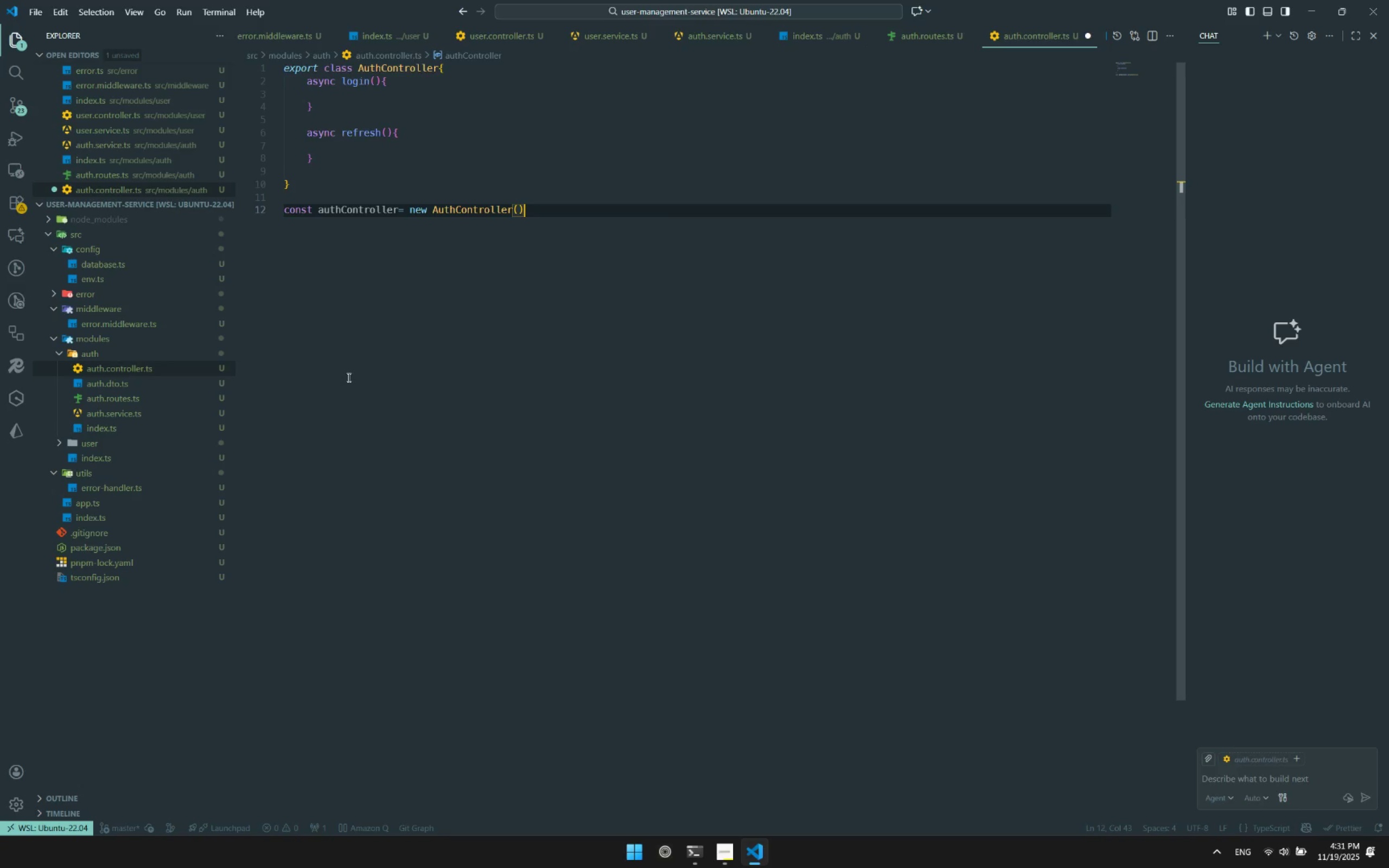 
double_click([576, 329])
 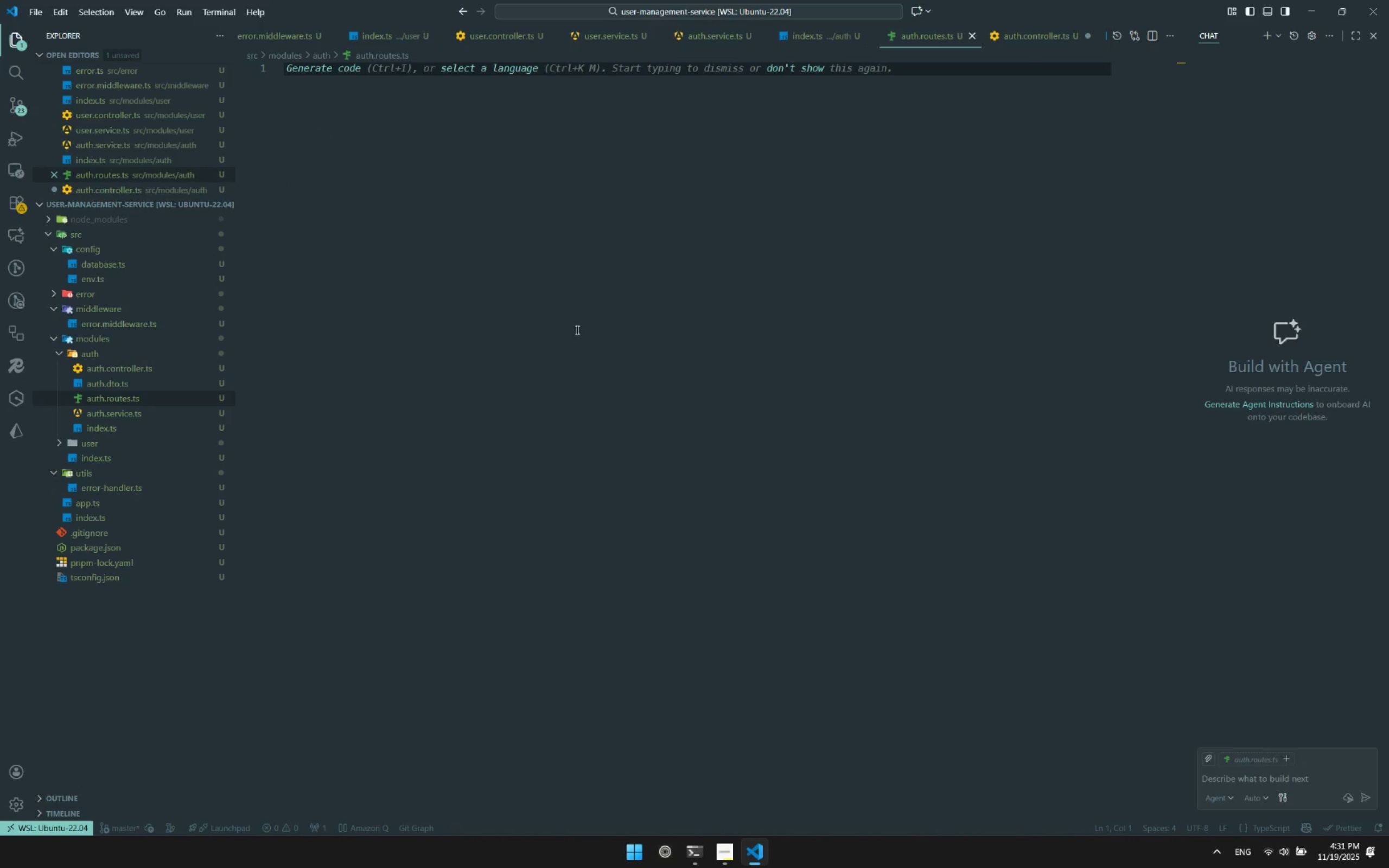 
type(au)
key(Backspace)
key(Backspace)
key(Backspace)
 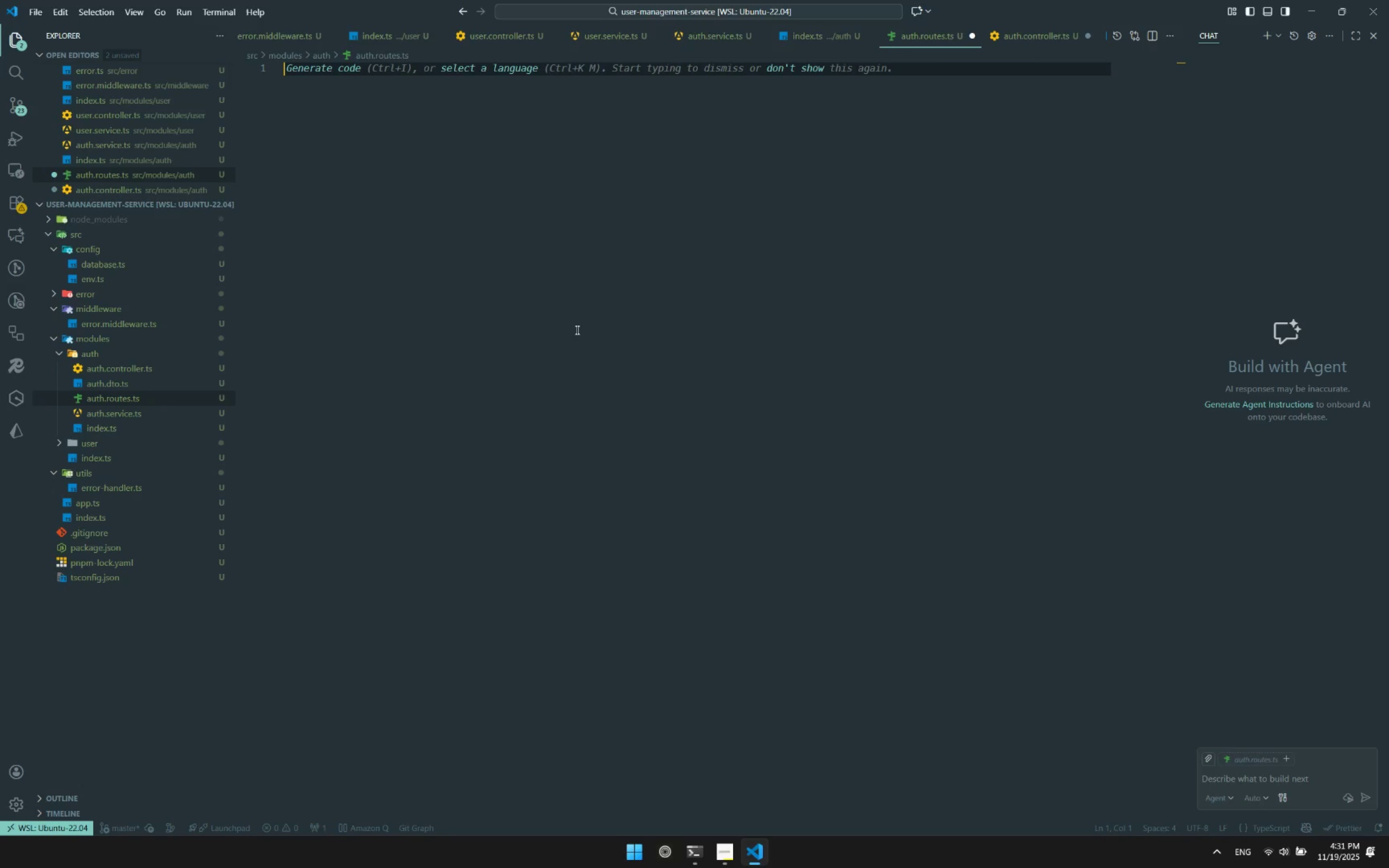 
key(Enter)
 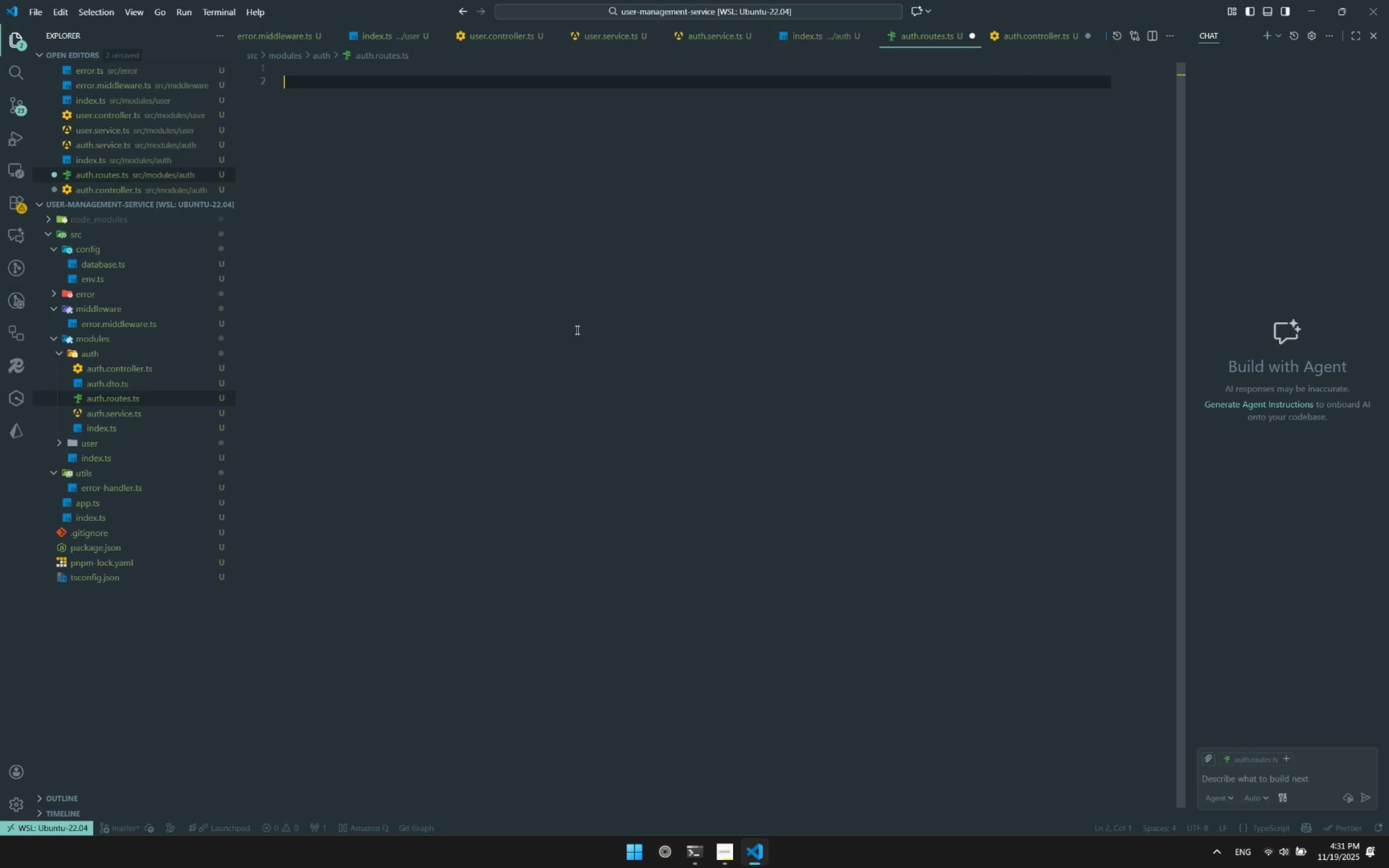 
type(const router-)
key(Backspace)
type(=rout)
key(Backspace)
key(Backspace)
key(Backspace)
key(Backspace)
type(Router)
 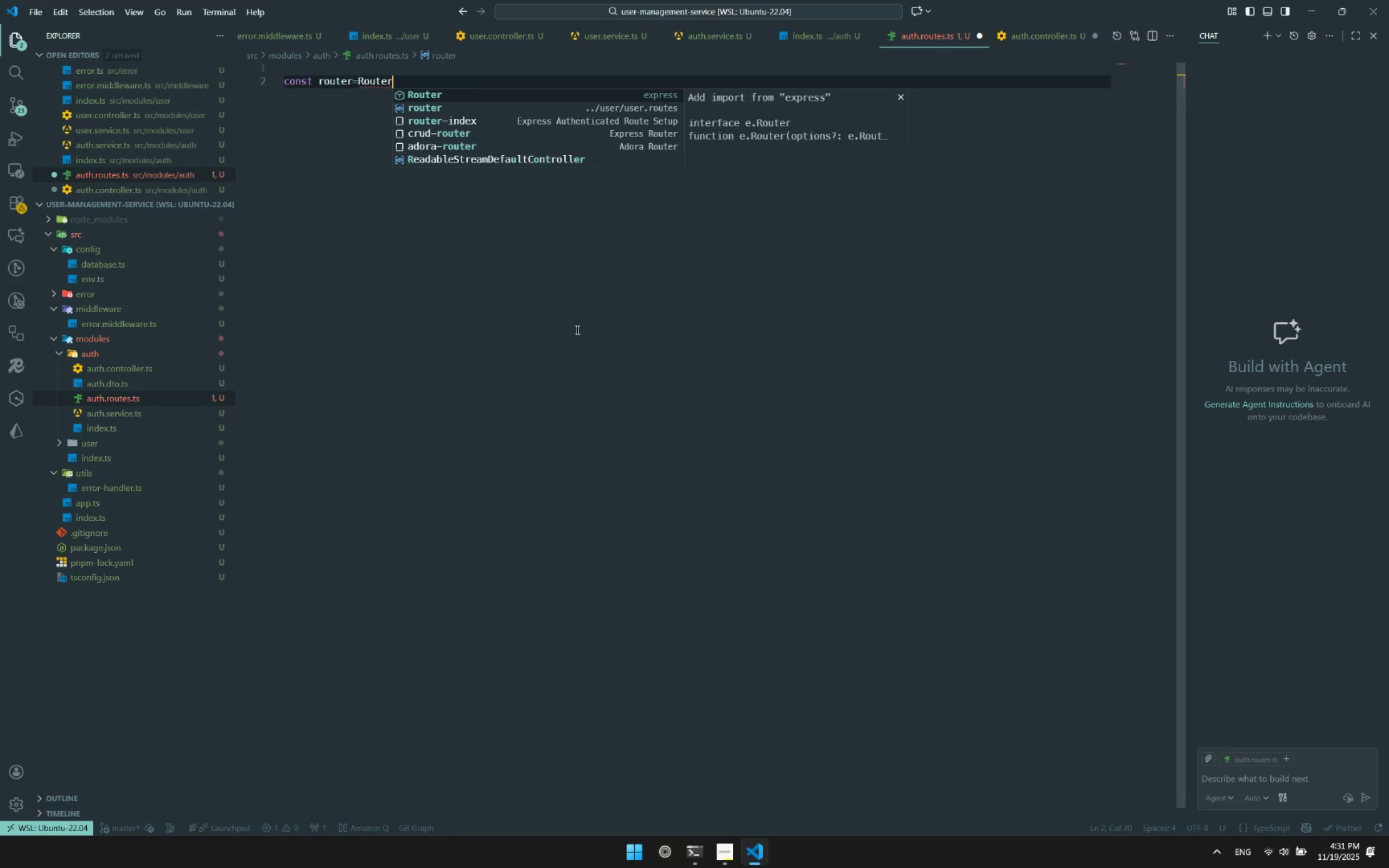 
key(Enter)
 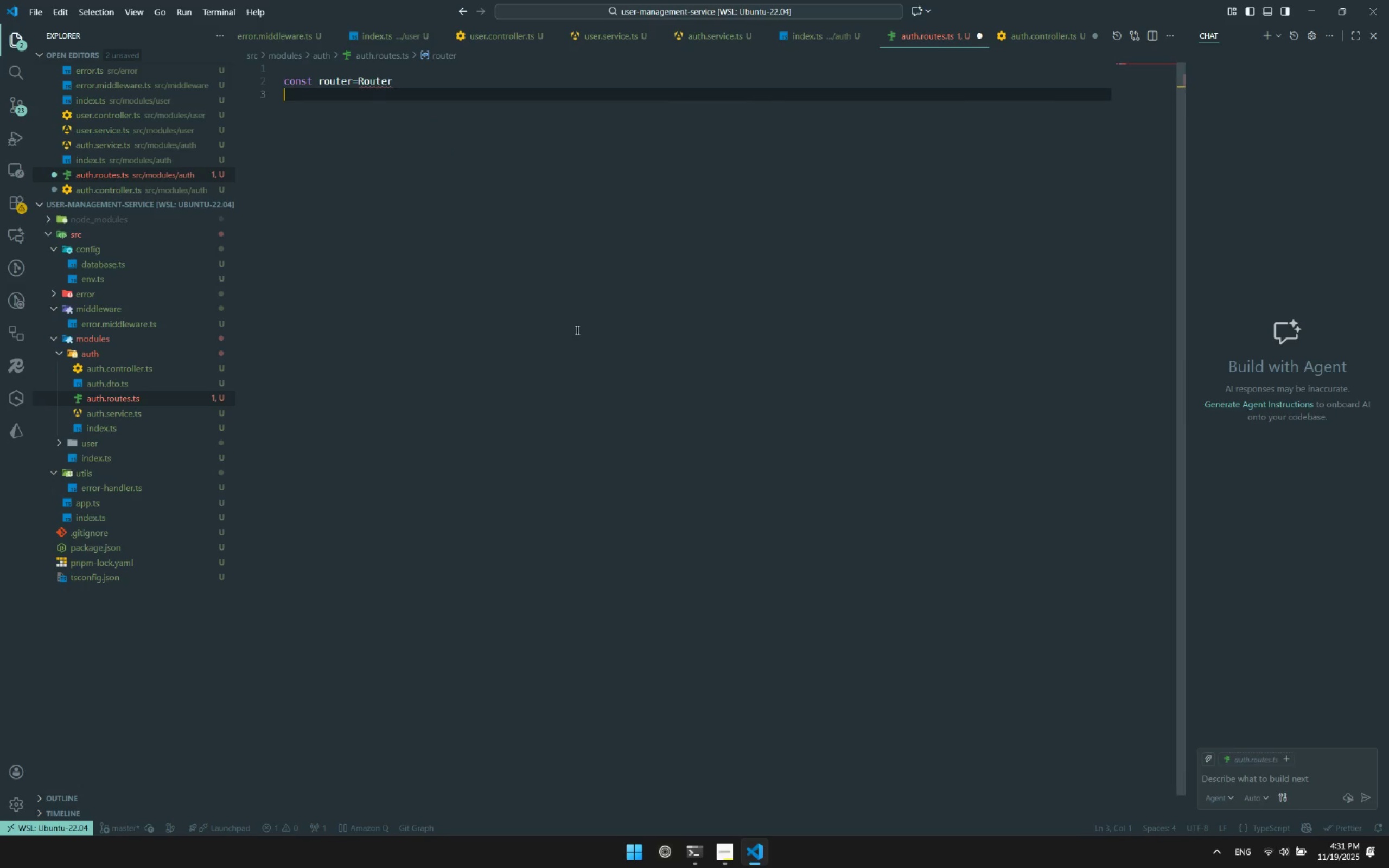 
key(Control+ControlLeft)
 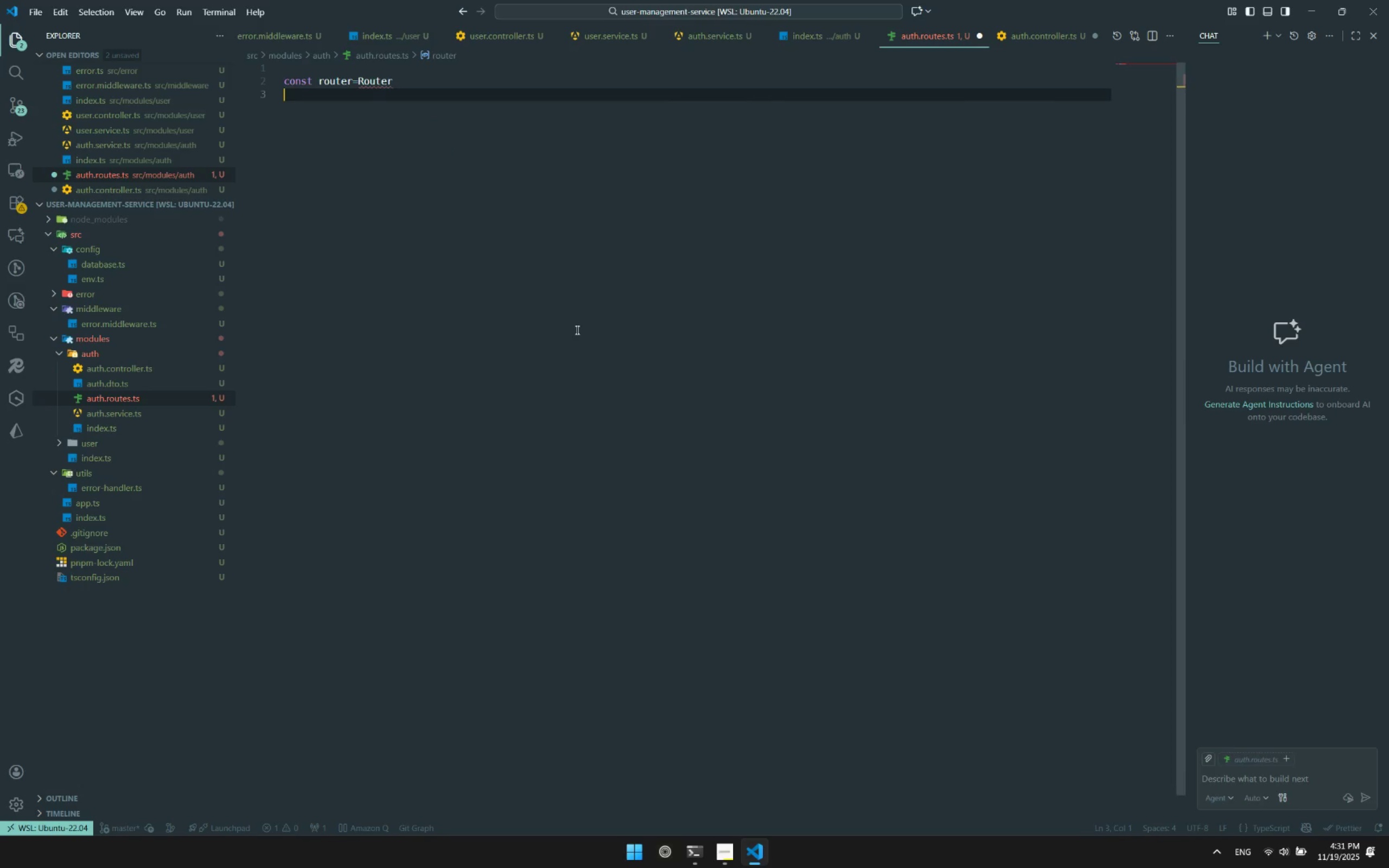 
key(Control+Z)
 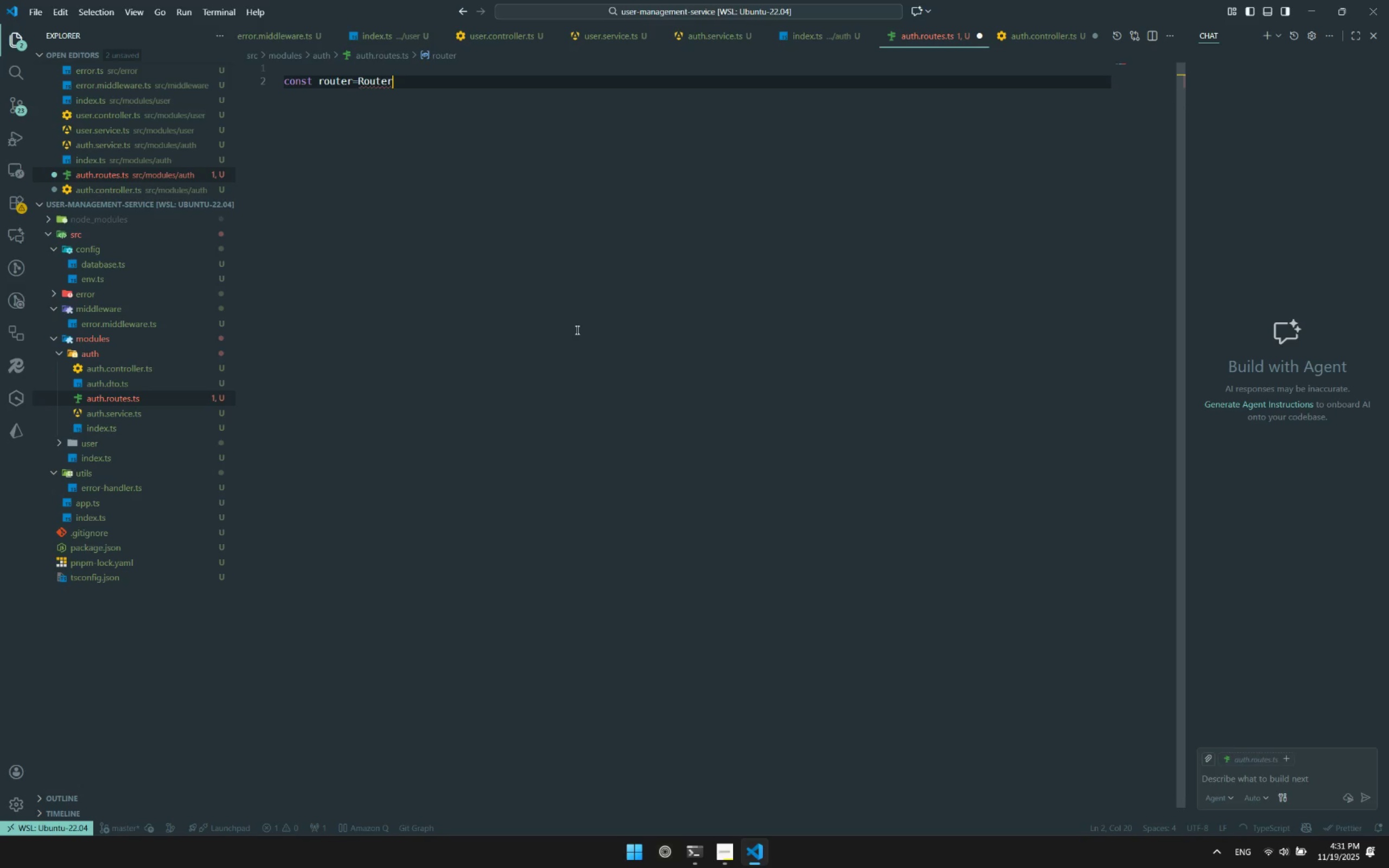 
key(Control+Space)
 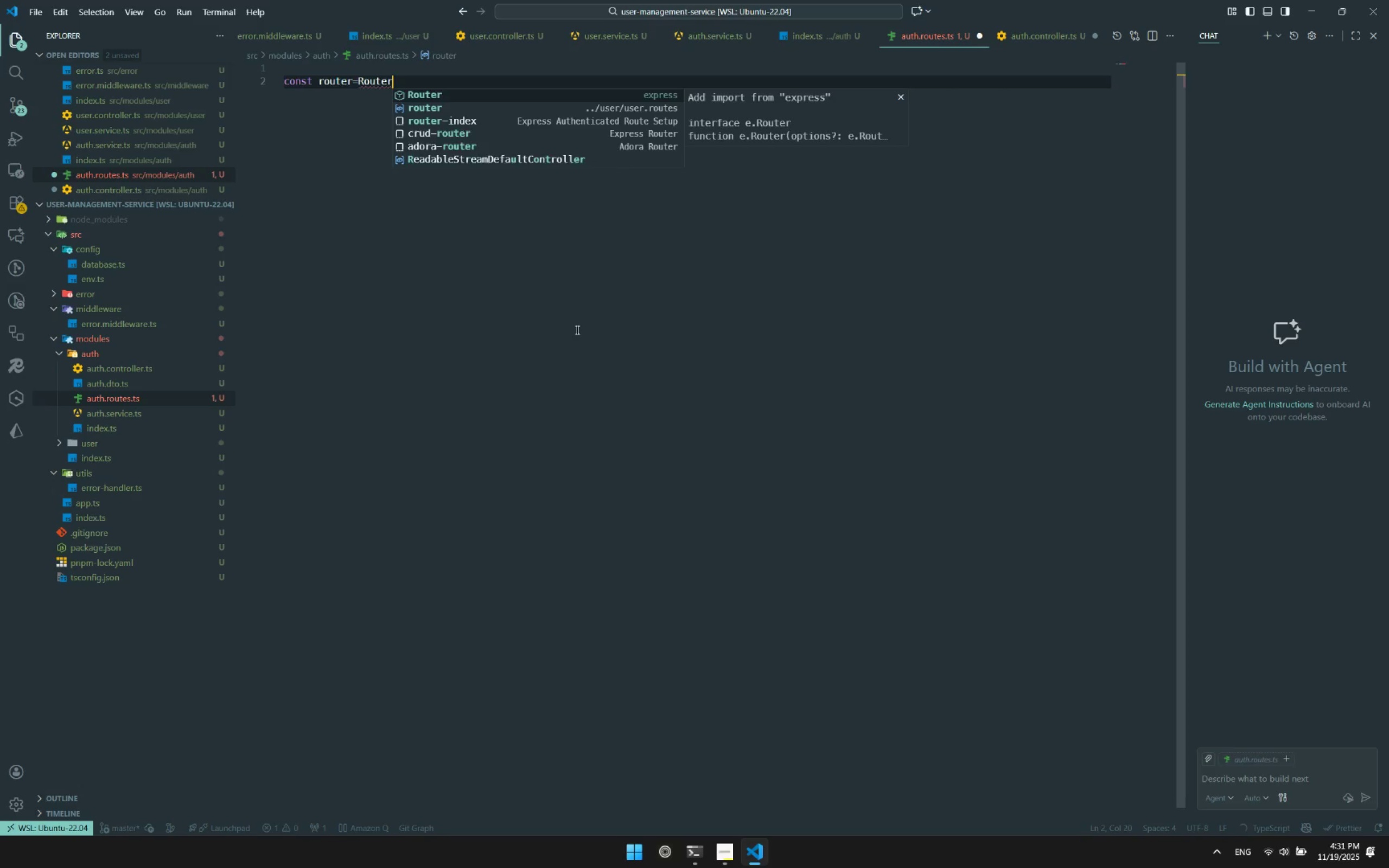 
key(Enter)
 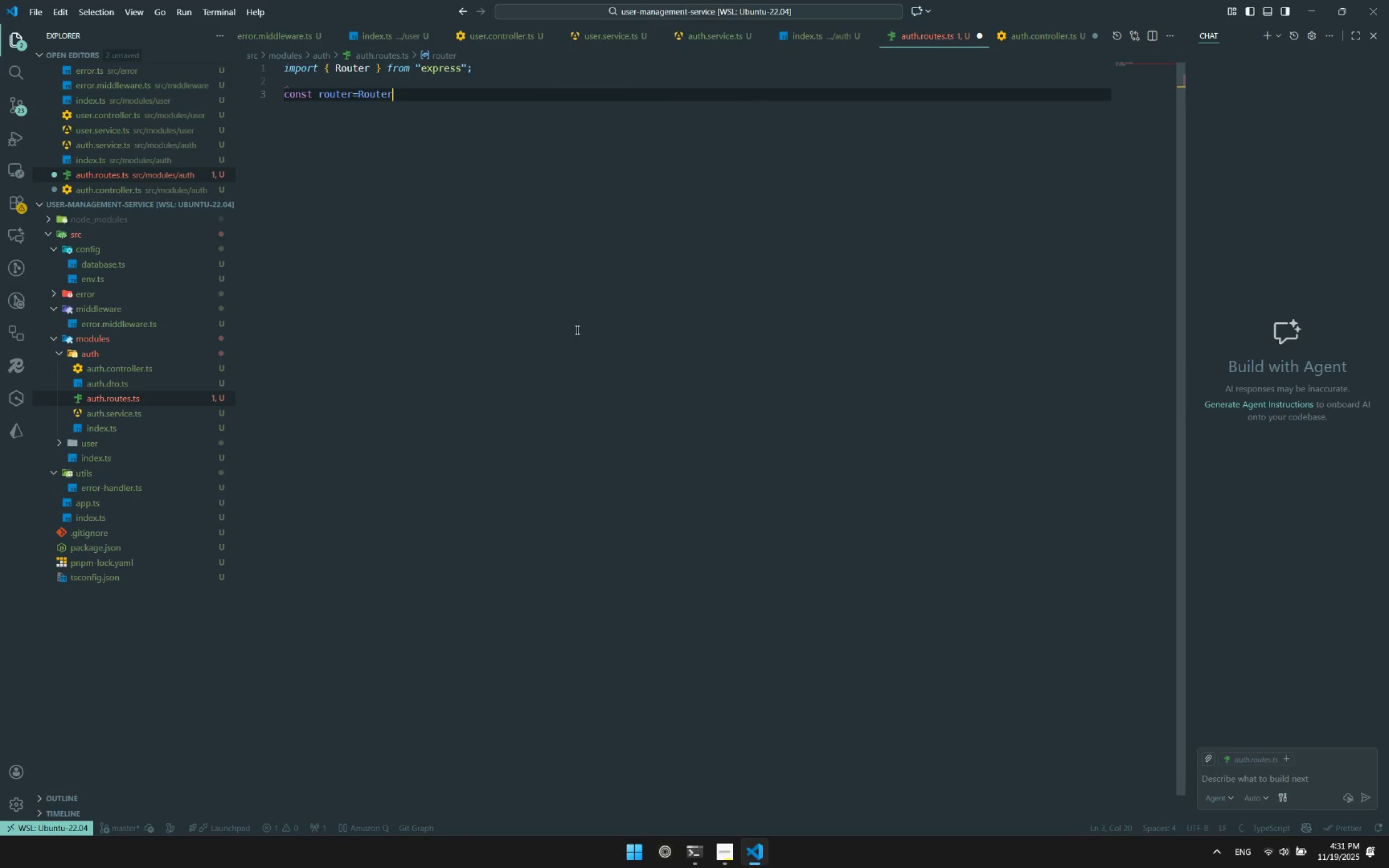 
key(Shift+9)
 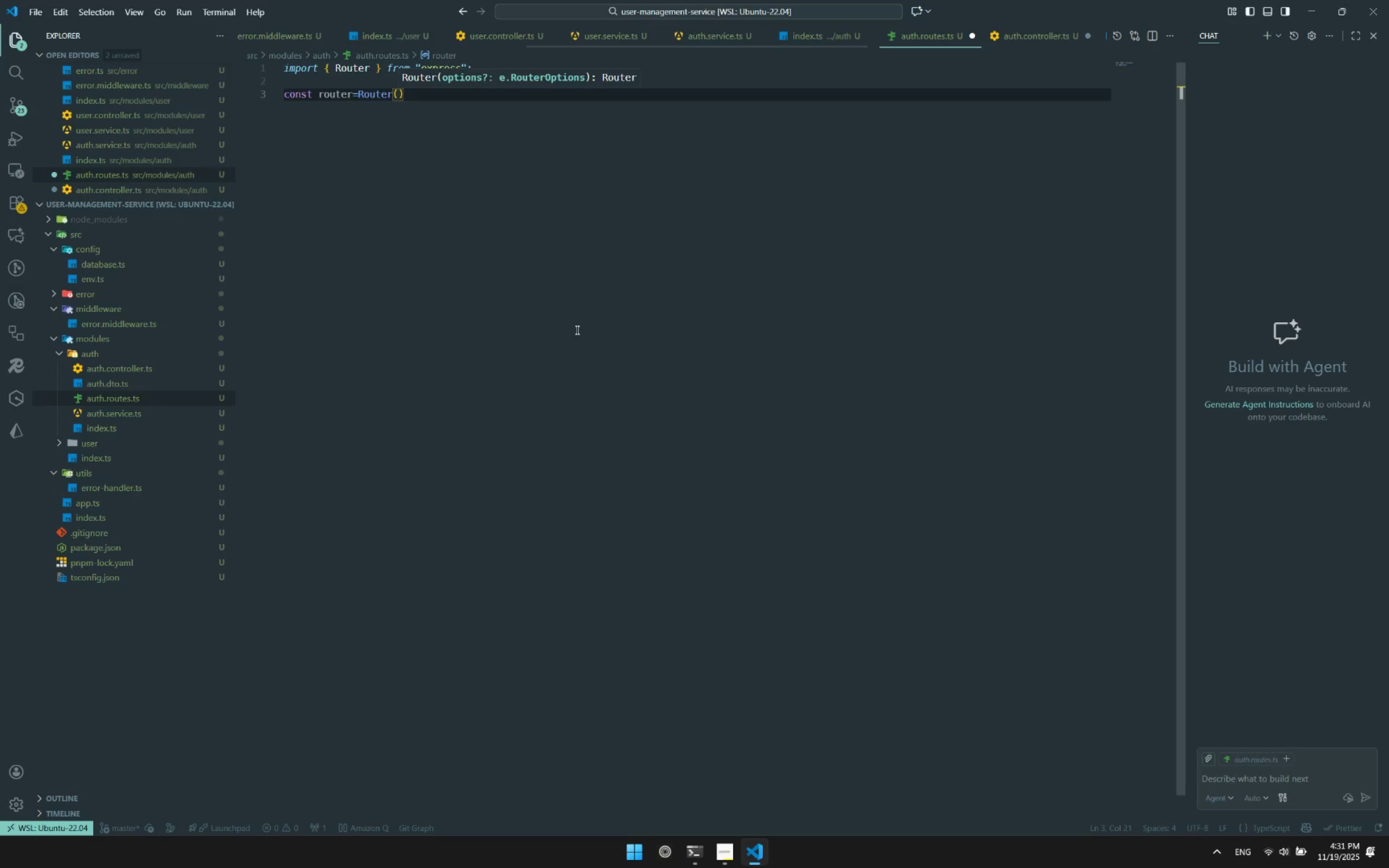 
key(ArrowRight)
 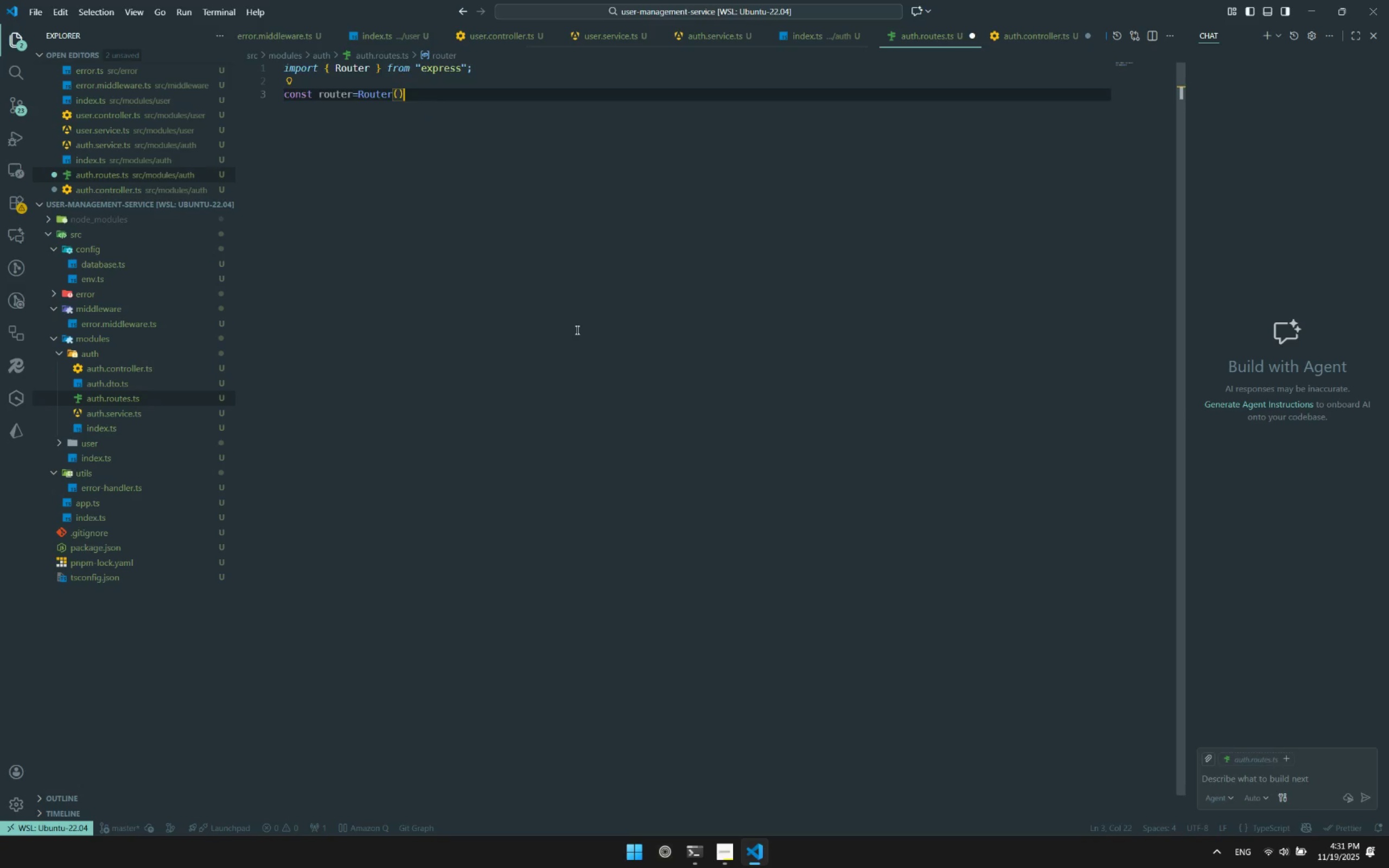 
key(Enter)
 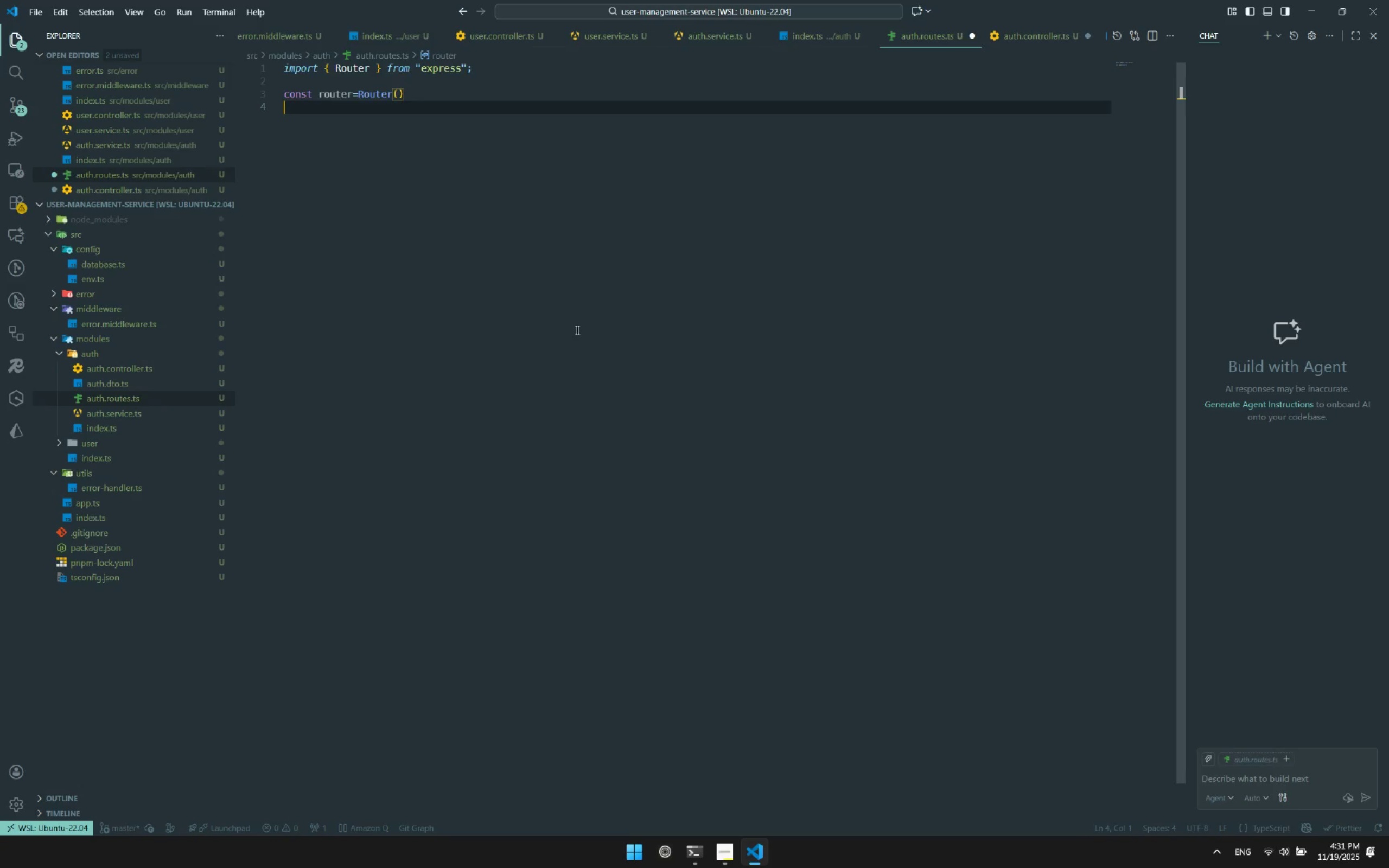 
key(Enter)
 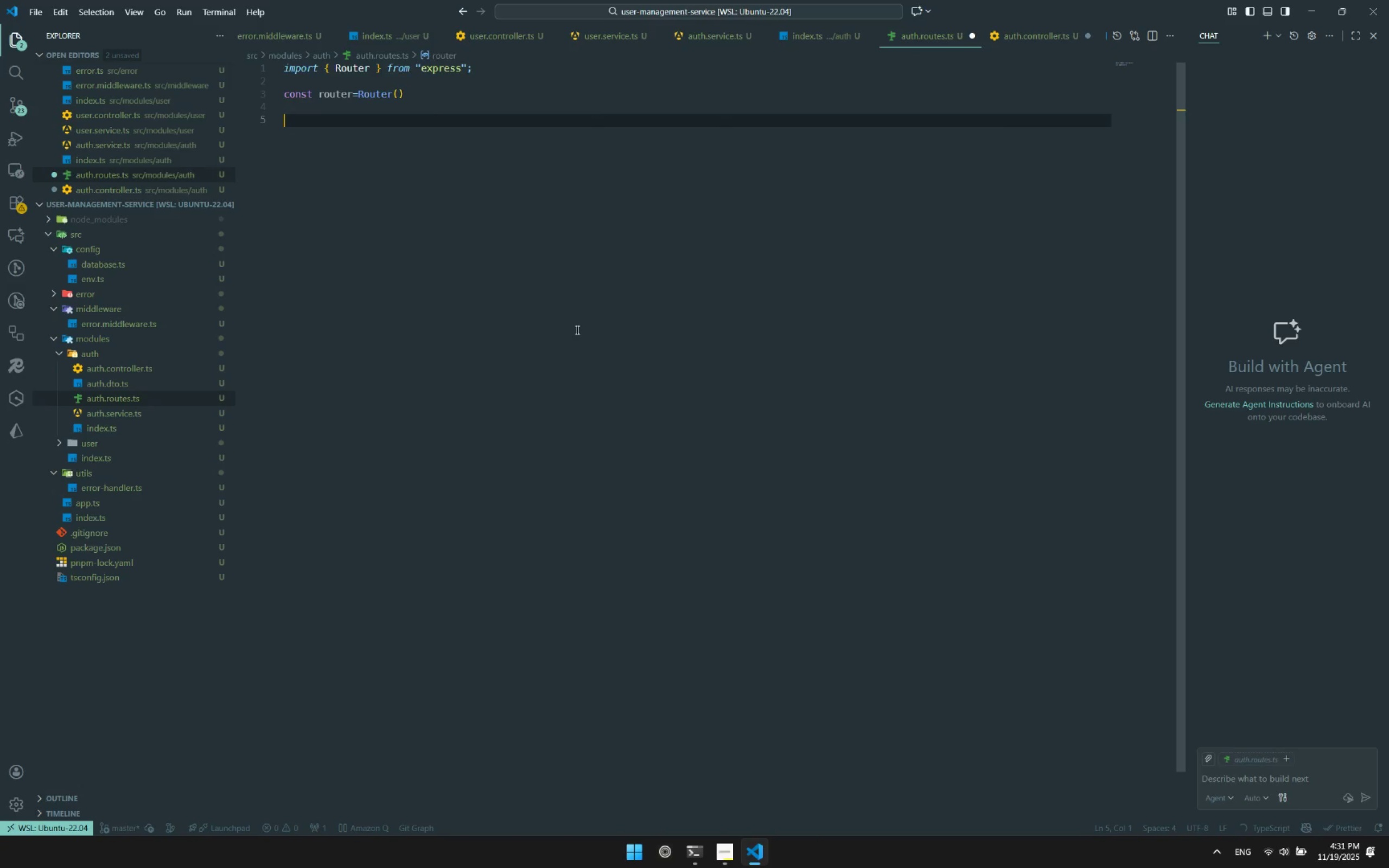 
type(router.op)
key(Backspace)
key(Backspace)
type(pos)
 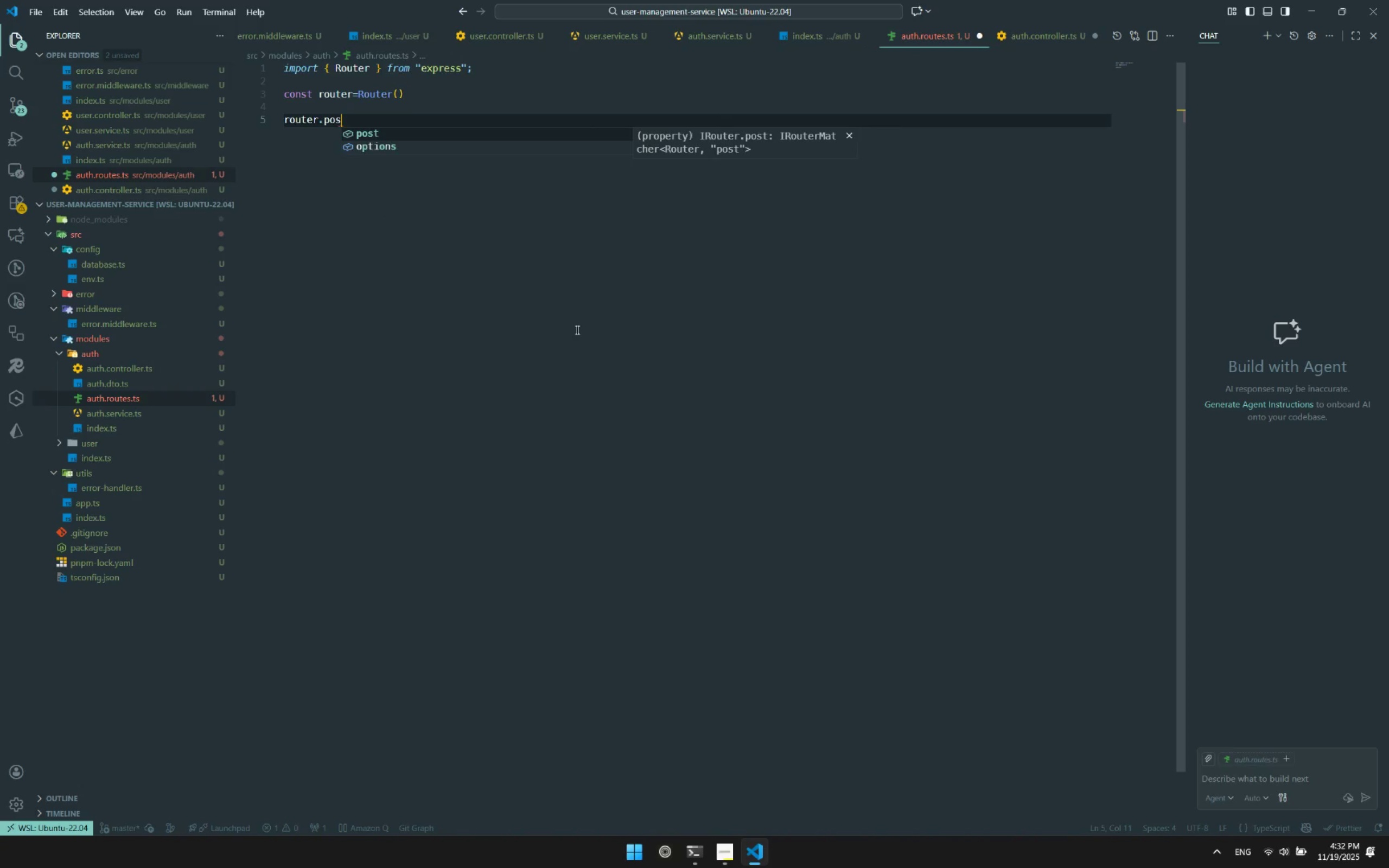 
key(Enter)
 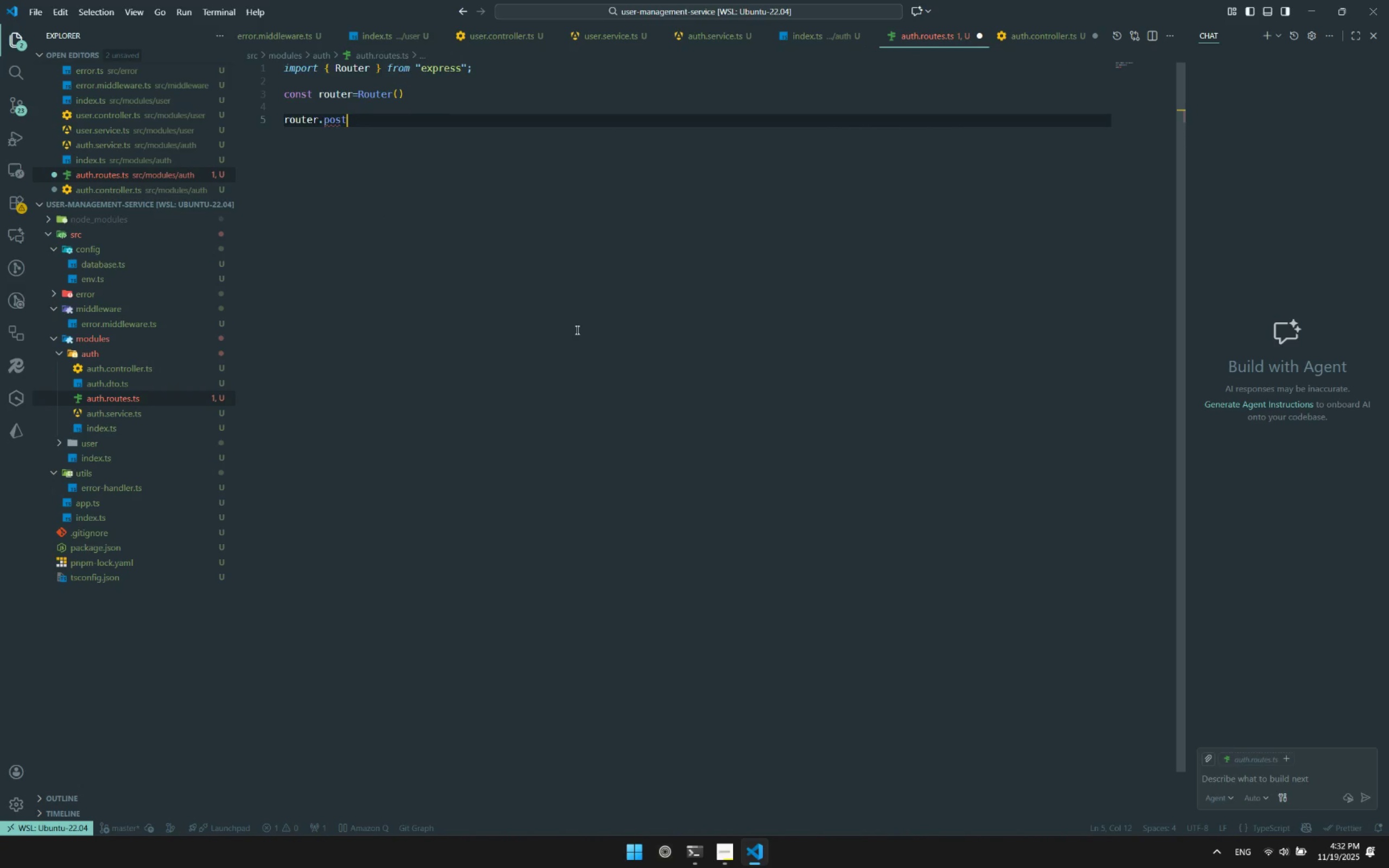 
type((".)
key(Backspace)
type(/login)
 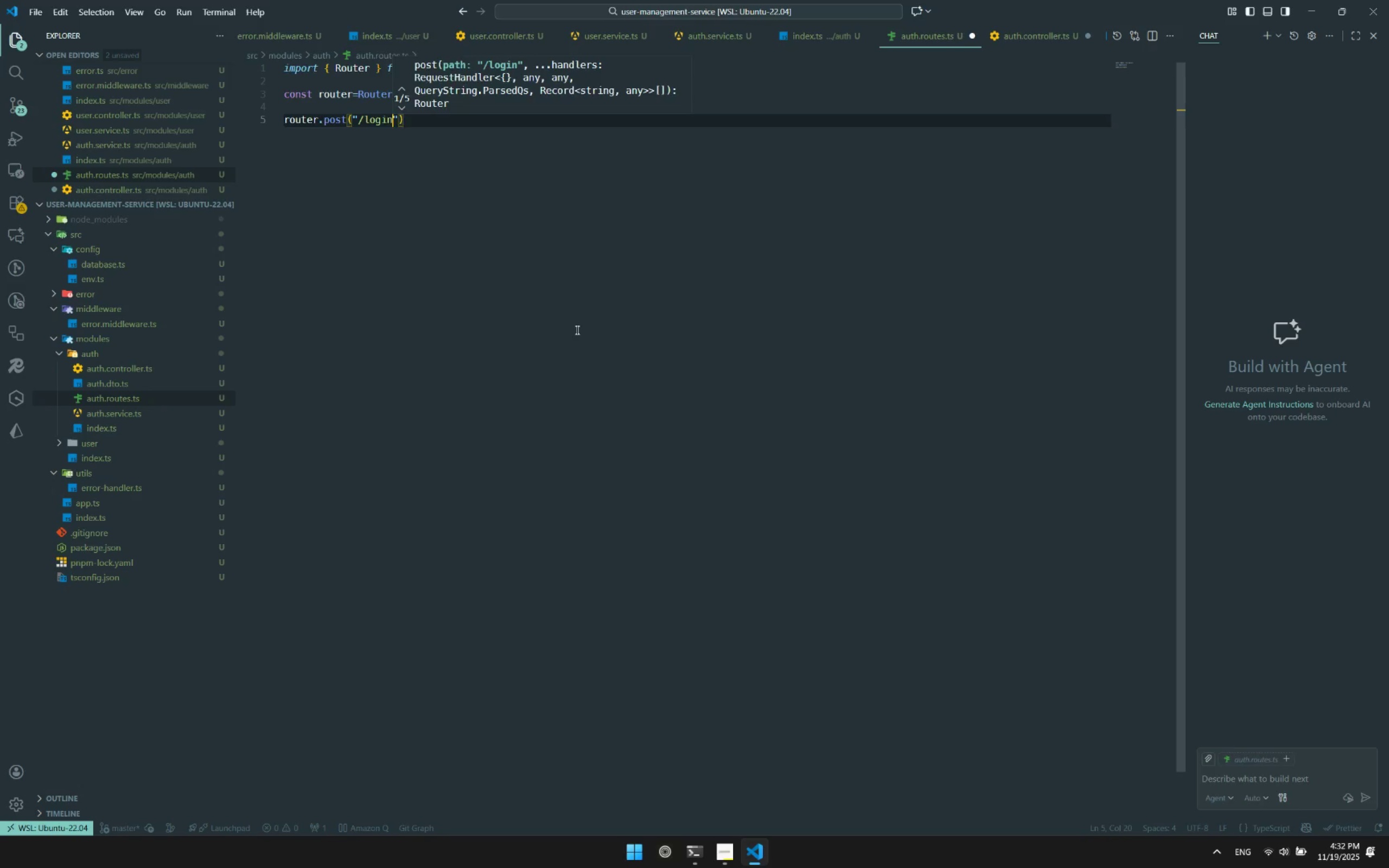 
key(ArrowRight)
 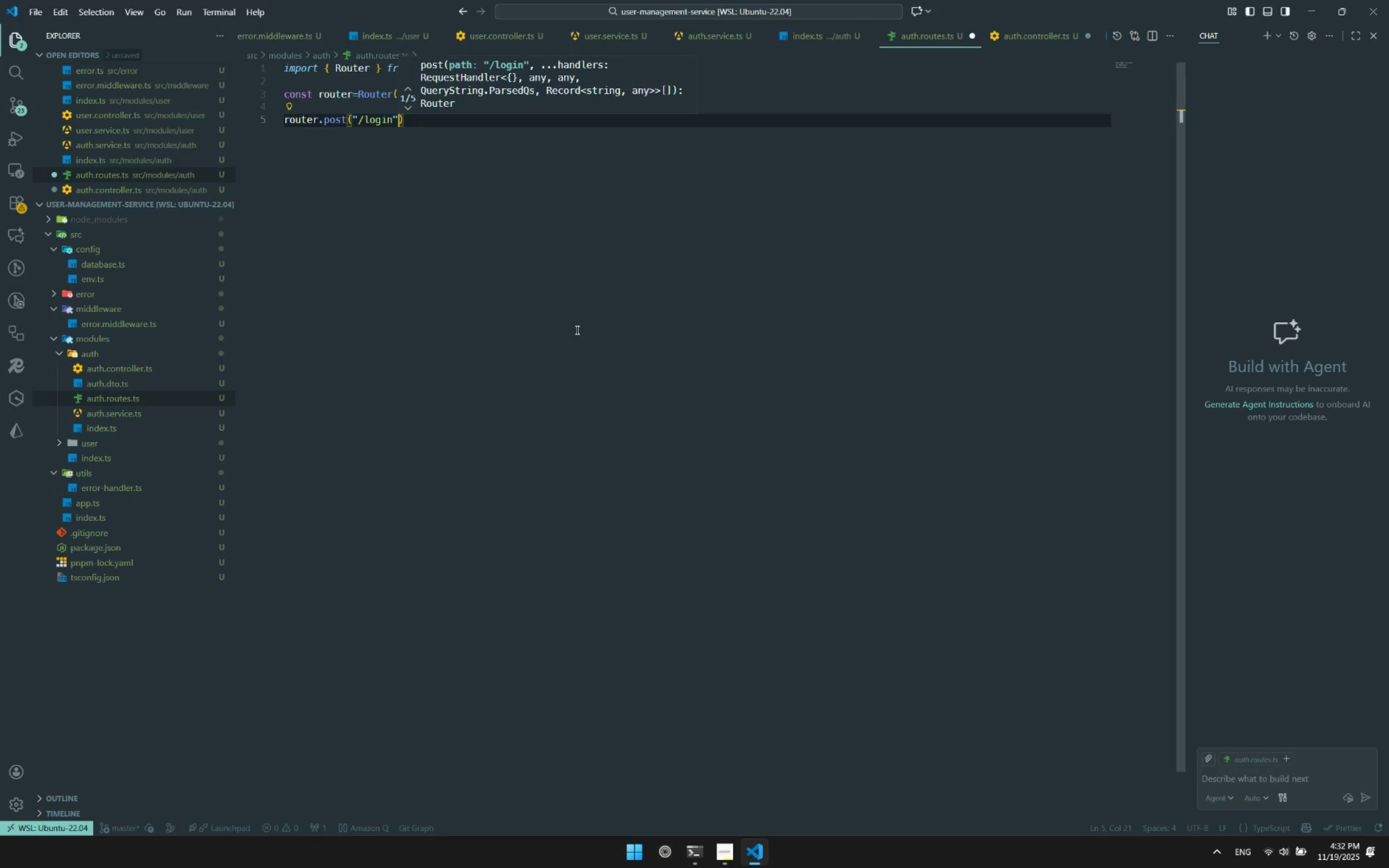 
type(,auth)
 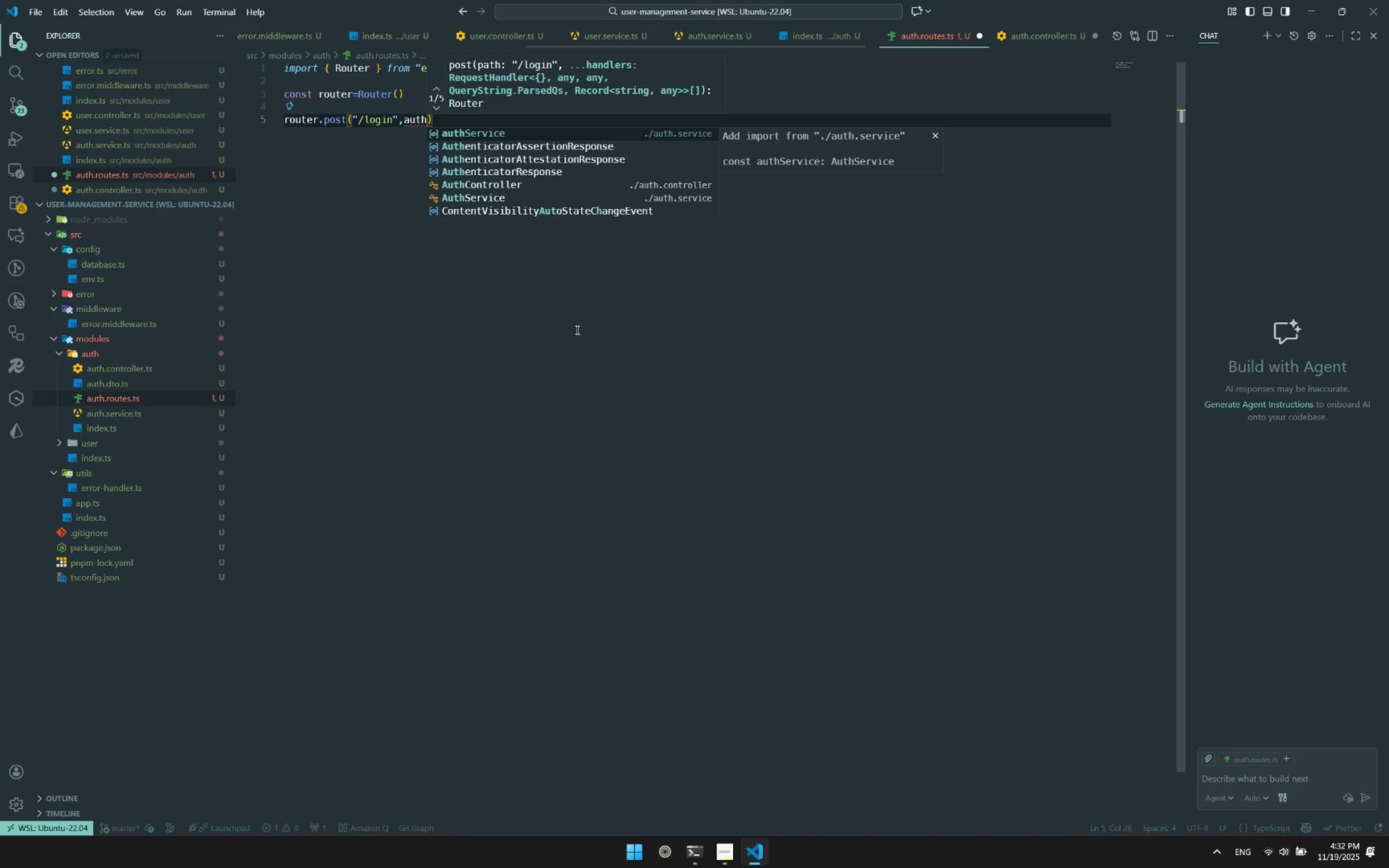 
key(ArrowDown)
 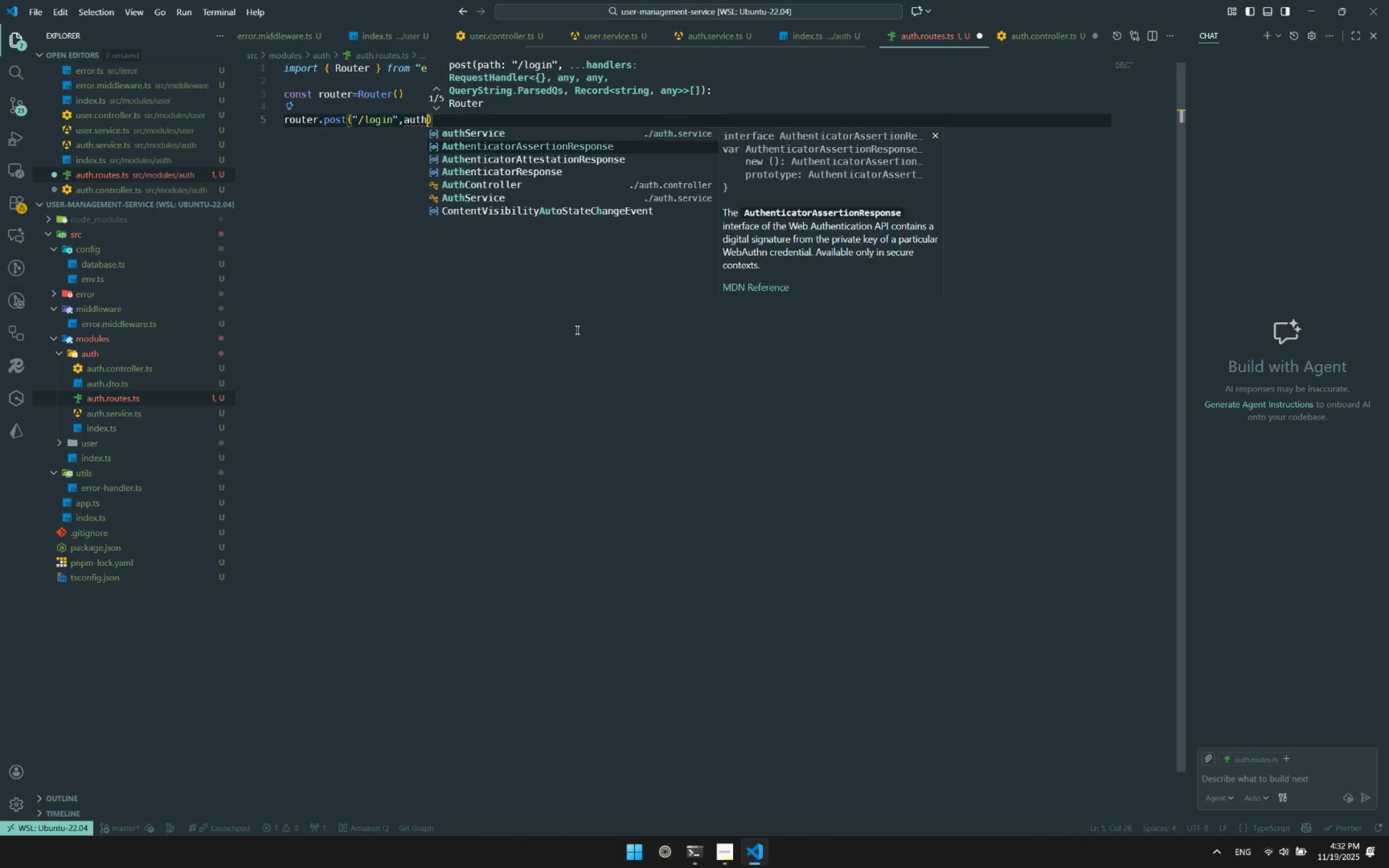 
key(ArrowDown)
 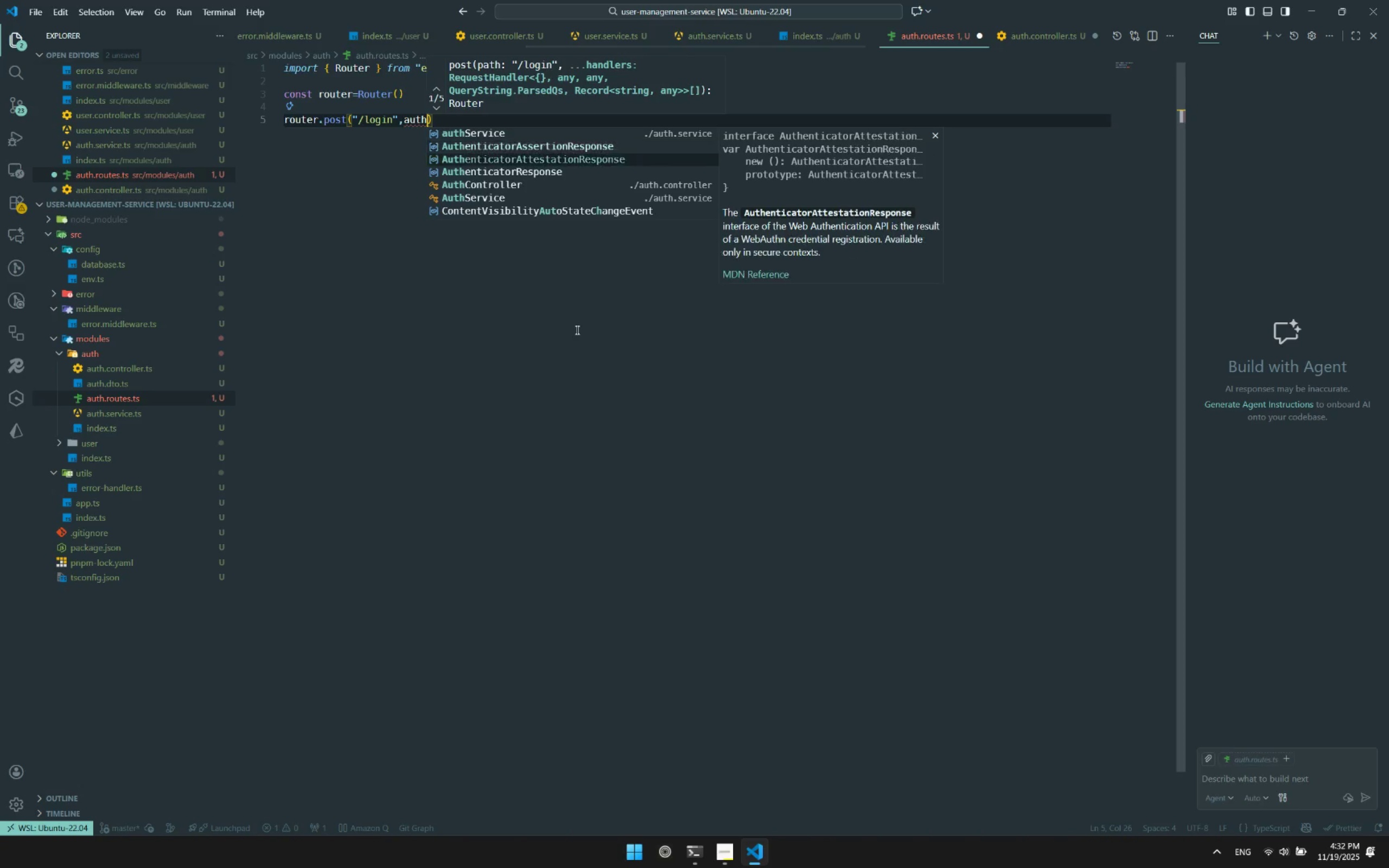 
key(ArrowDown)
 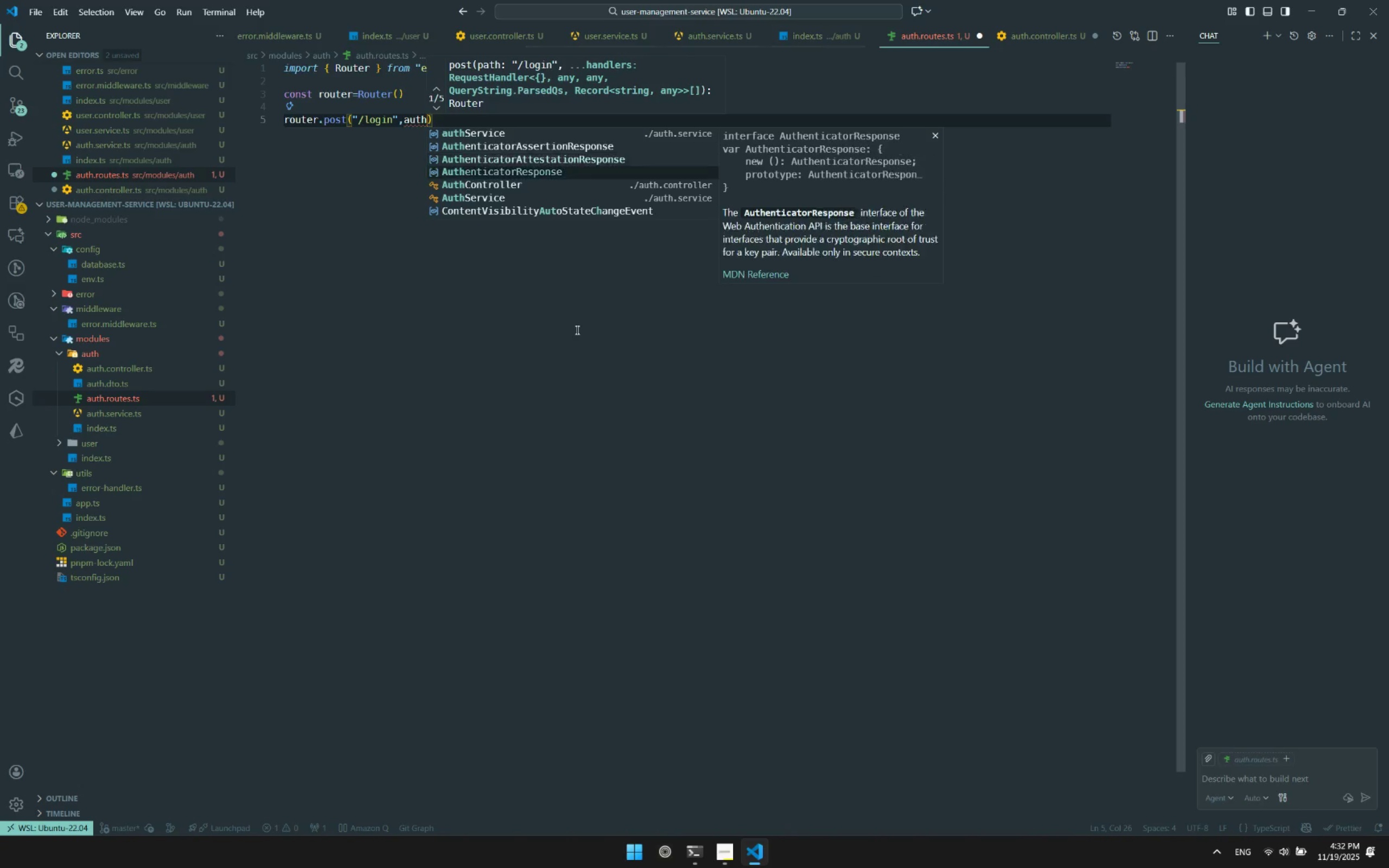 
key(ArrowDown)
 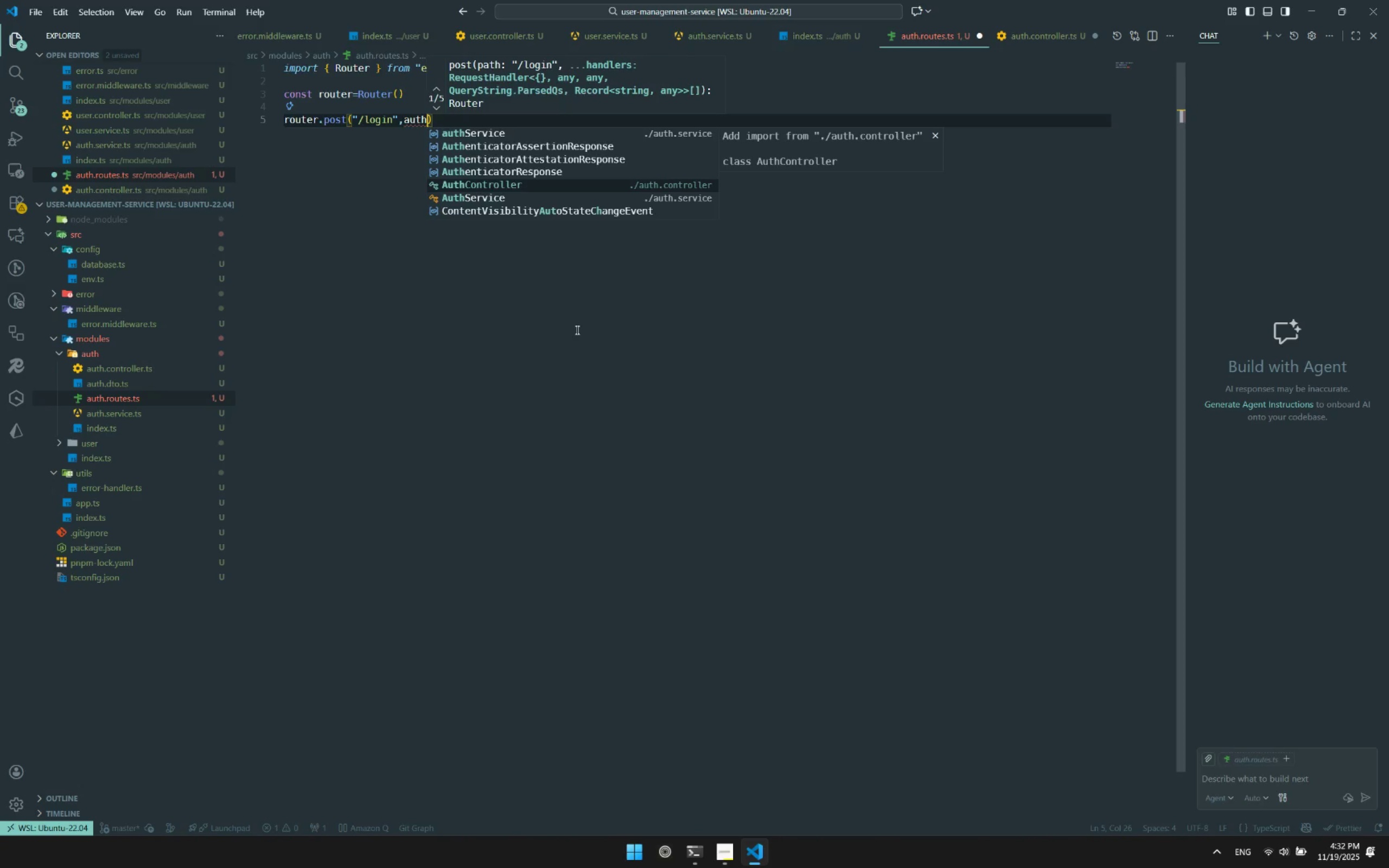 
key(Enter)
 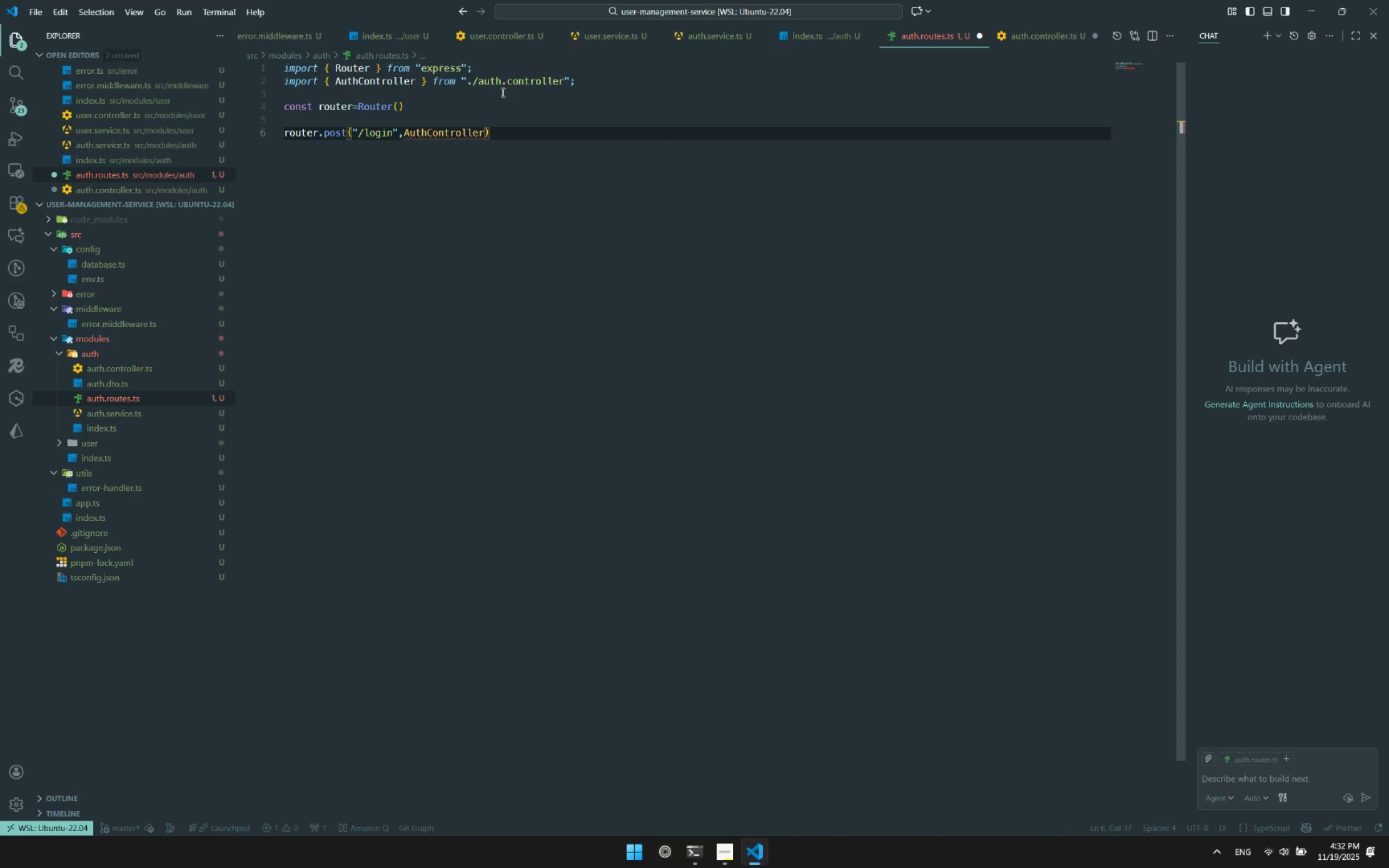 
left_click([374, 75])
 